 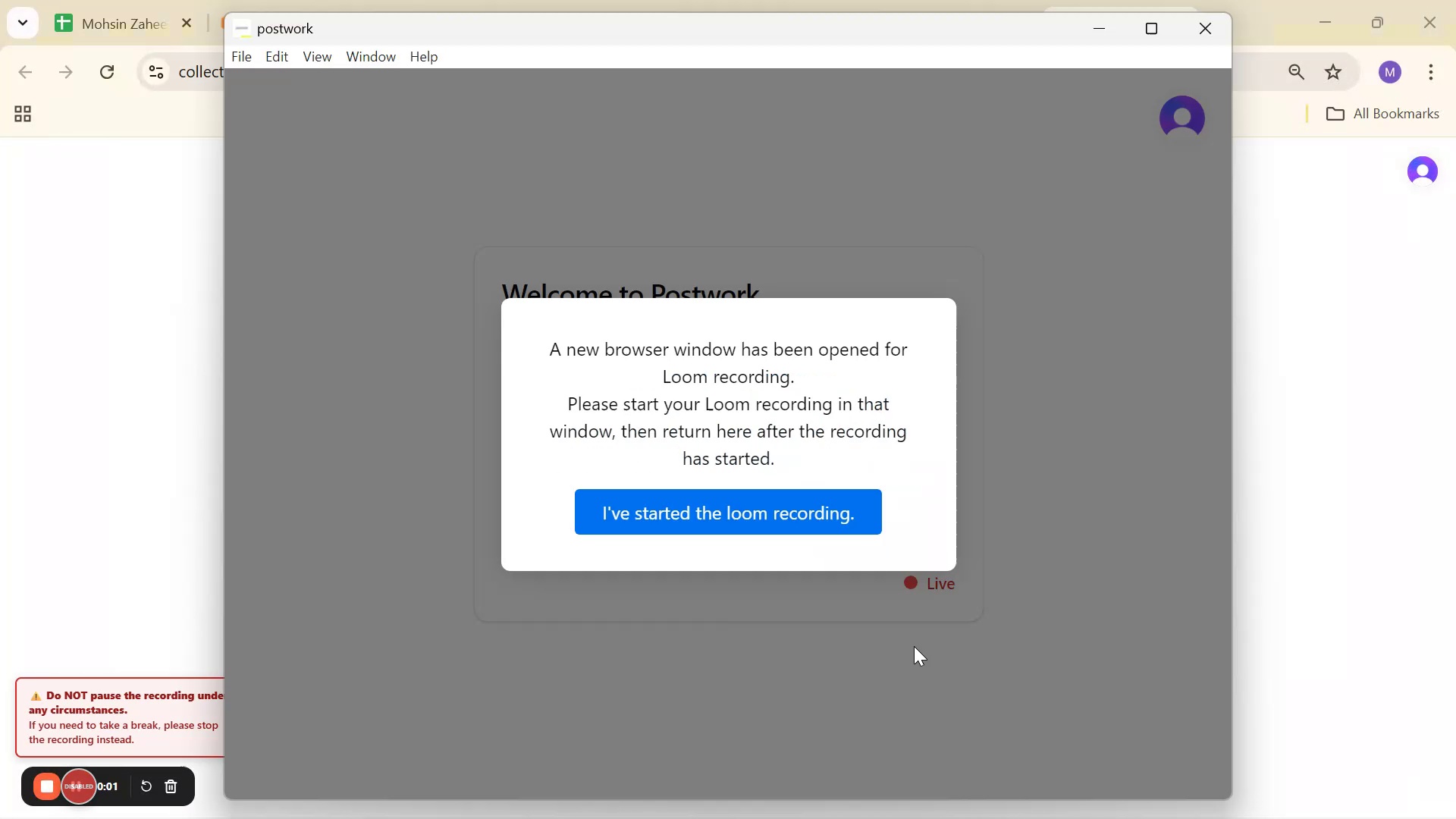 
left_click([728, 500])
 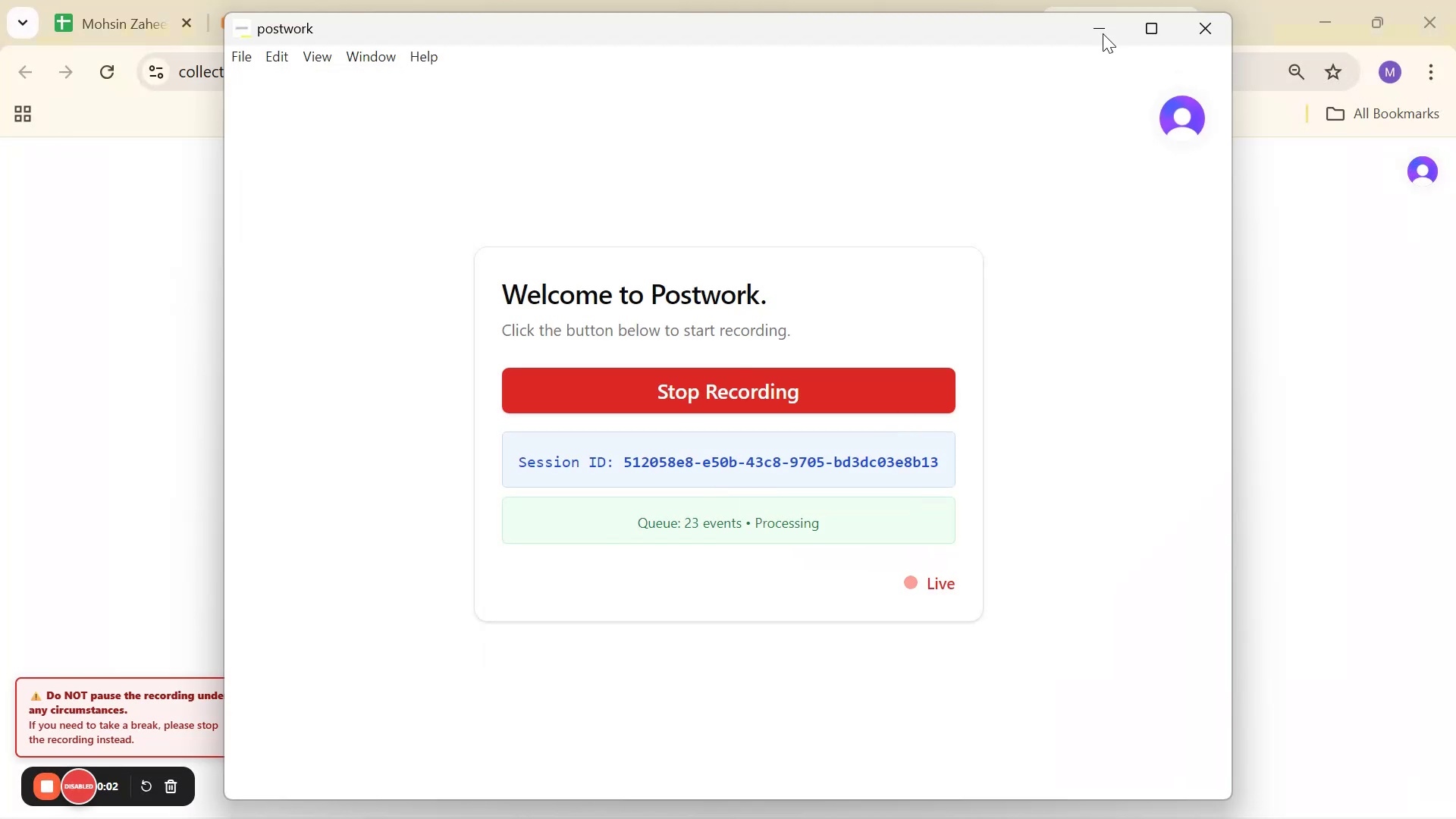 
left_click([1101, 29])
 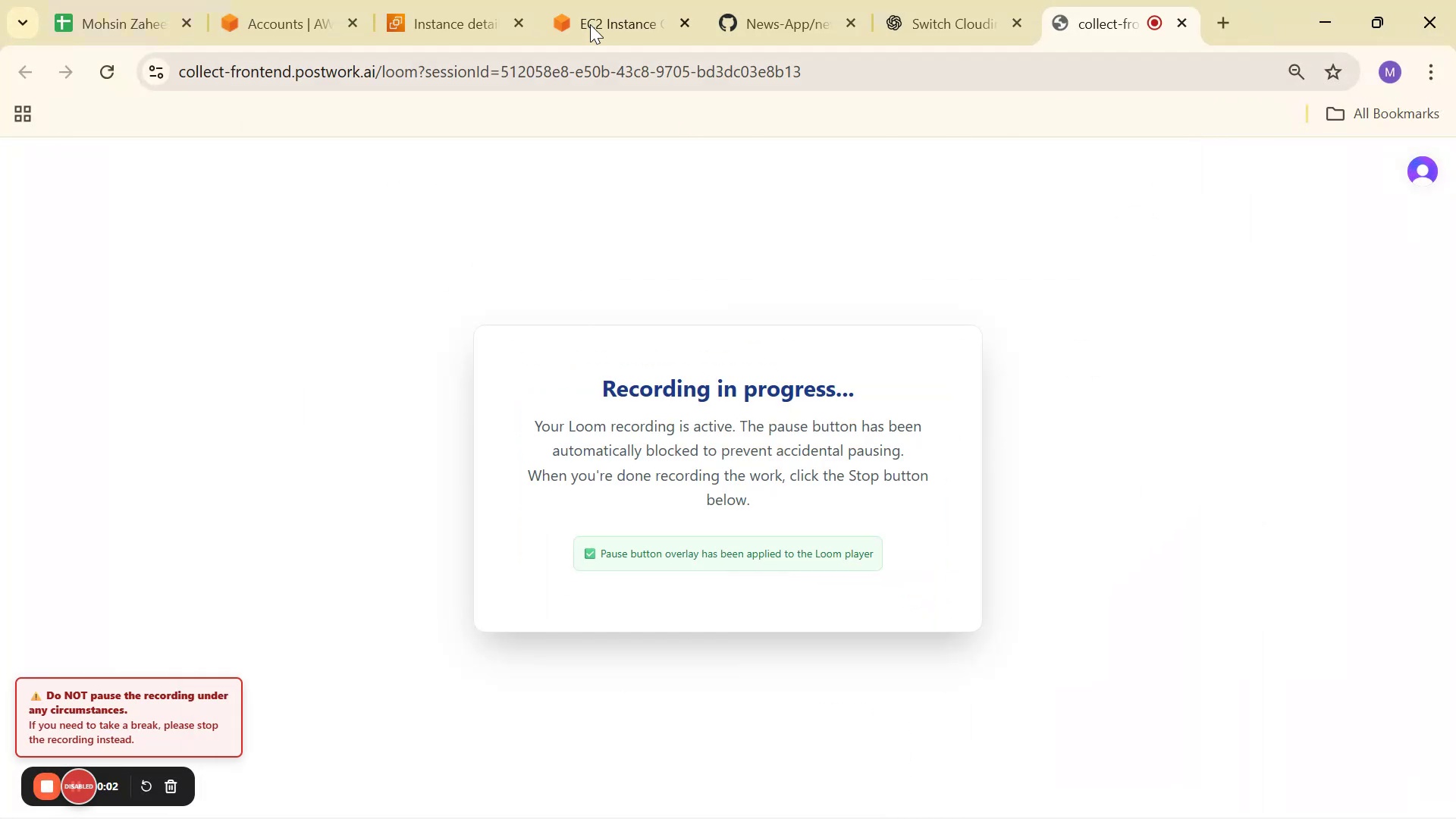 
left_click([618, 0])
 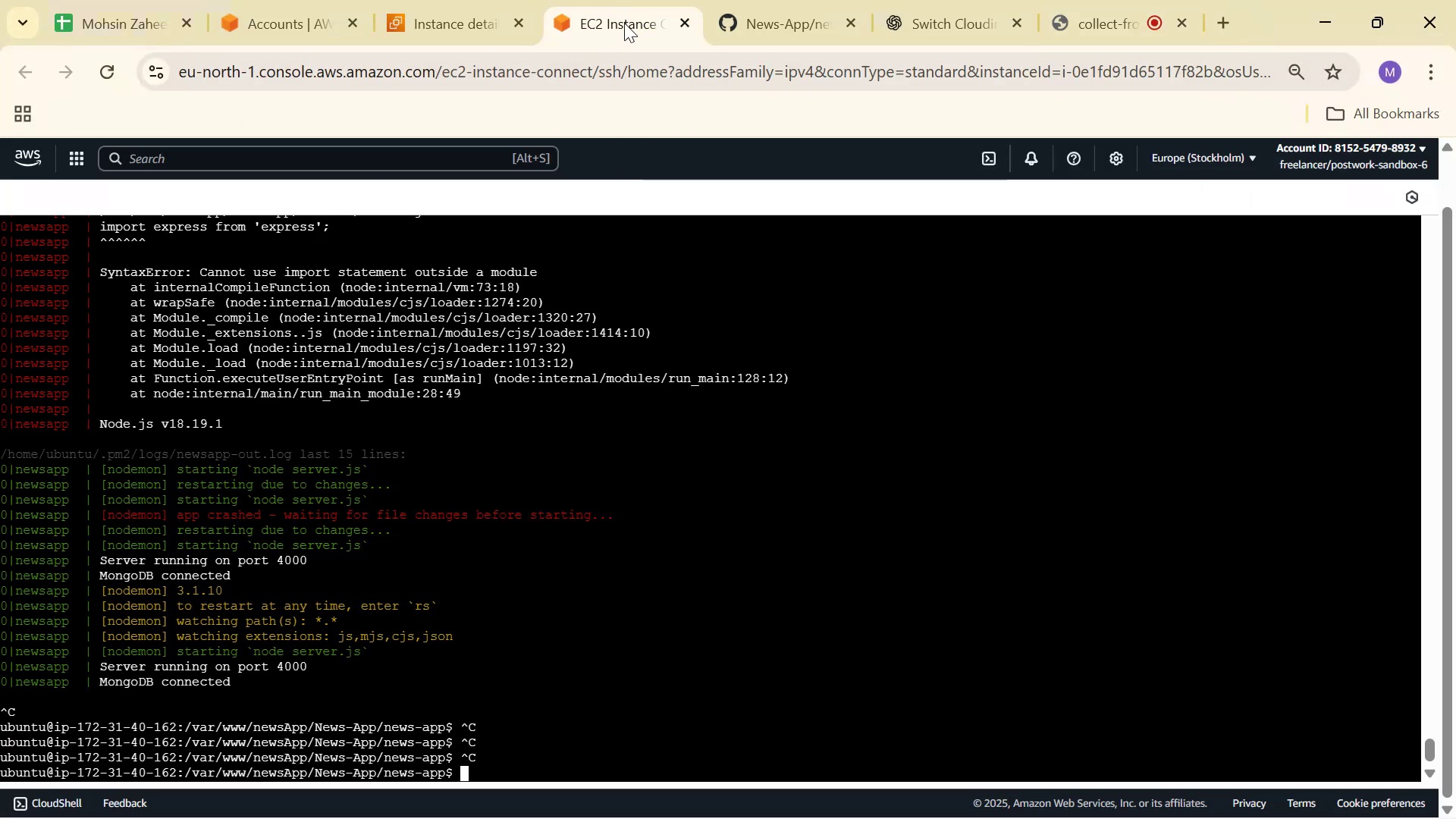 
left_click([686, 22])
 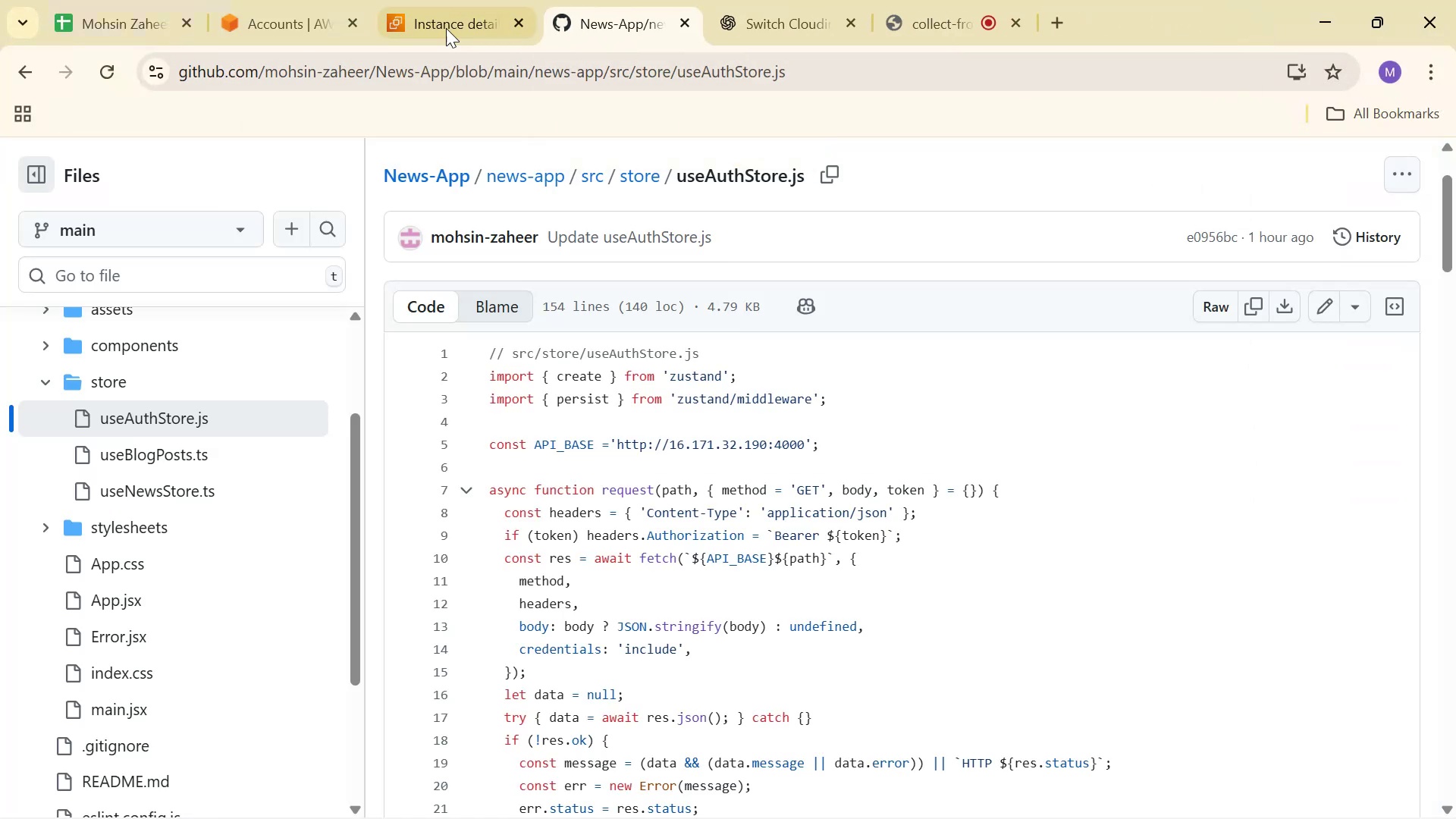 
left_click([428, 23])
 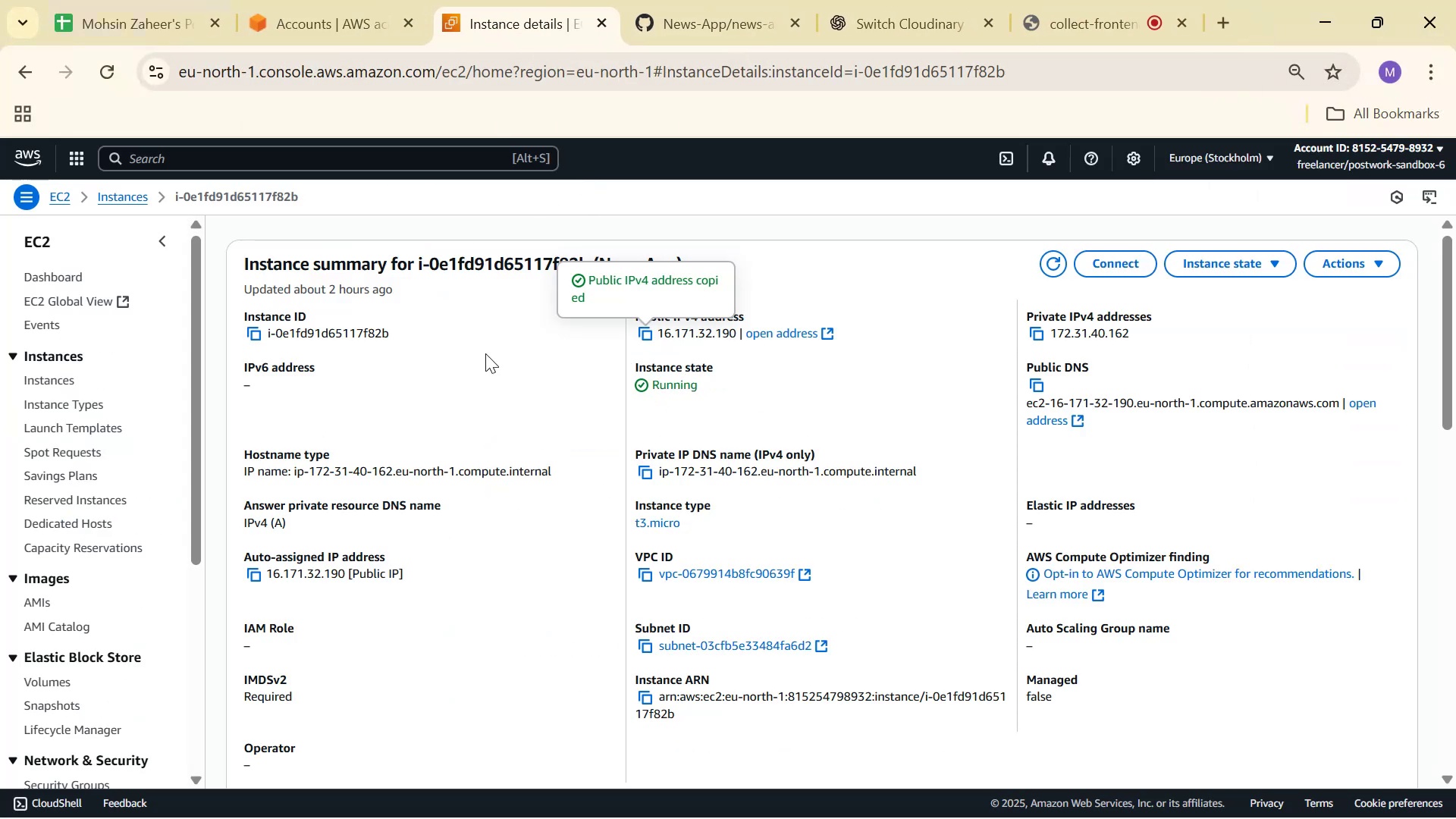 
left_click([473, 355])
 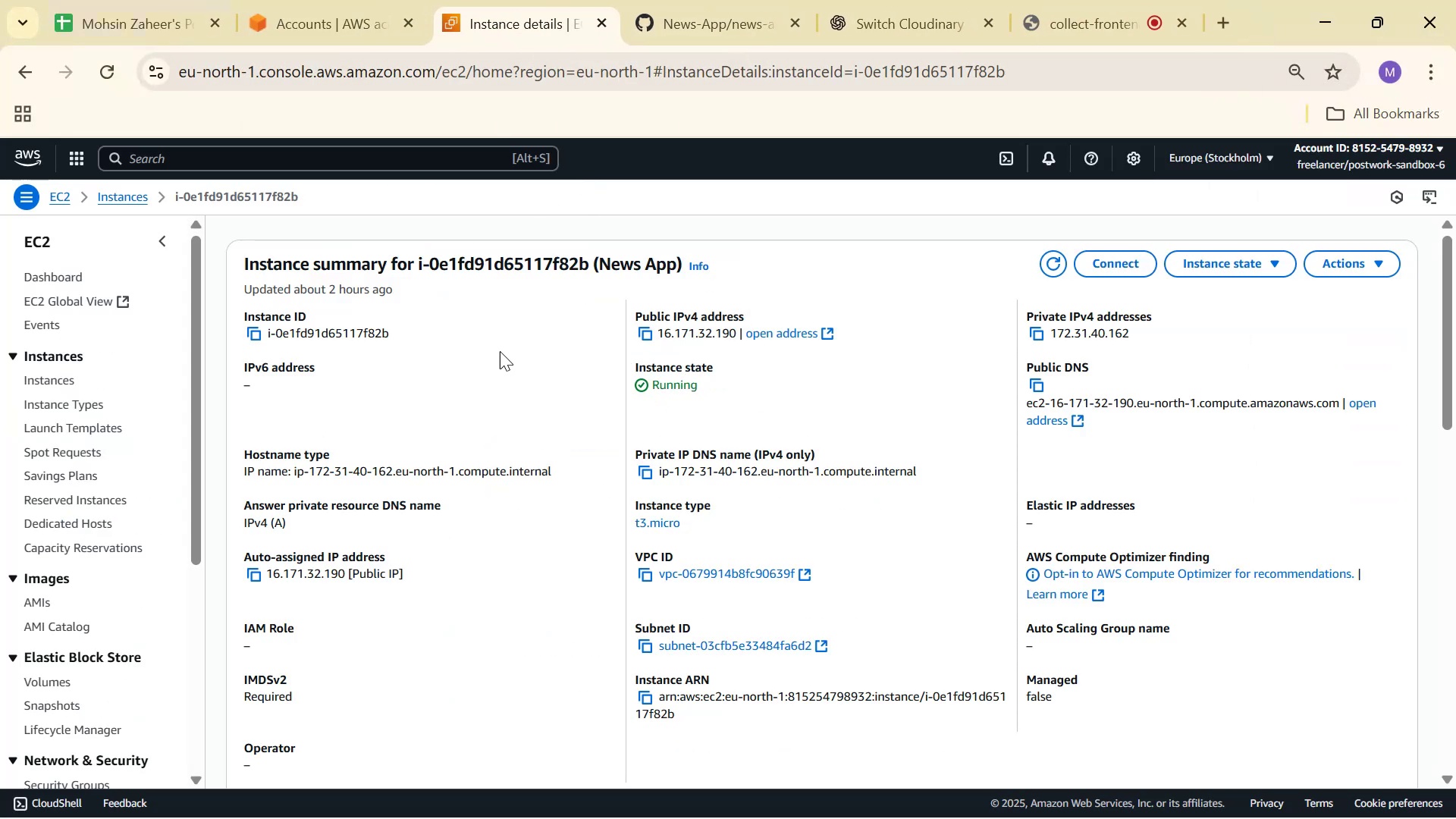 
scroll: coordinate [519, 363], scroll_direction: up, amount: 4.0
 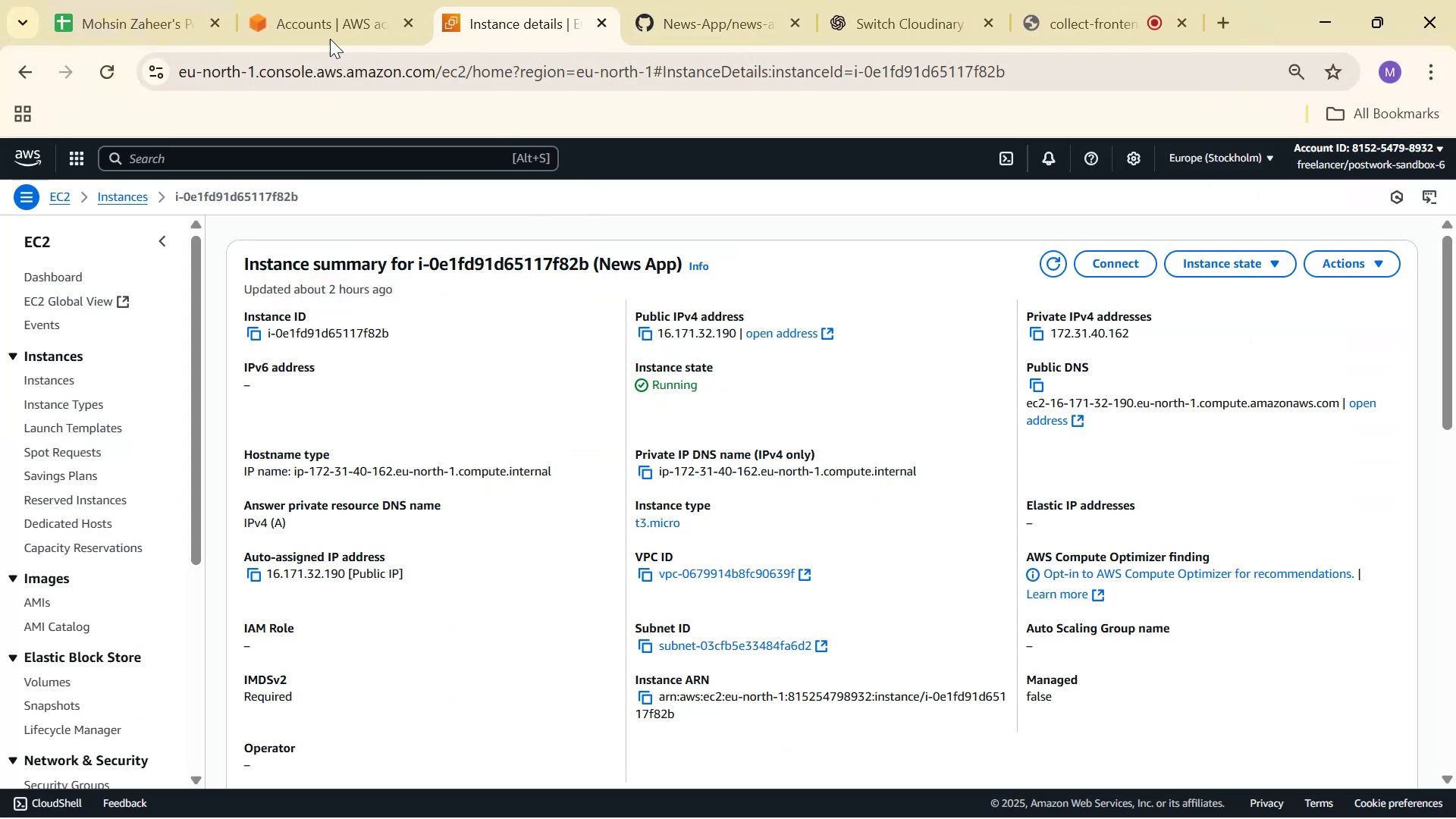 
left_click([331, 14])
 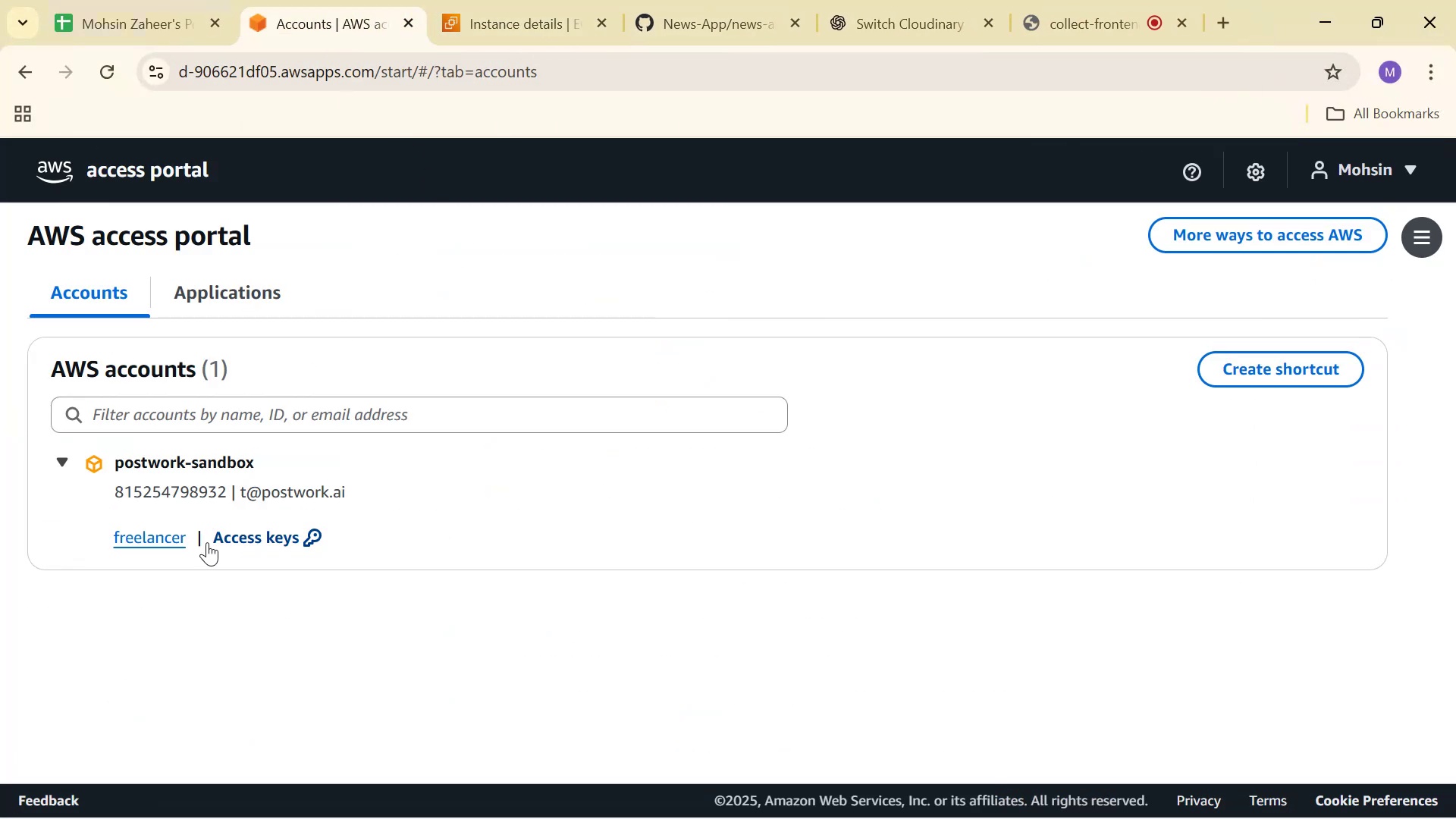 
left_click([115, 547])
 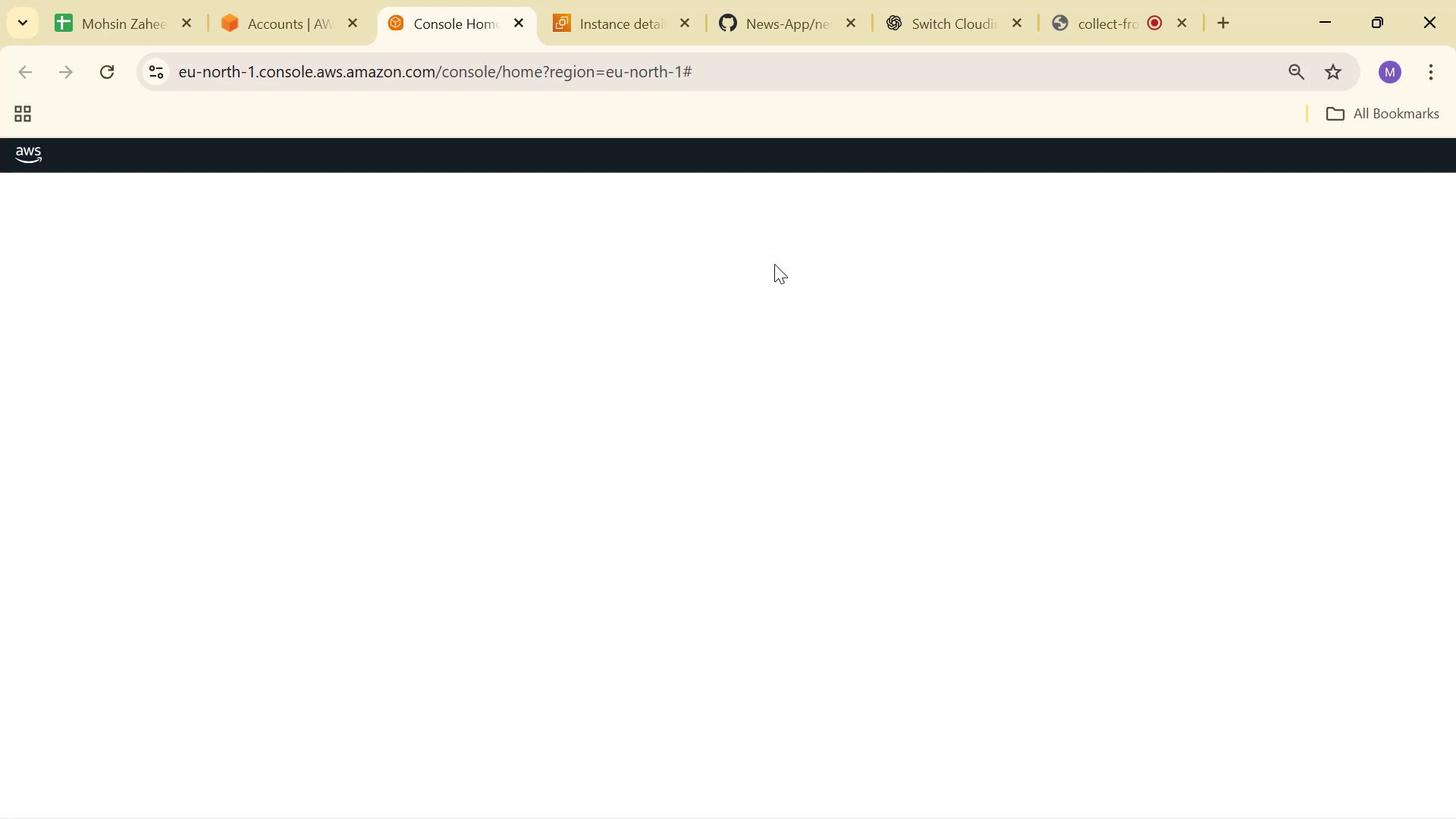 
wait(17.58)
 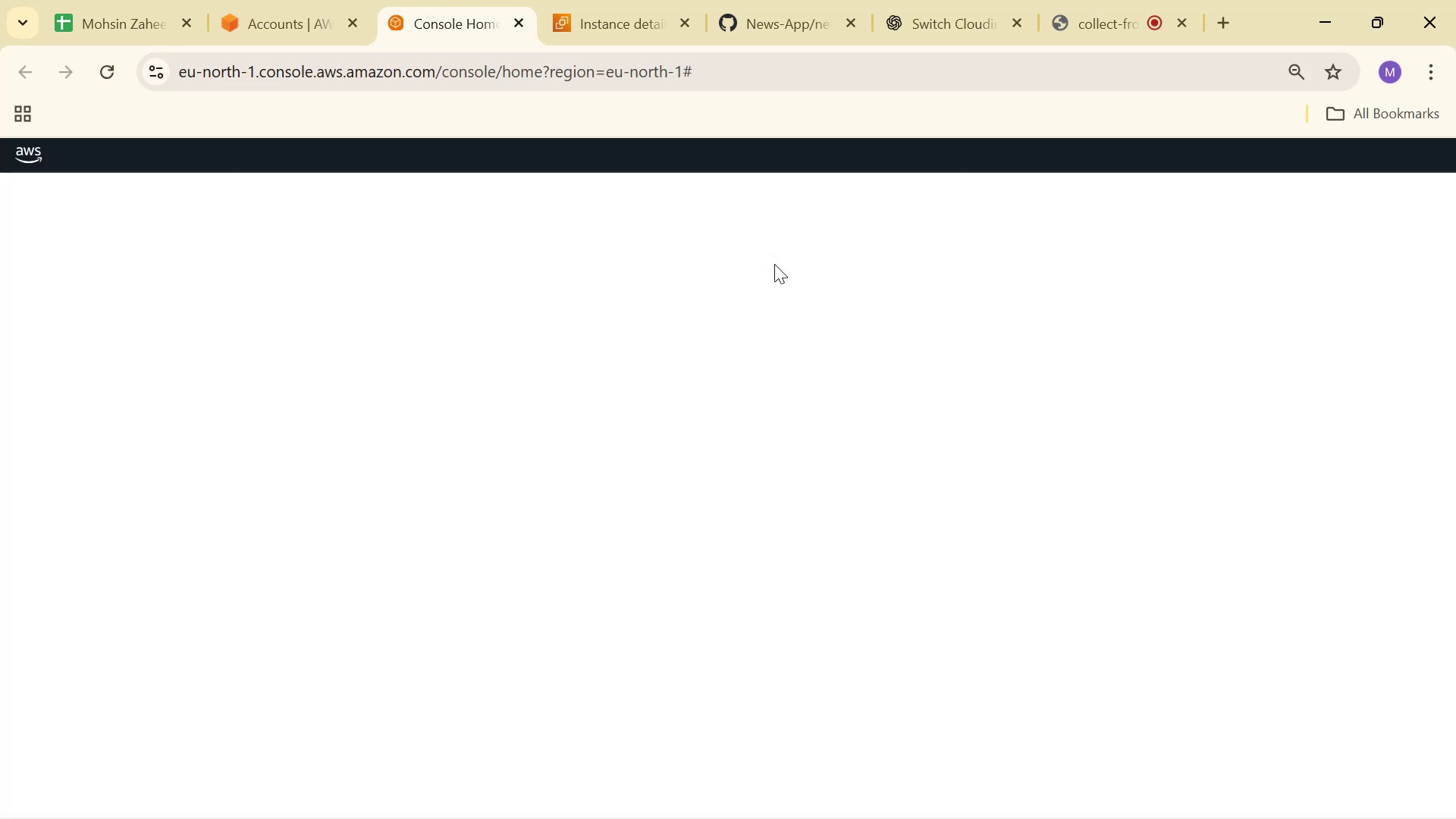 
scroll: coordinate [766, 302], scroll_direction: down, amount: 3.0
 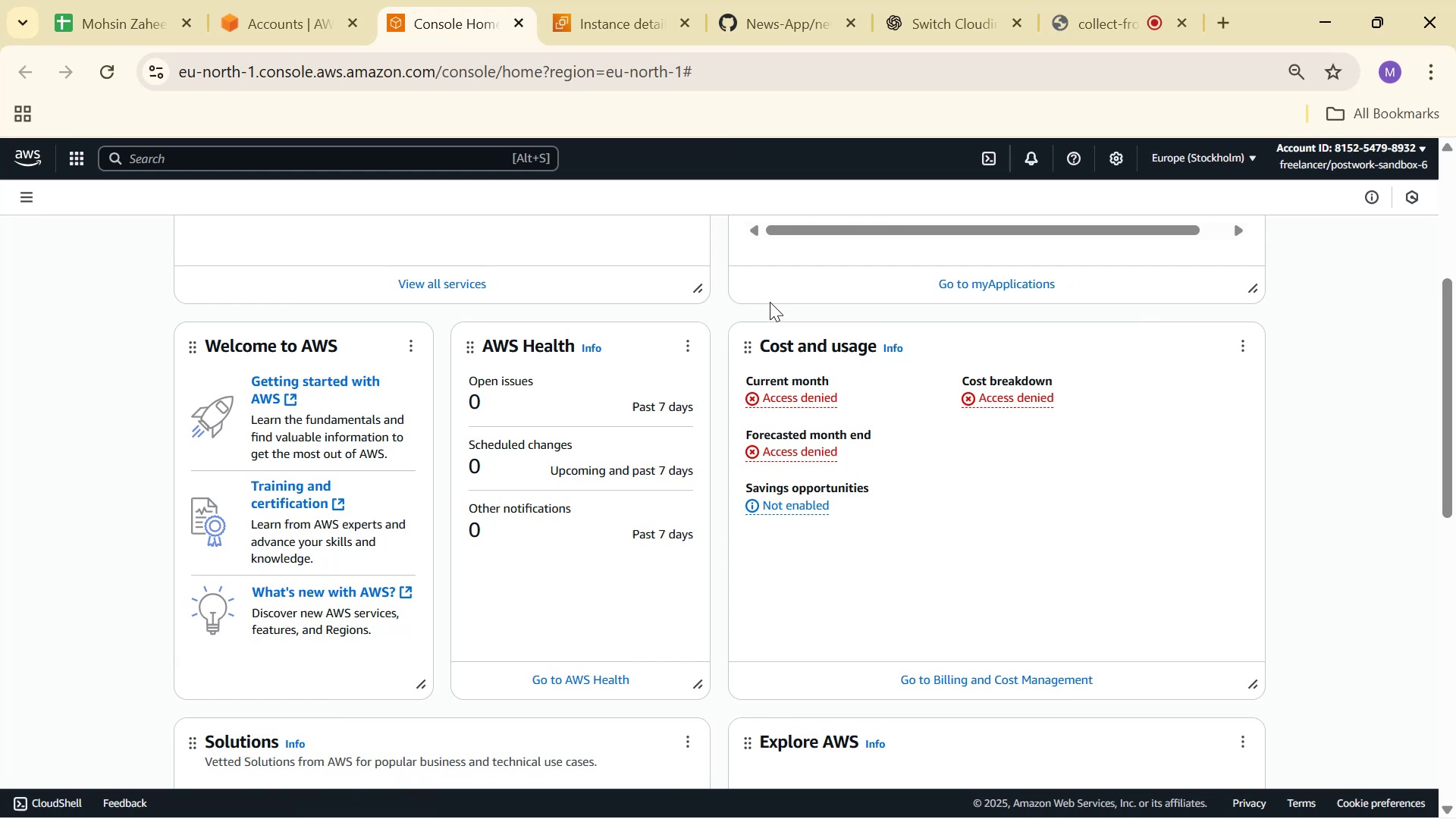 
scroll: coordinate [729, 345], scroll_direction: up, amount: 5.0
 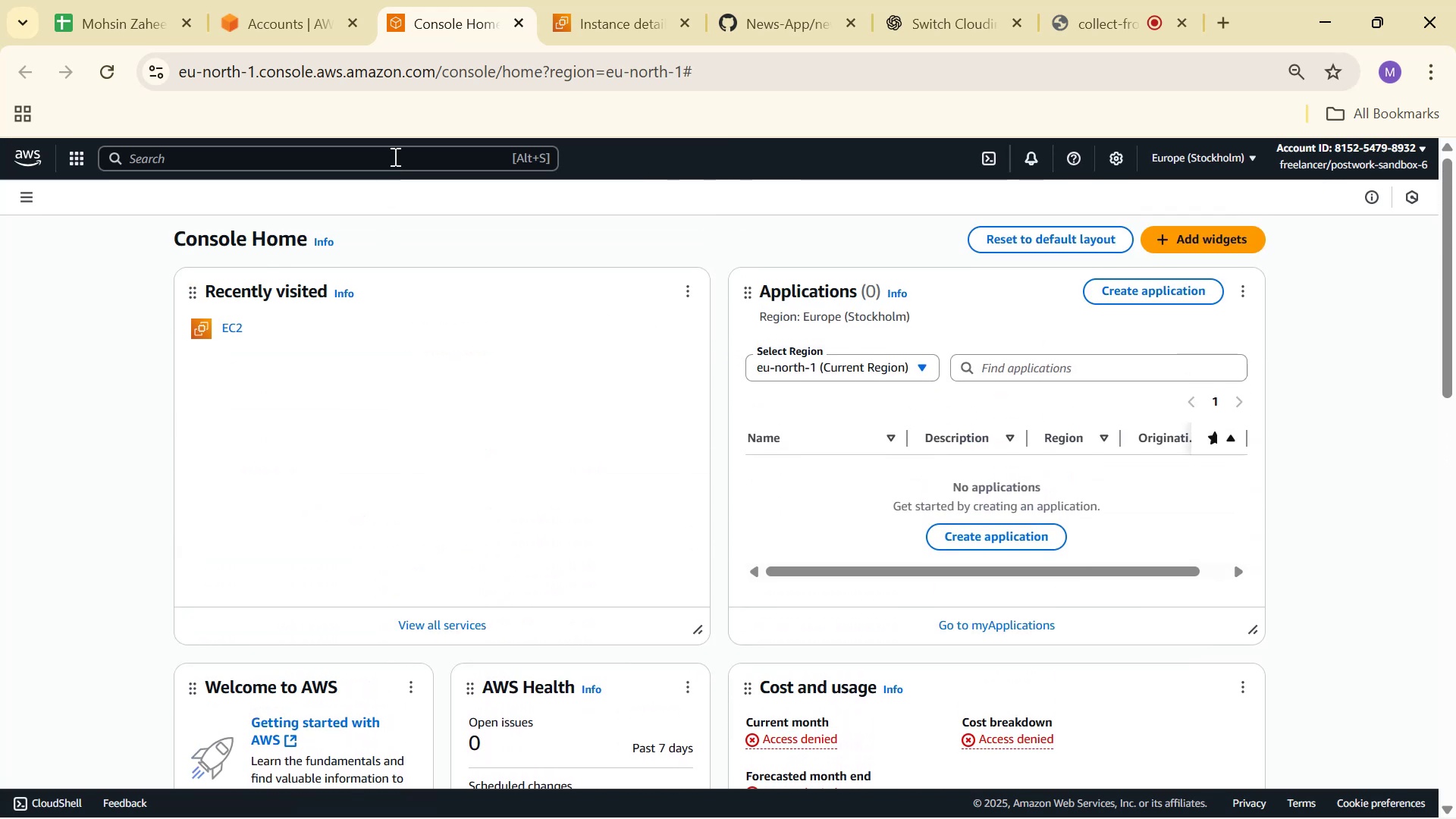 
left_click([394, 156])
 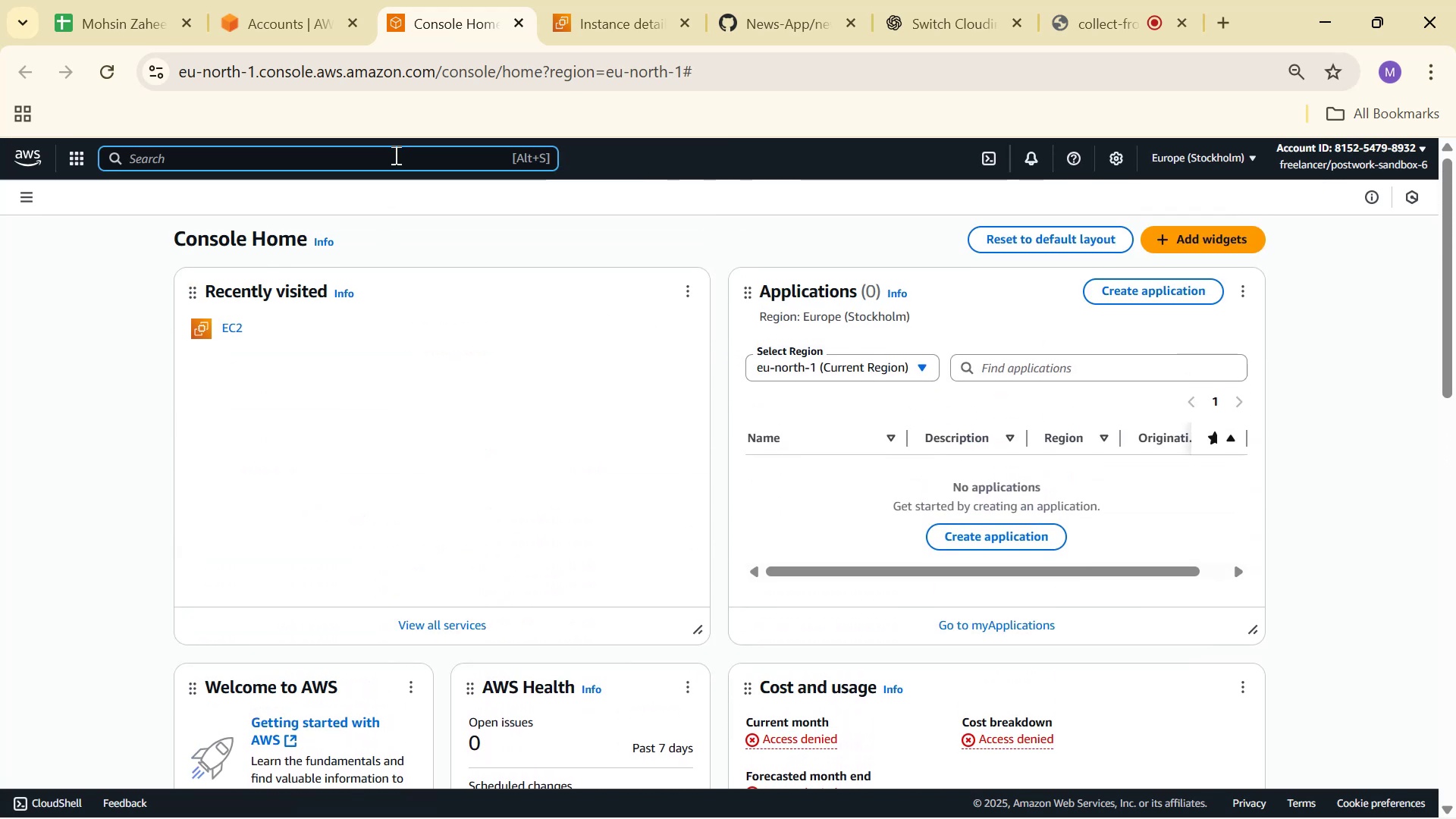 
type(s3)
 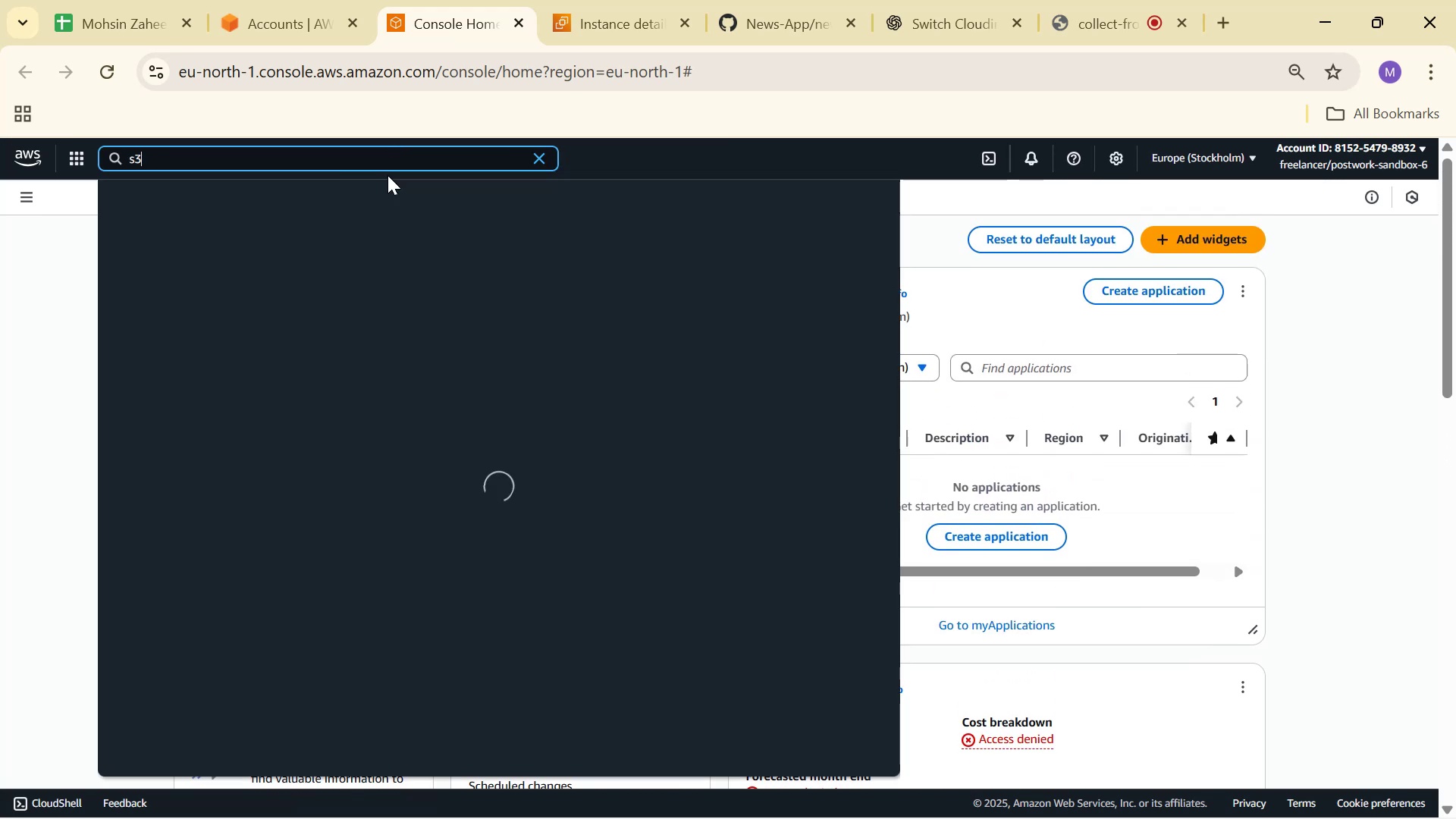 
mouse_move([383, 208])
 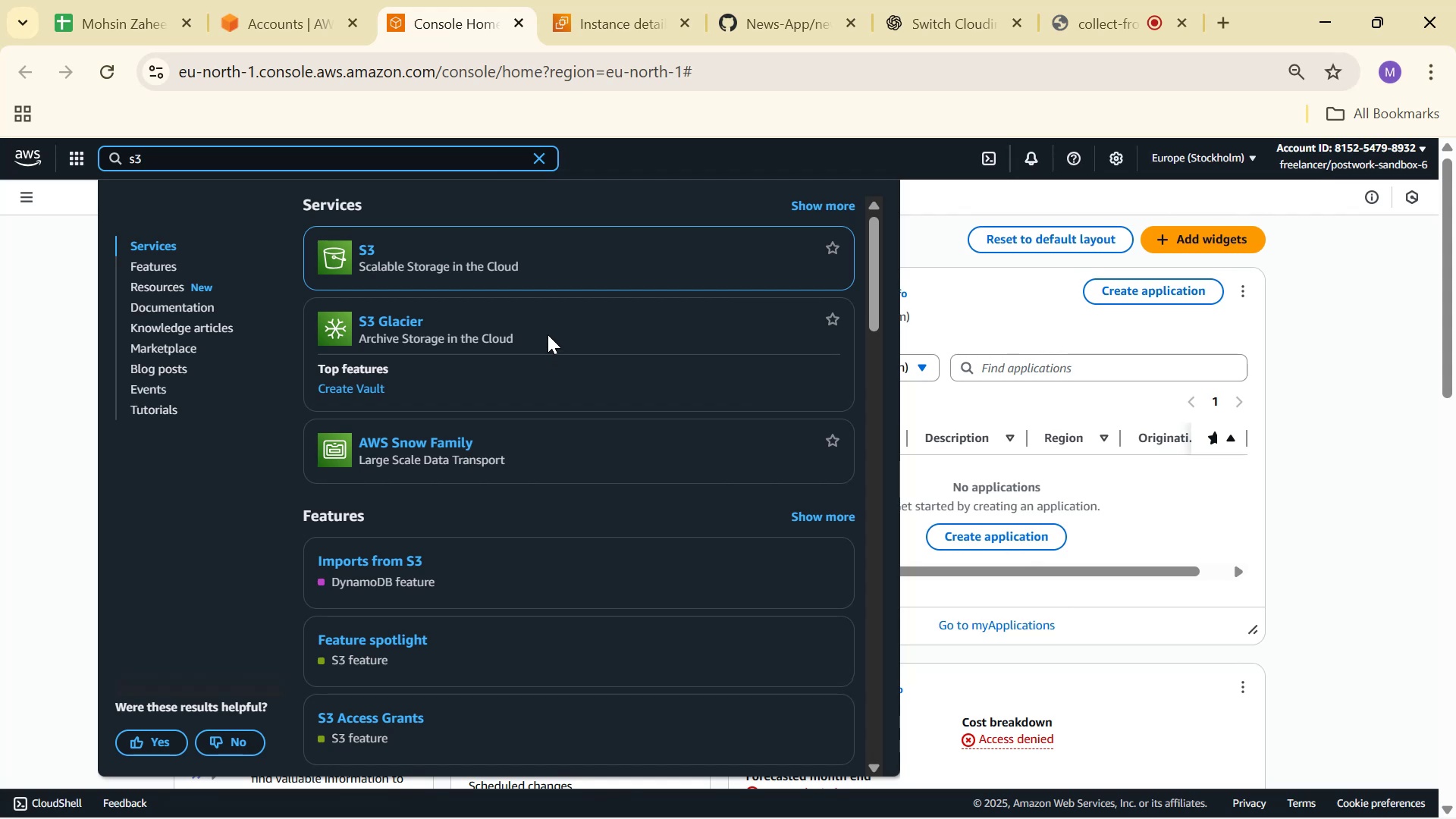 
wait(5.54)
 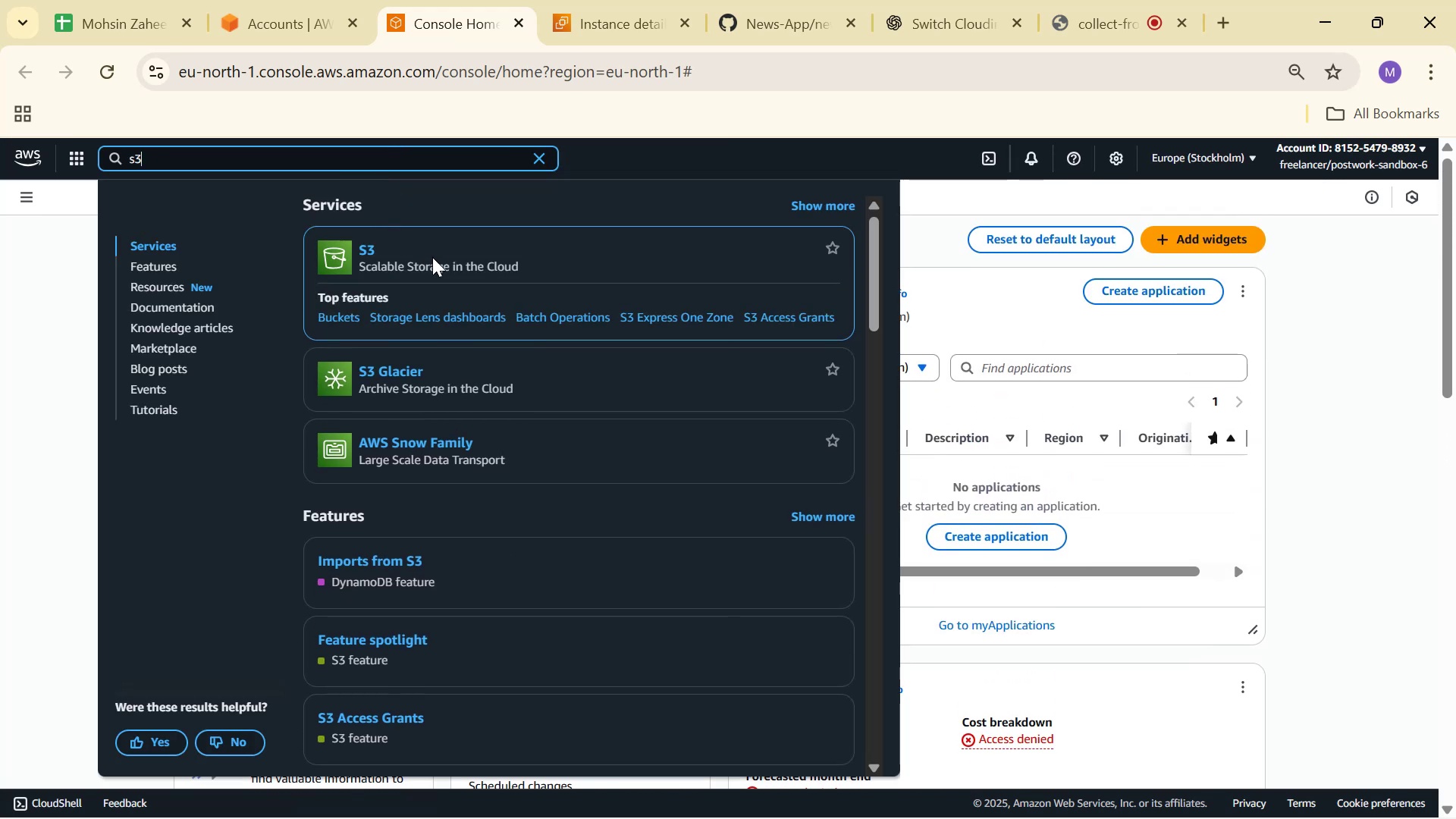 
left_click([1068, 0])
 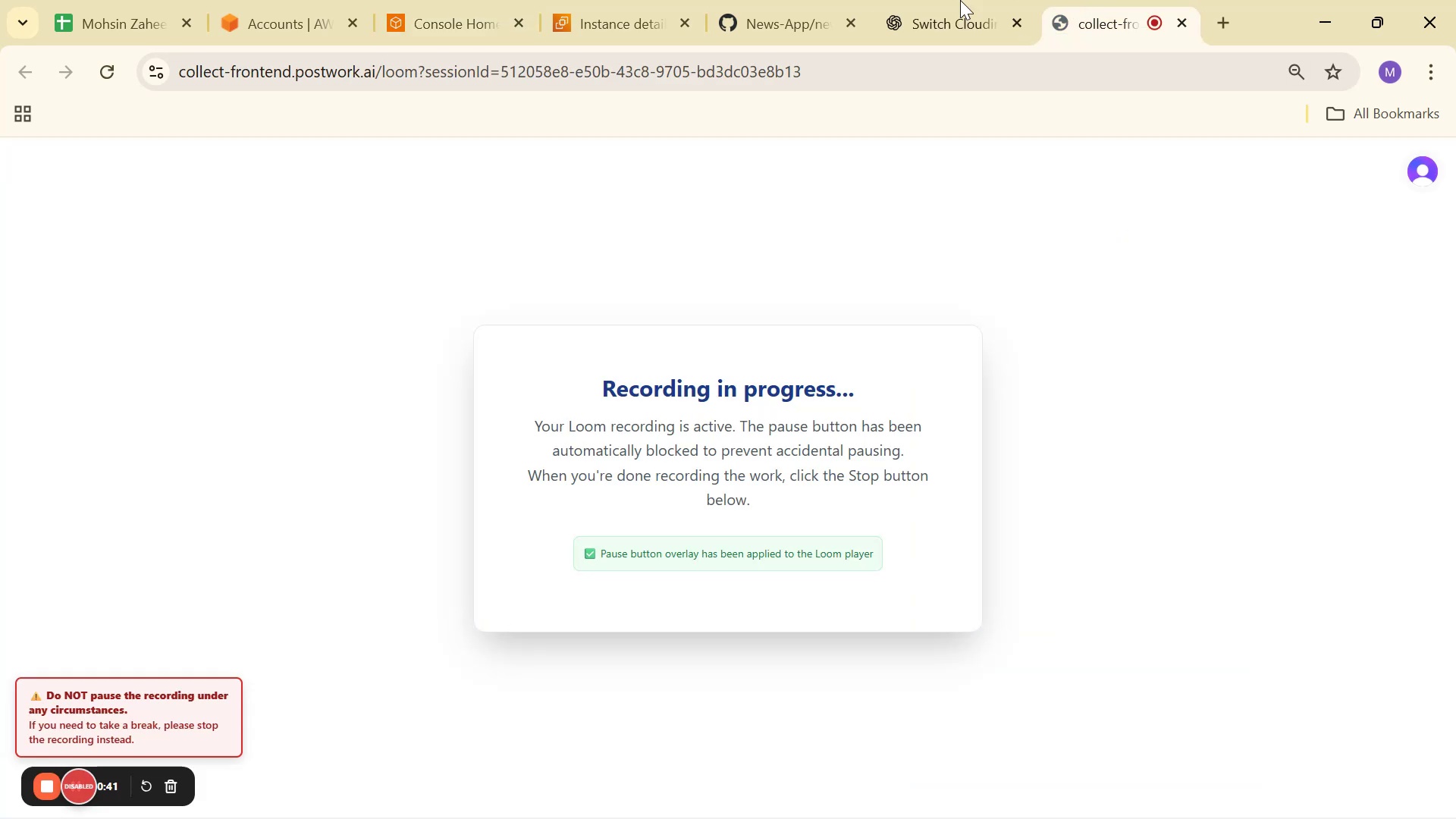 
double_click([921, 0])
 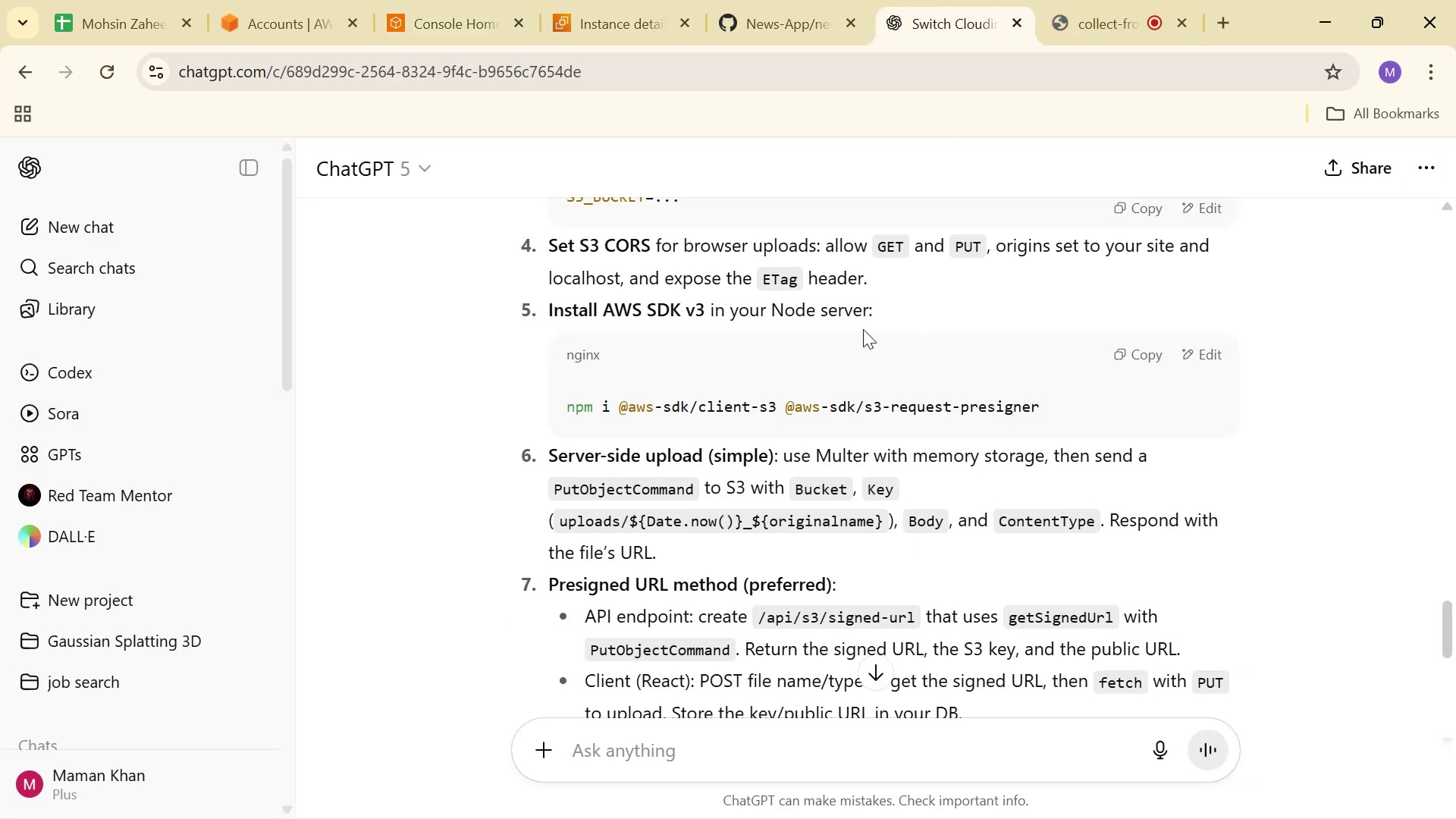 
scroll: coordinate [868, 327], scroll_direction: up, amount: 1.0
 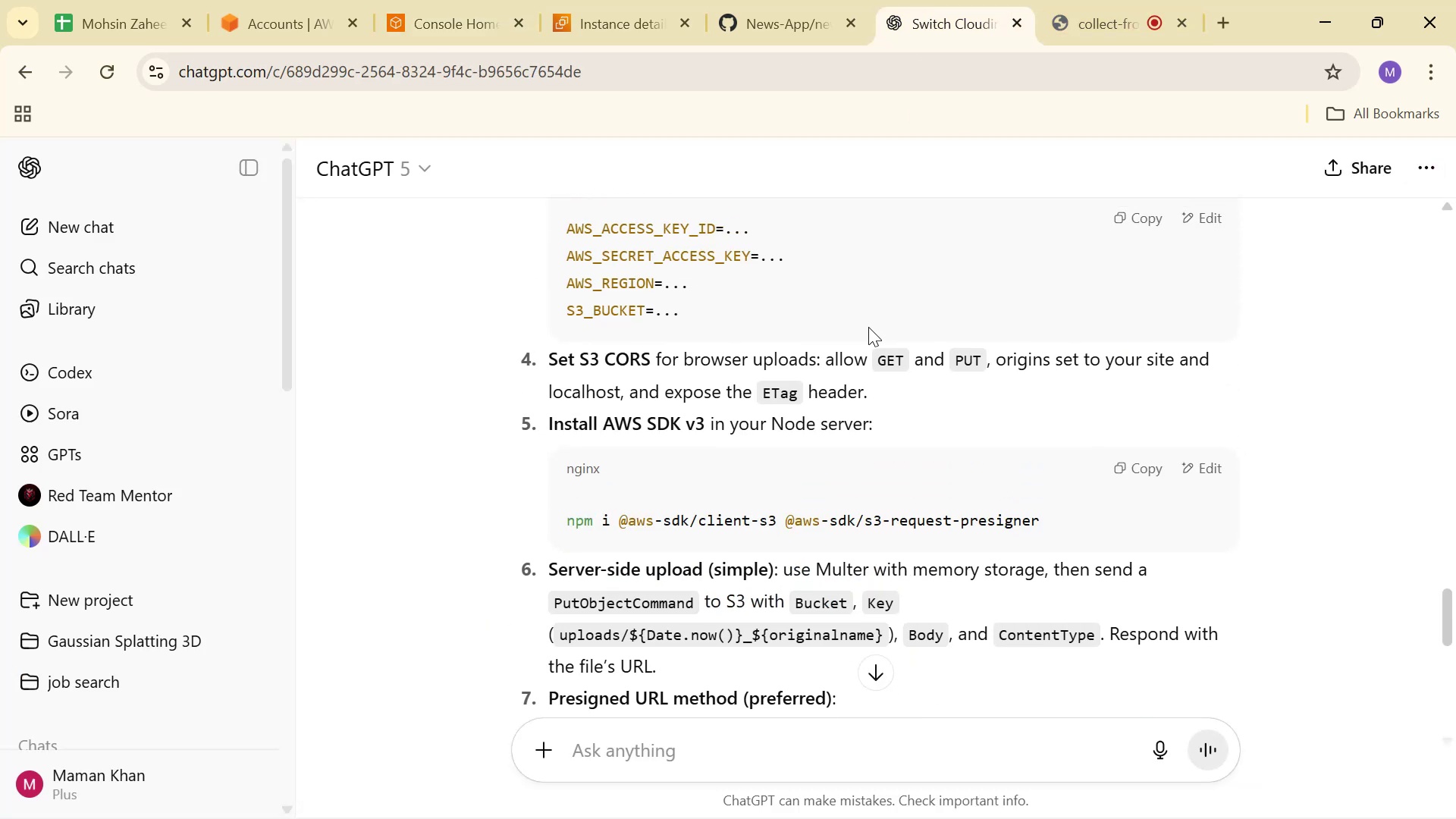 
scroll: coordinate [886, 311], scroll_direction: down, amount: 4.0
 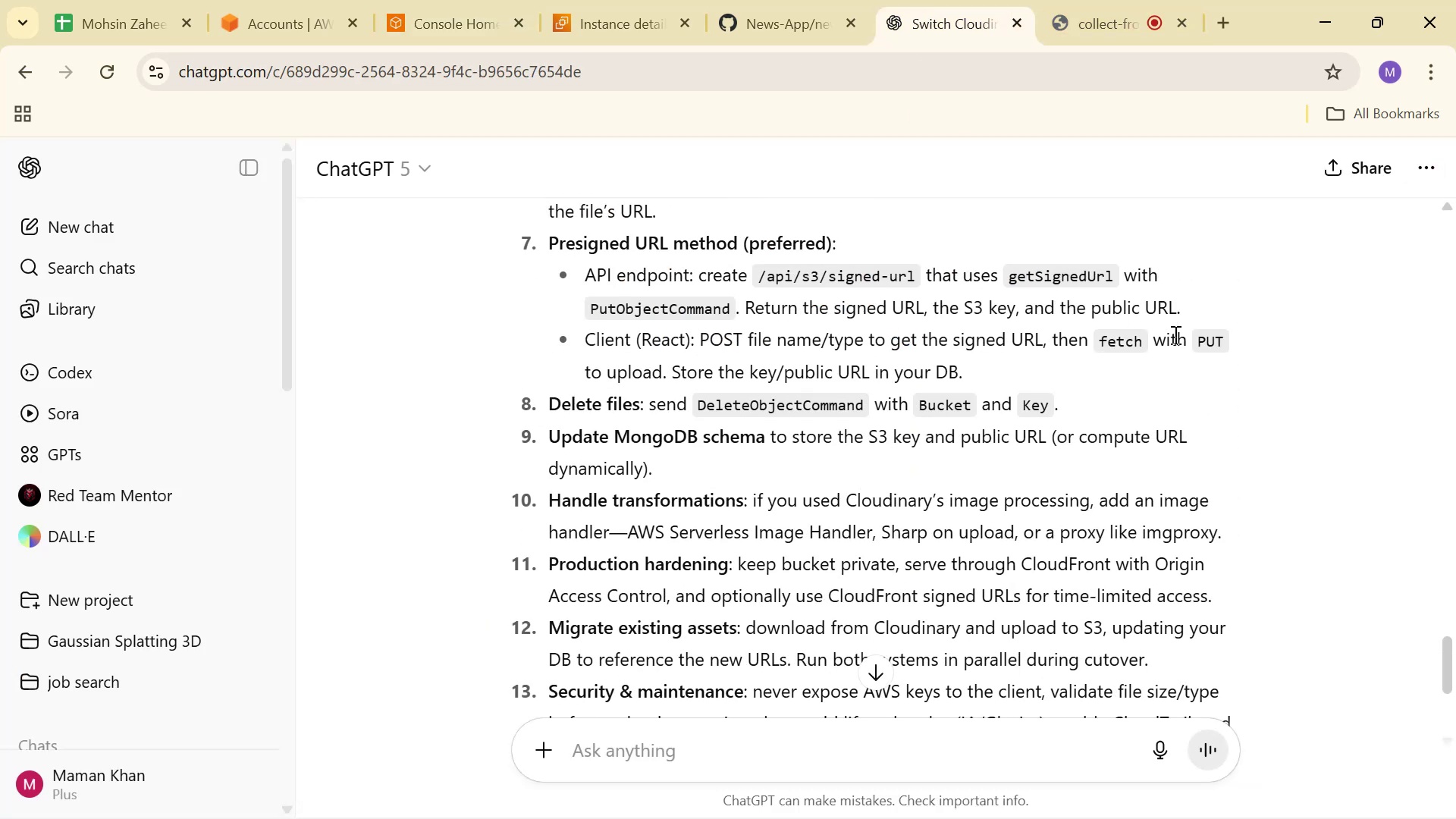 
scroll: coordinate [1178, 351], scroll_direction: up, amount: 39.0
 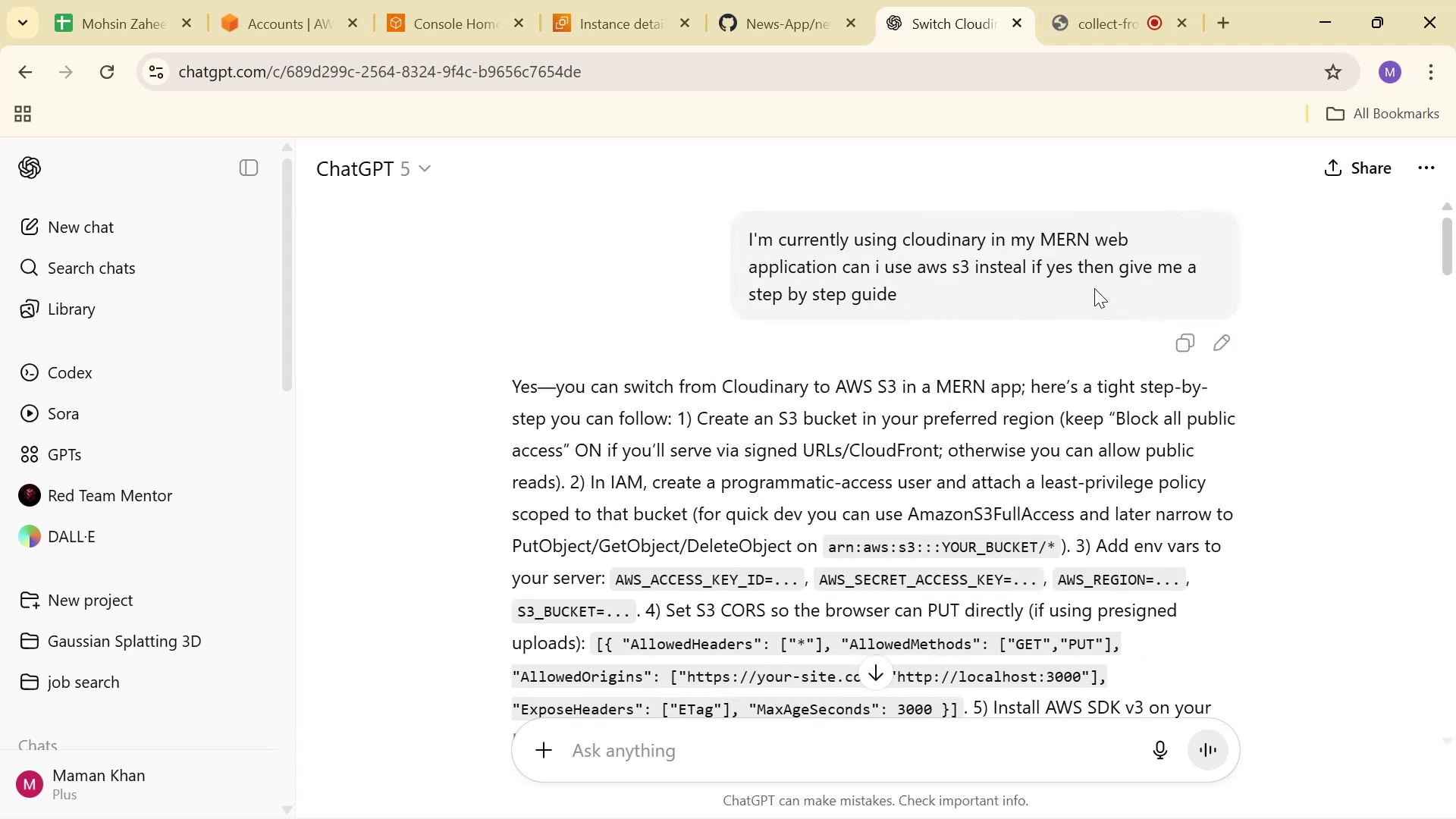 
left_click_drag(start_coordinate=[1455, 237], to_coordinate=[1454, 599])
 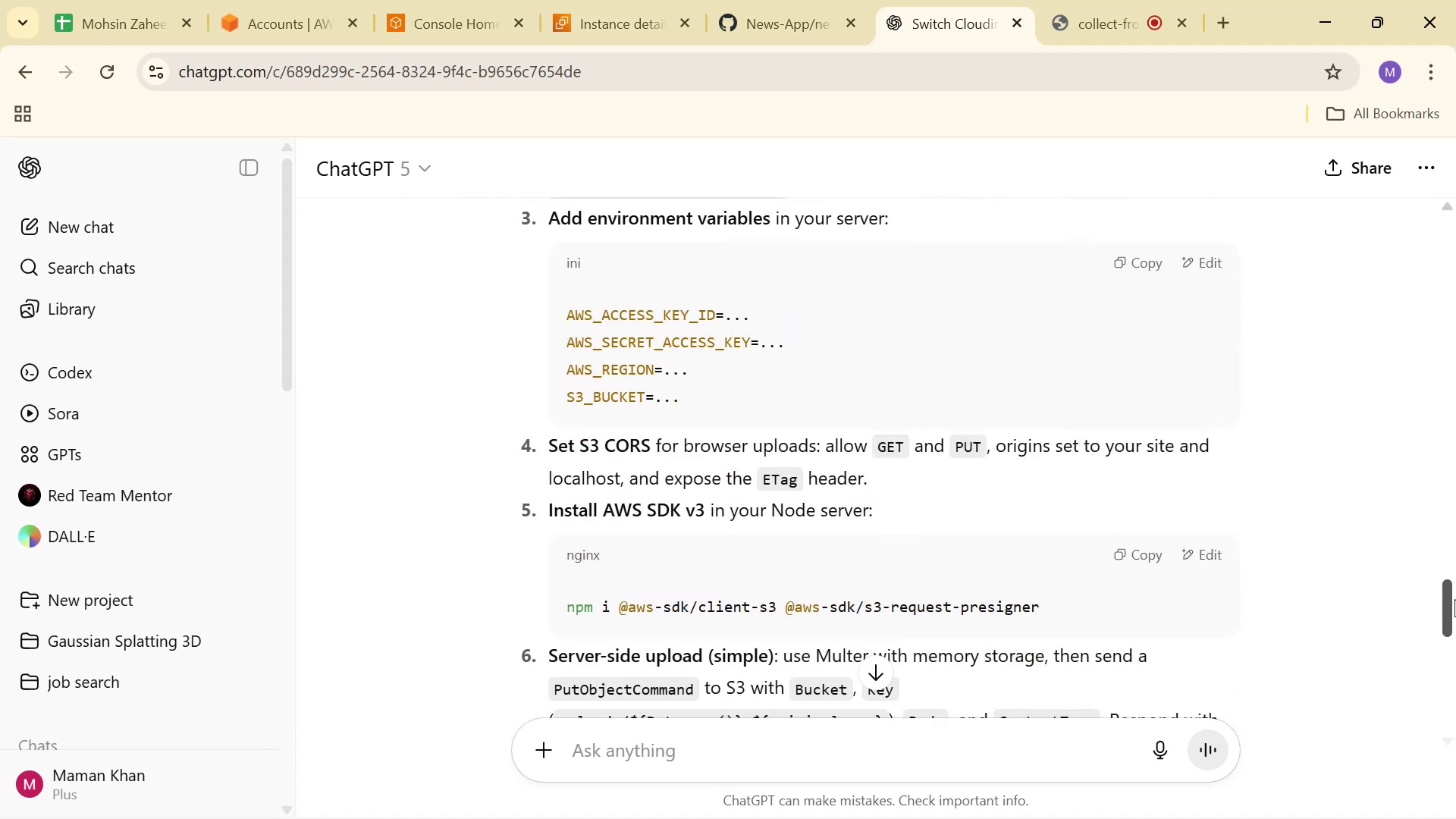 
left_click([1454, 599])
 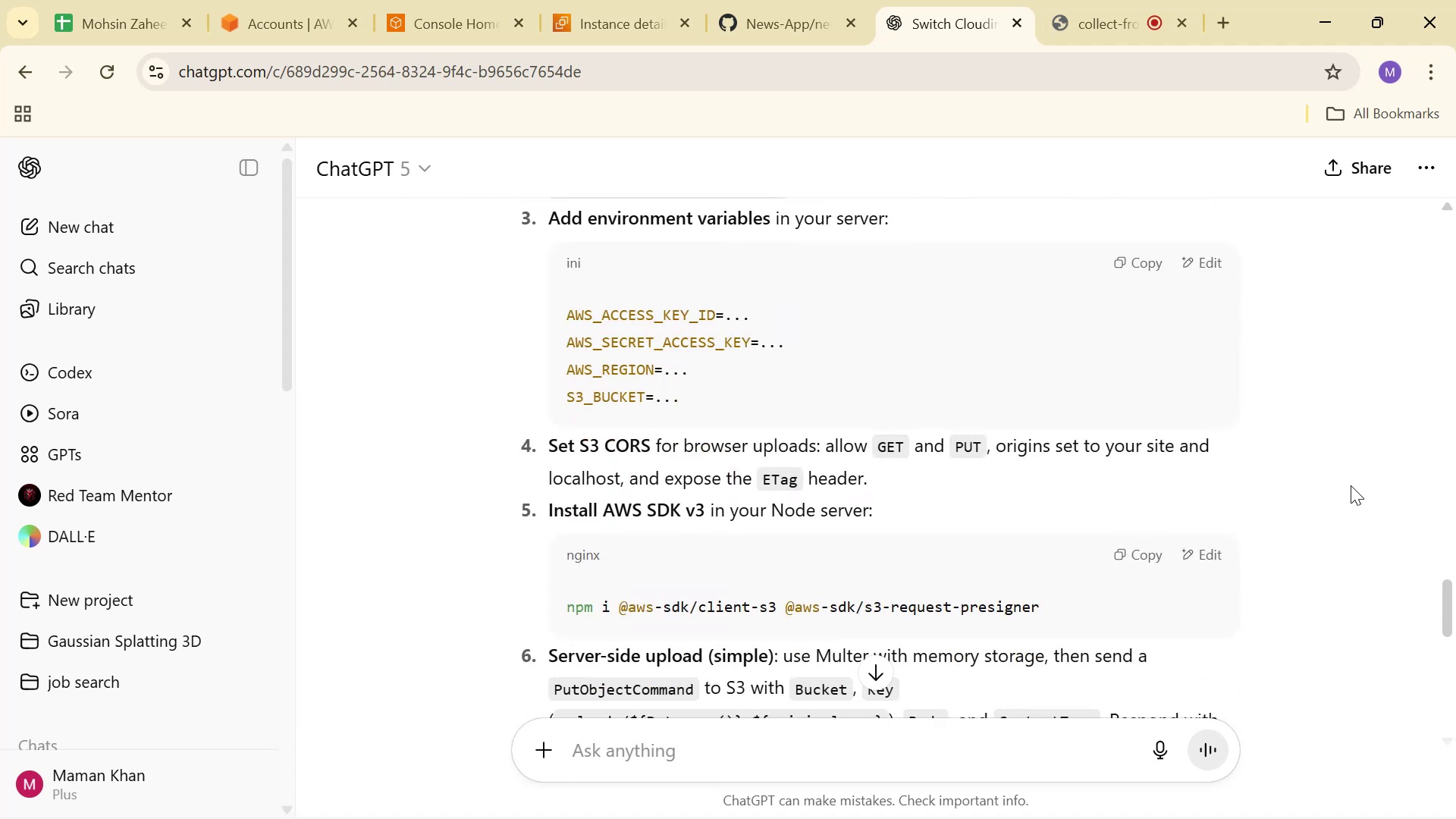 
scroll: coordinate [1329, 457], scroll_direction: up, amount: 3.0
 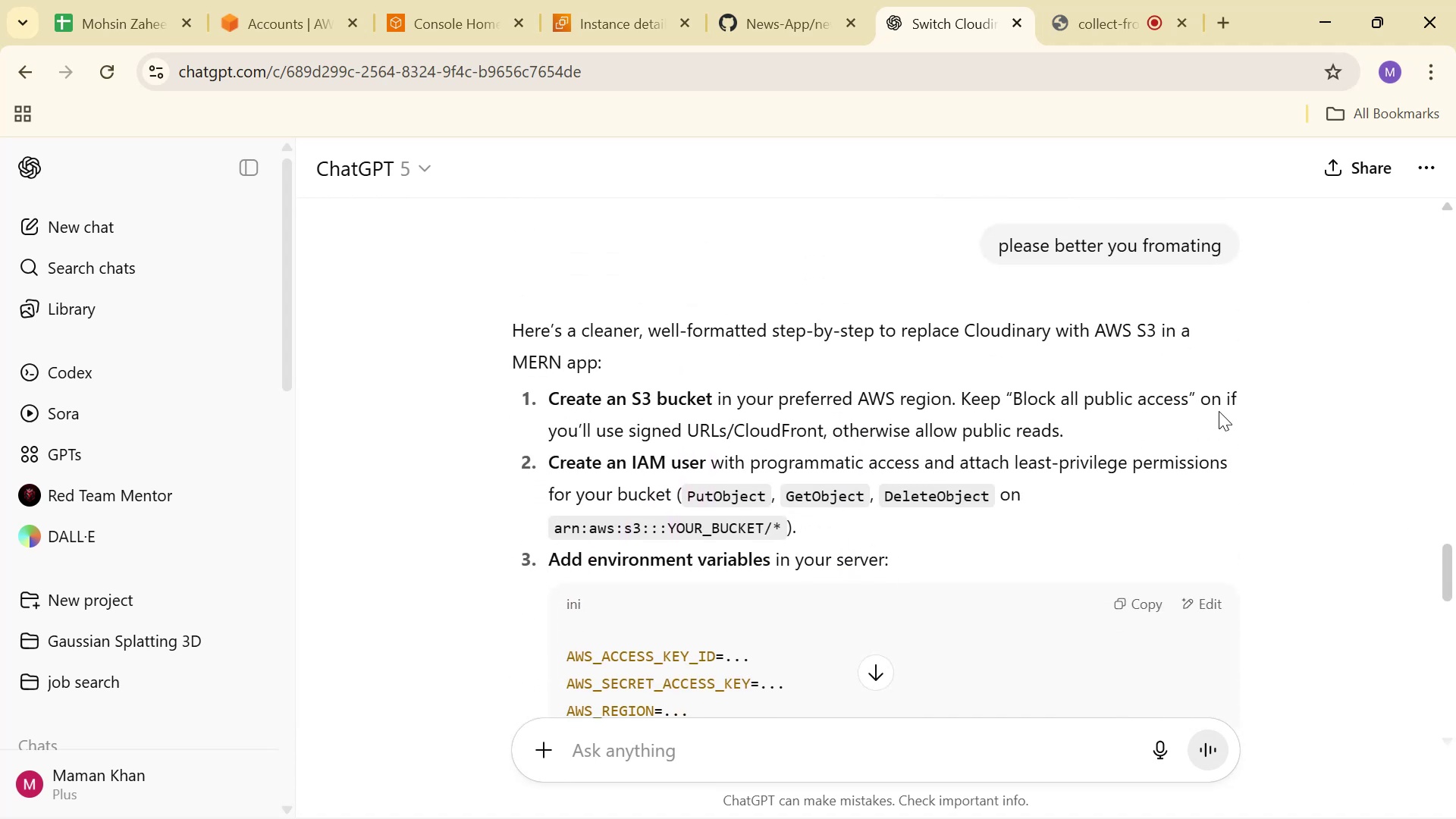 
scroll: coordinate [1263, 531], scroll_direction: down, amount: 9.0
 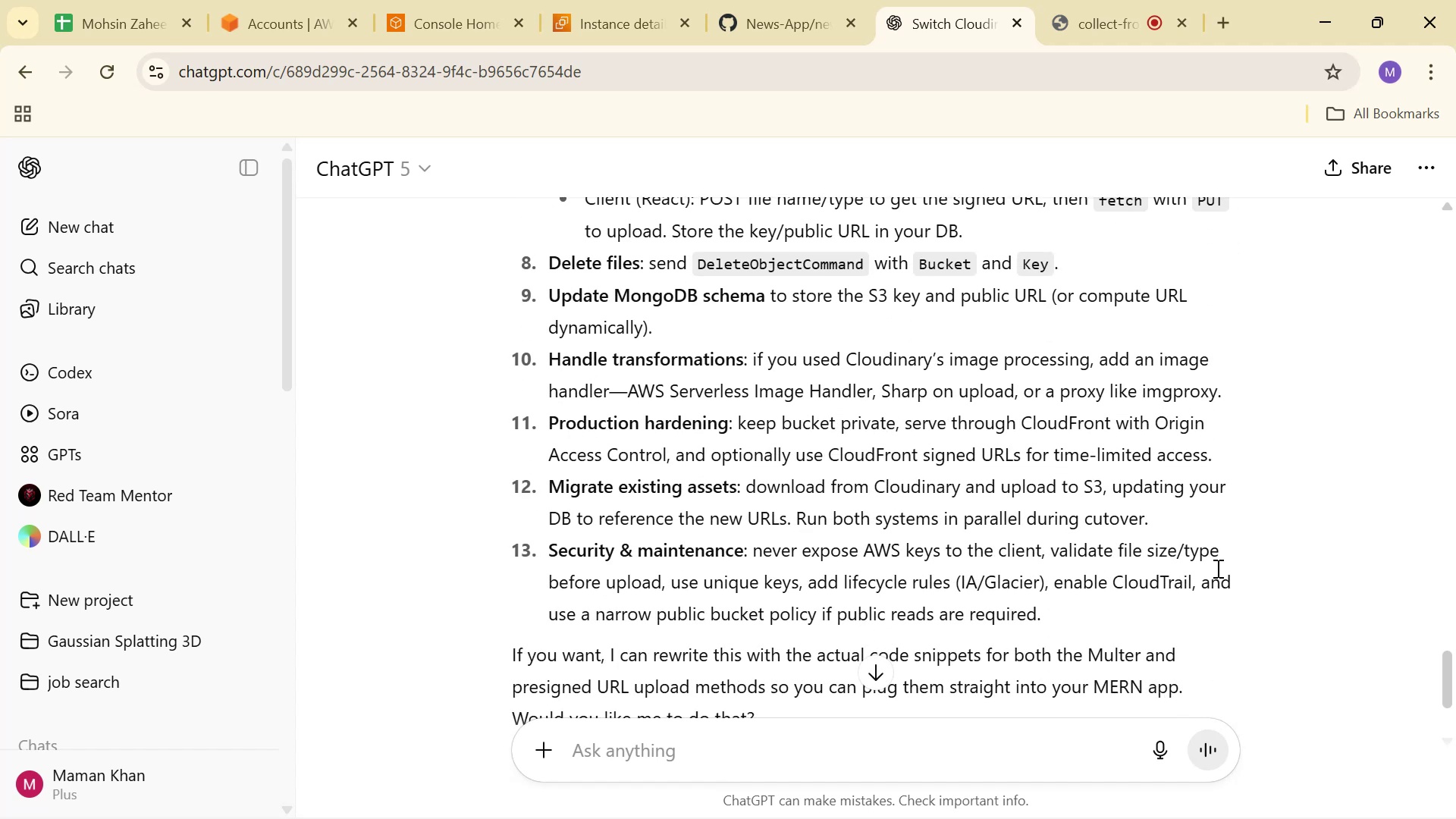 
scroll: coordinate [1216, 558], scroll_direction: up, amount: 5.0
 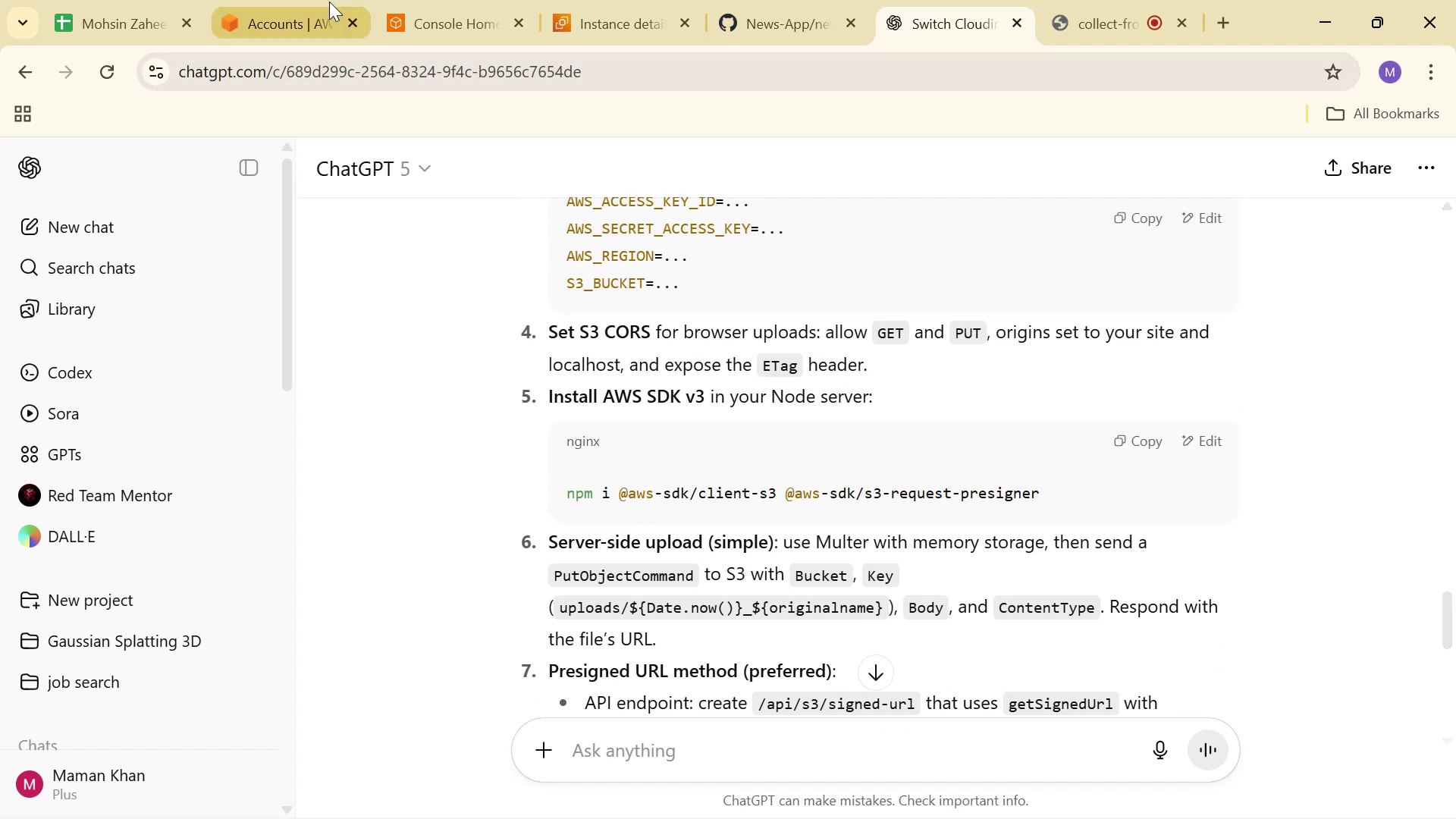 
left_click([289, 0])
 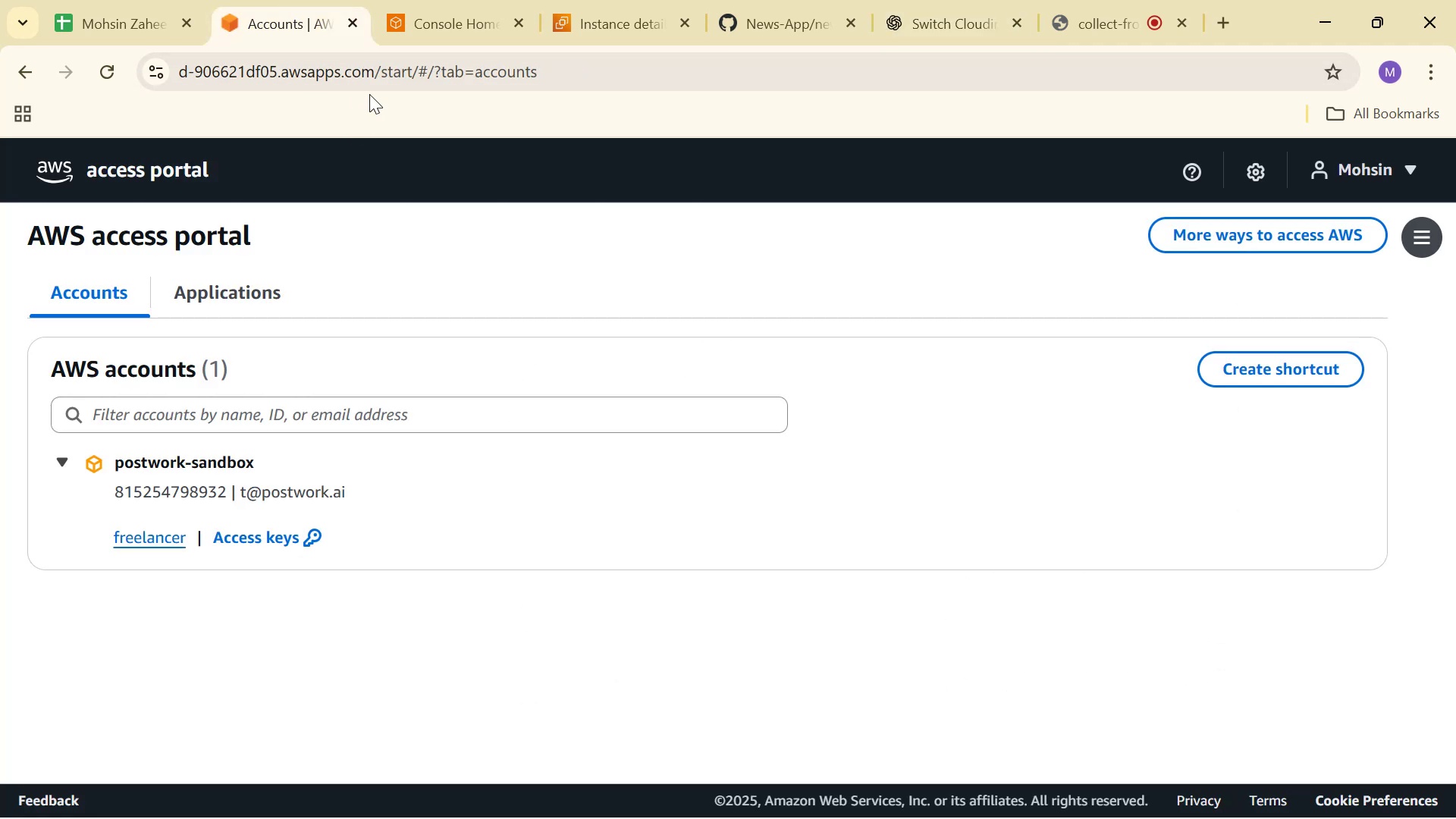 
left_click([434, 5])
 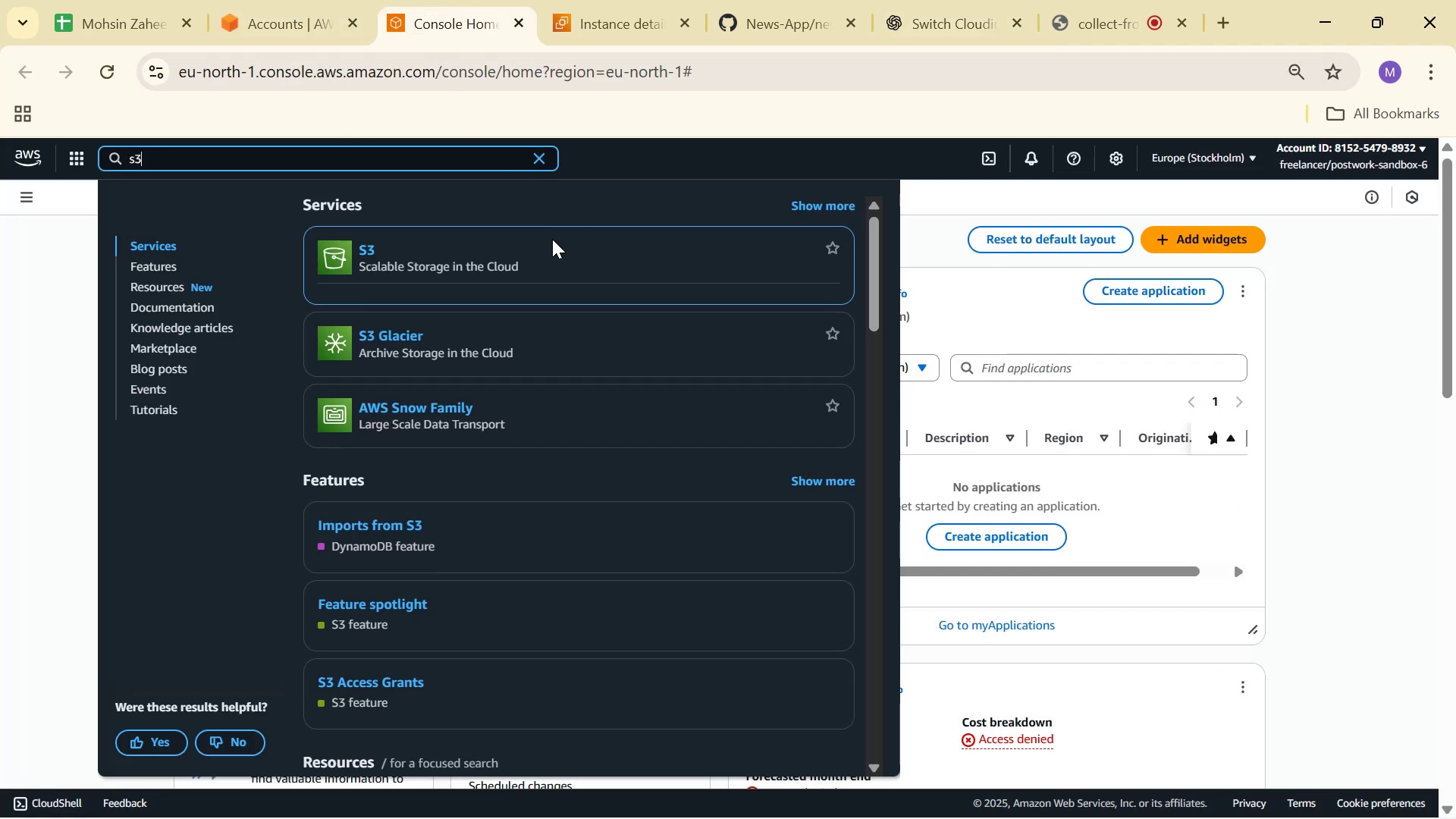 
left_click([522, 262])
 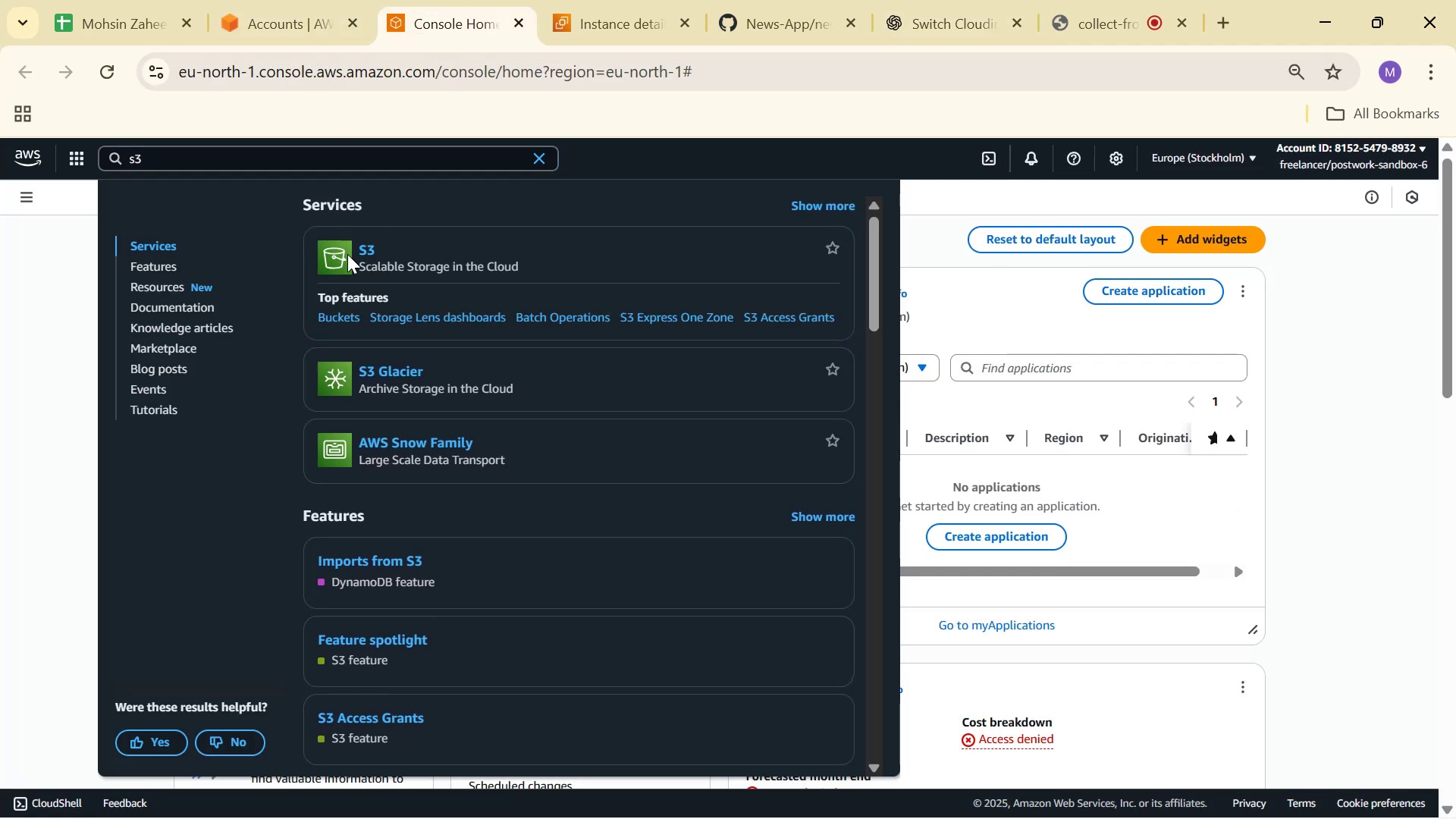 
left_click([371, 251])
 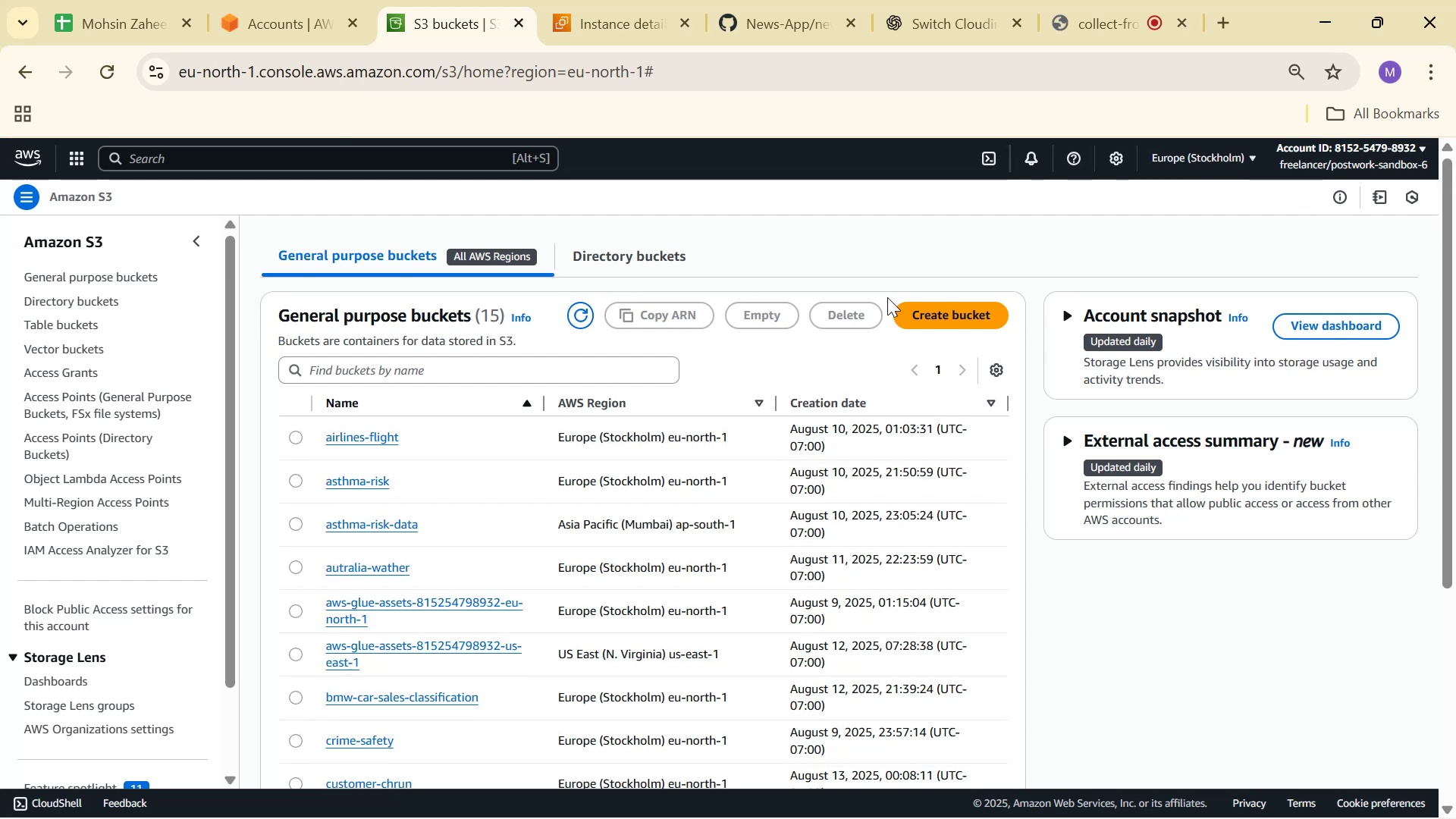 
wait(18.33)
 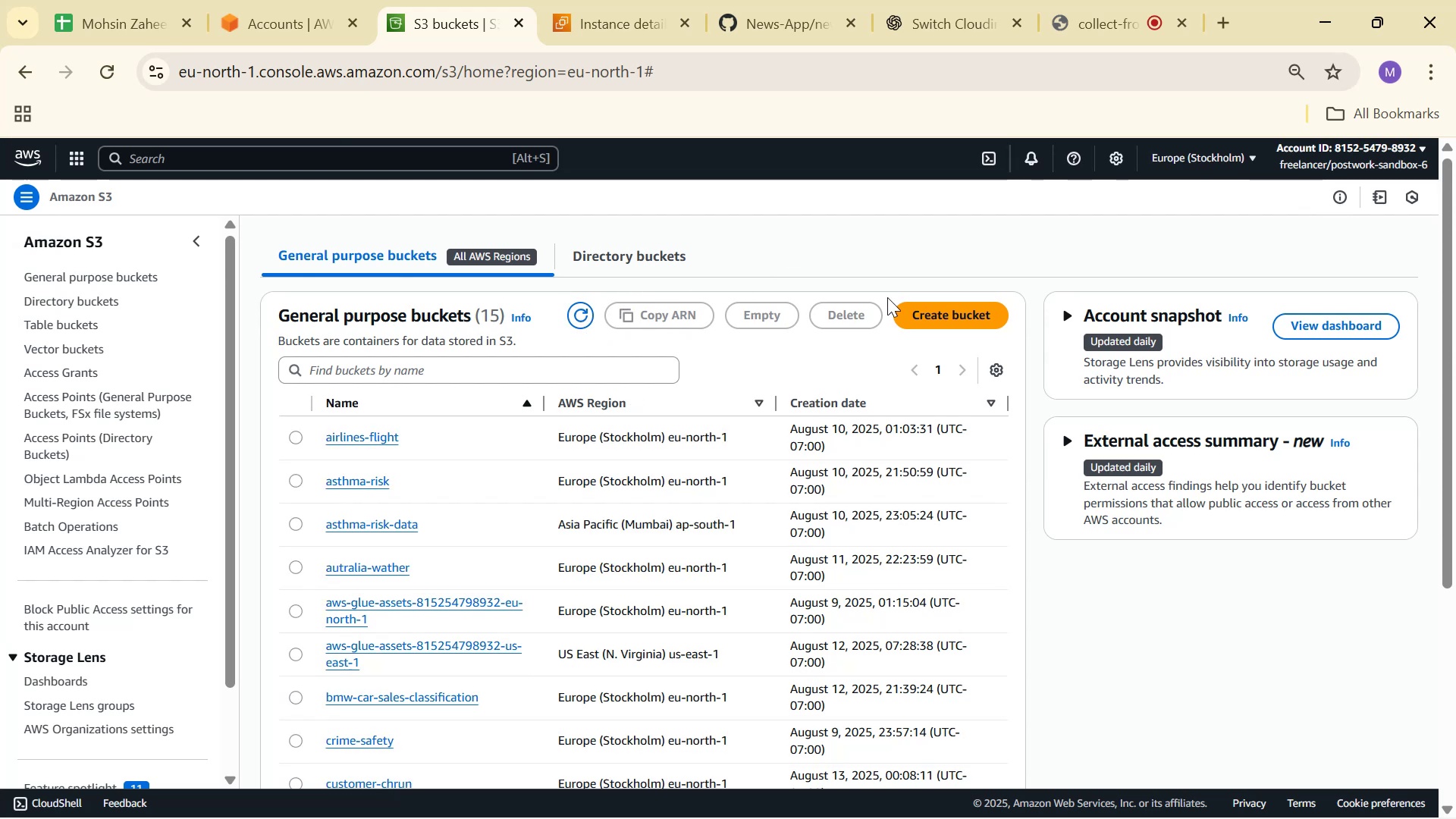 
left_click([949, 311])
 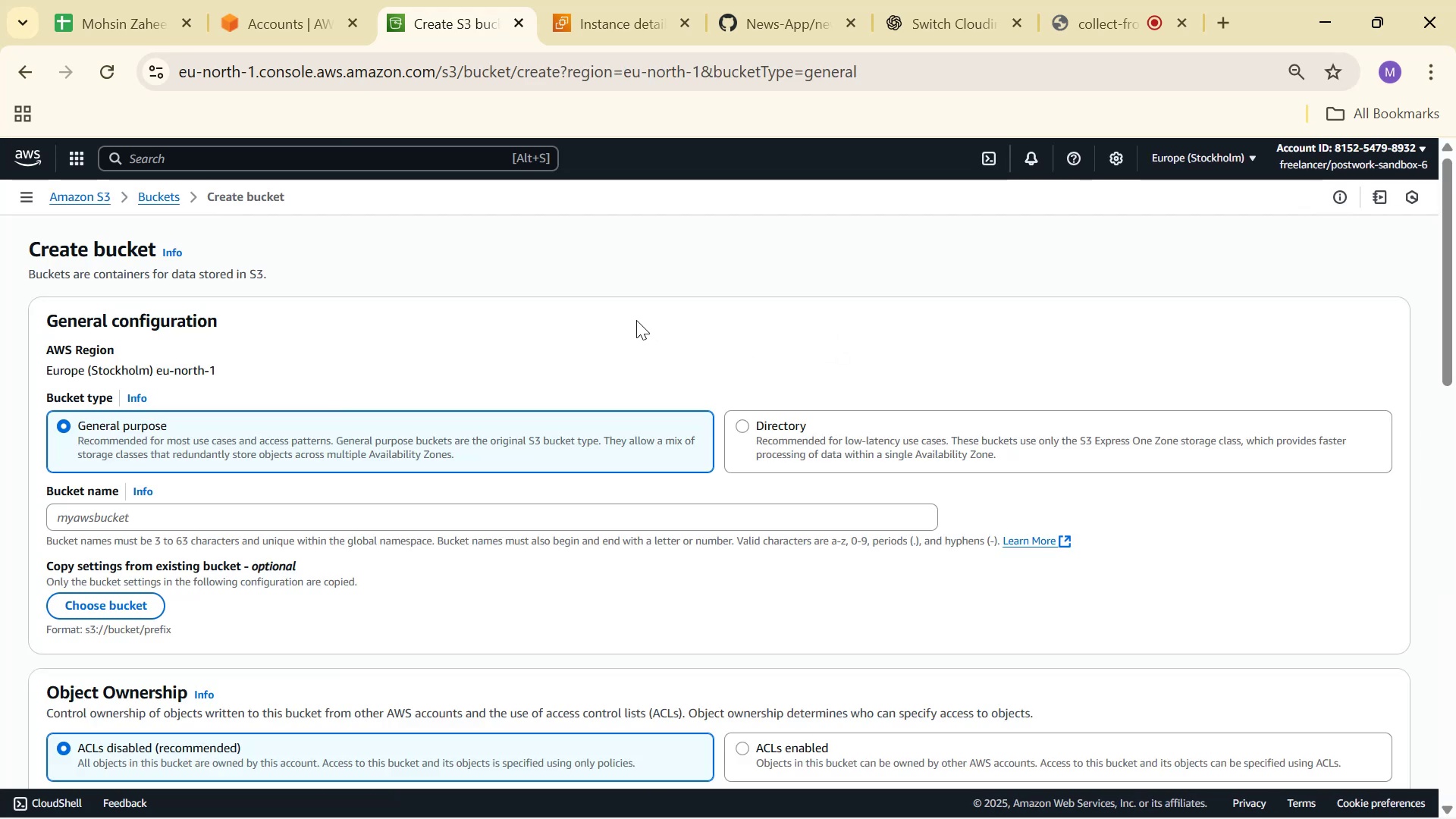 
scroll: coordinate [649, 319], scroll_direction: down, amount: 2.0
 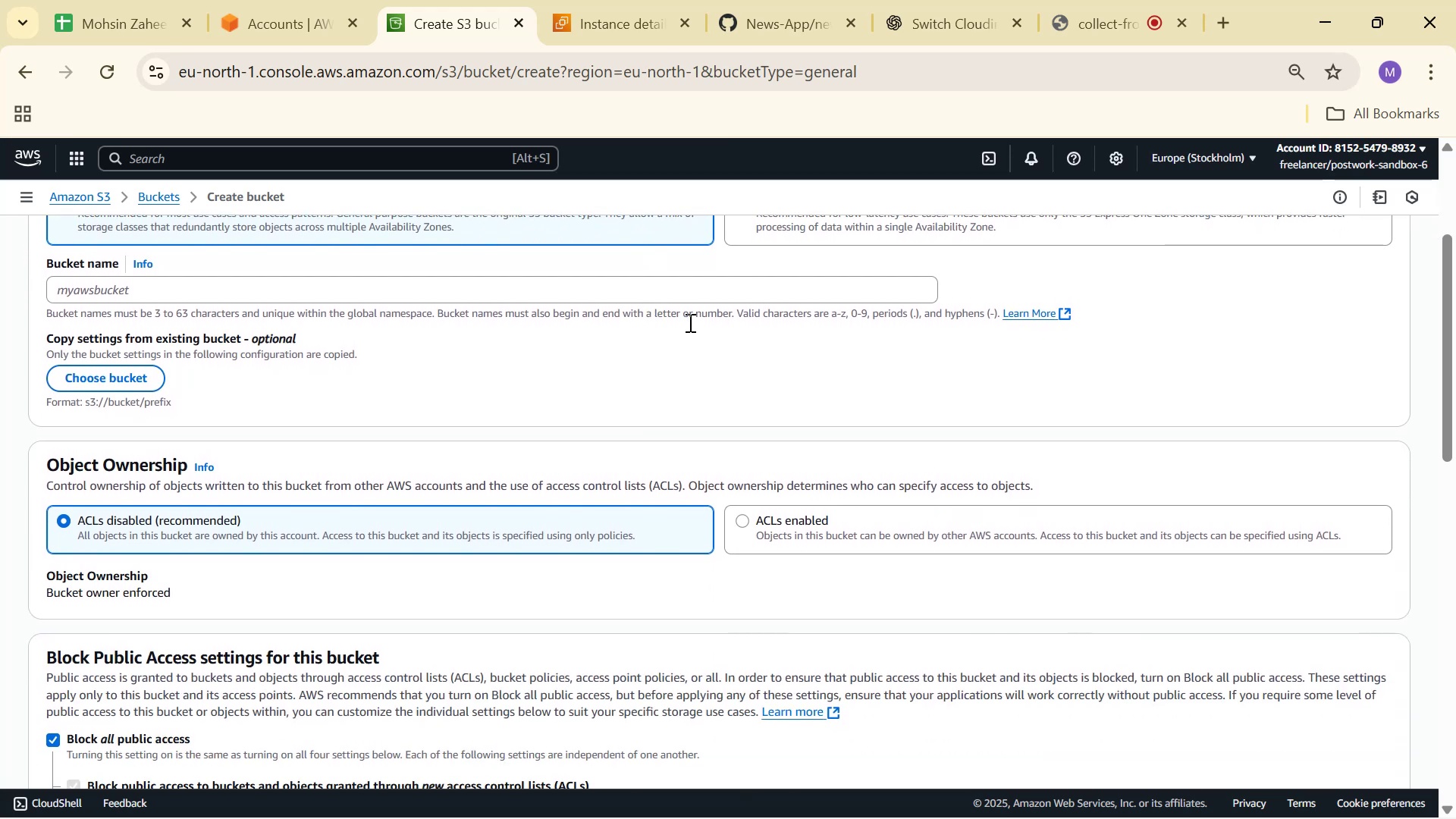 
scroll: coordinate [740, 337], scroll_direction: up, amount: 1.0
 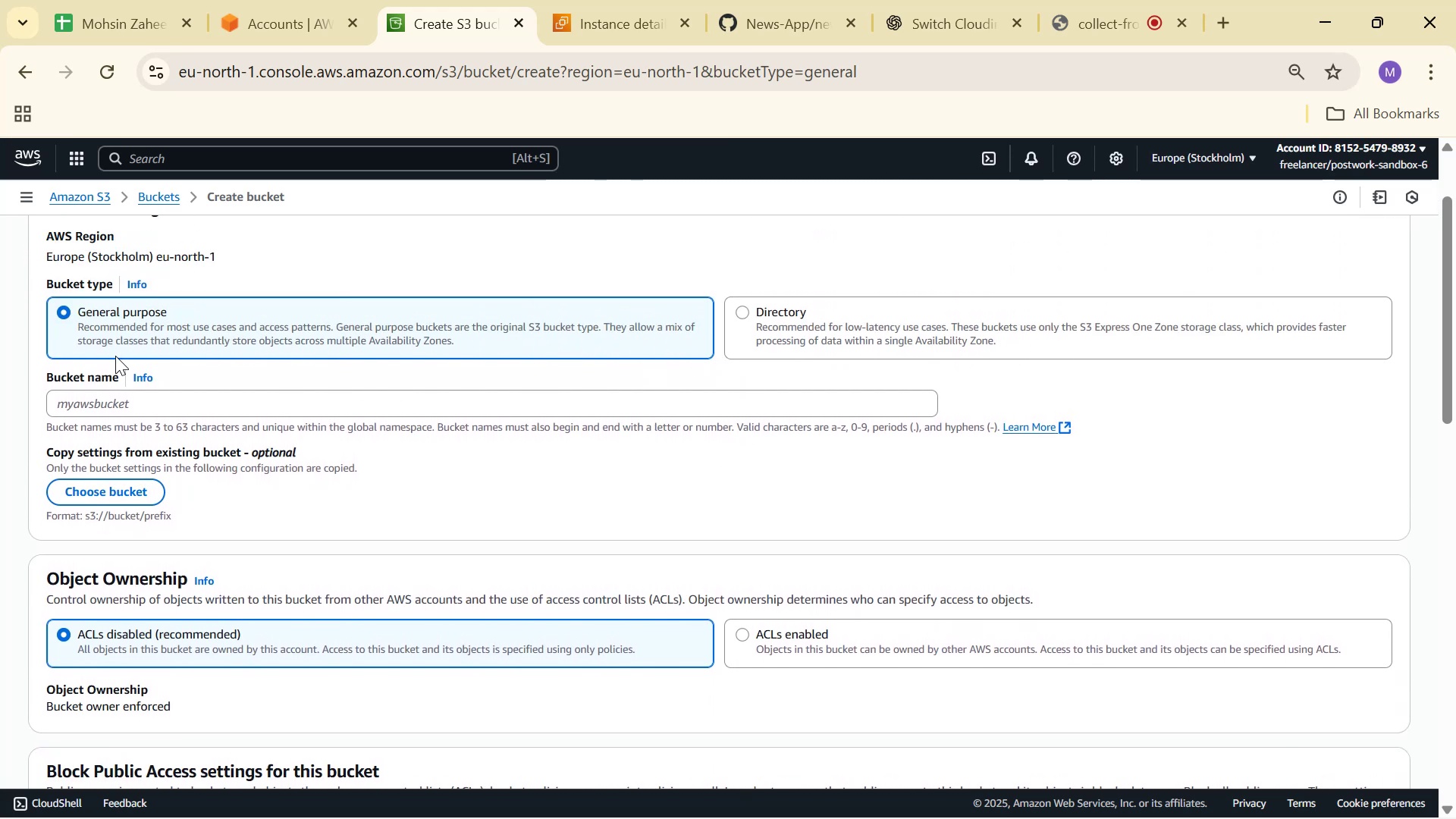 
wait(5.95)
 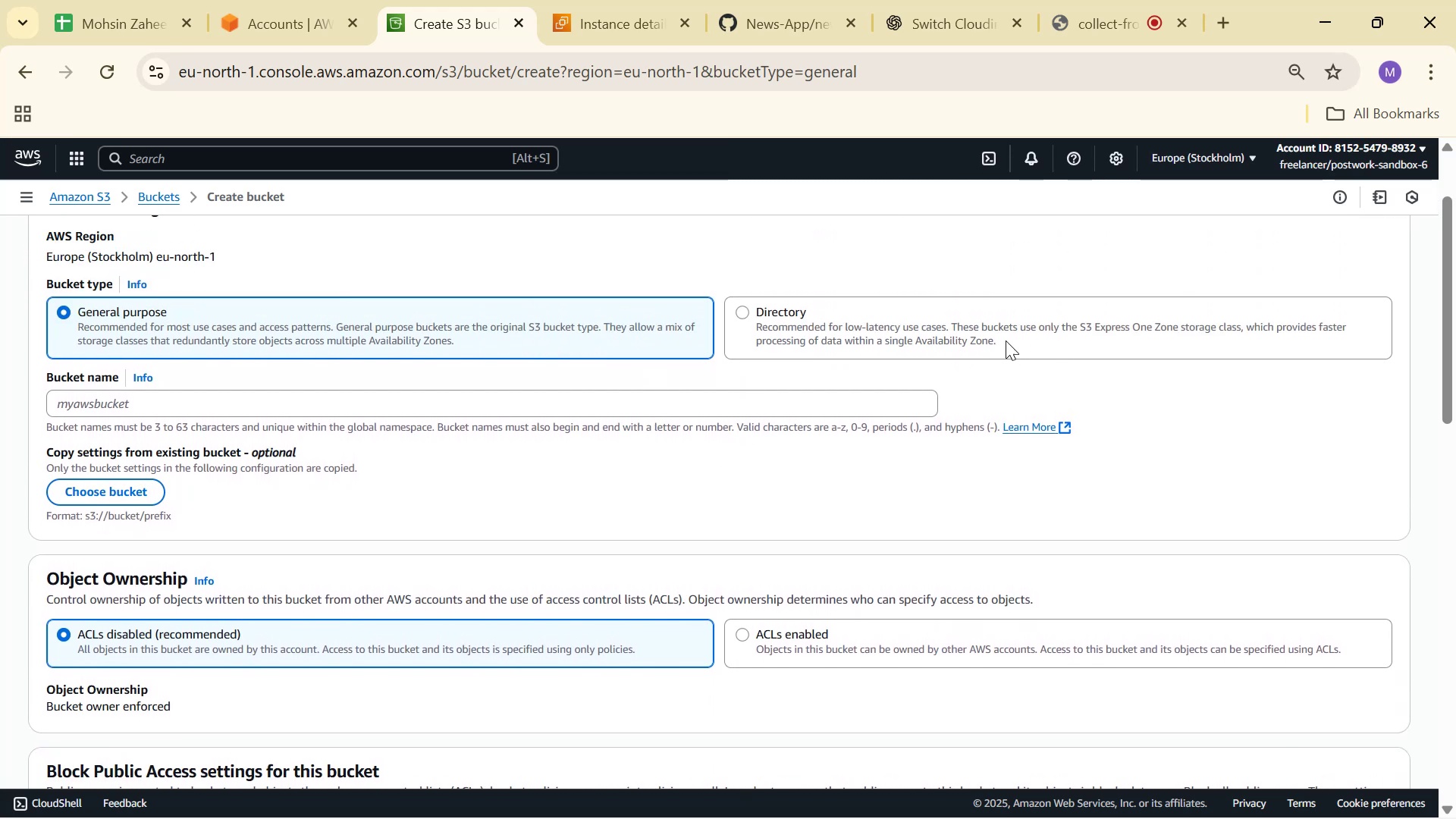 
left_click([361, 414])
 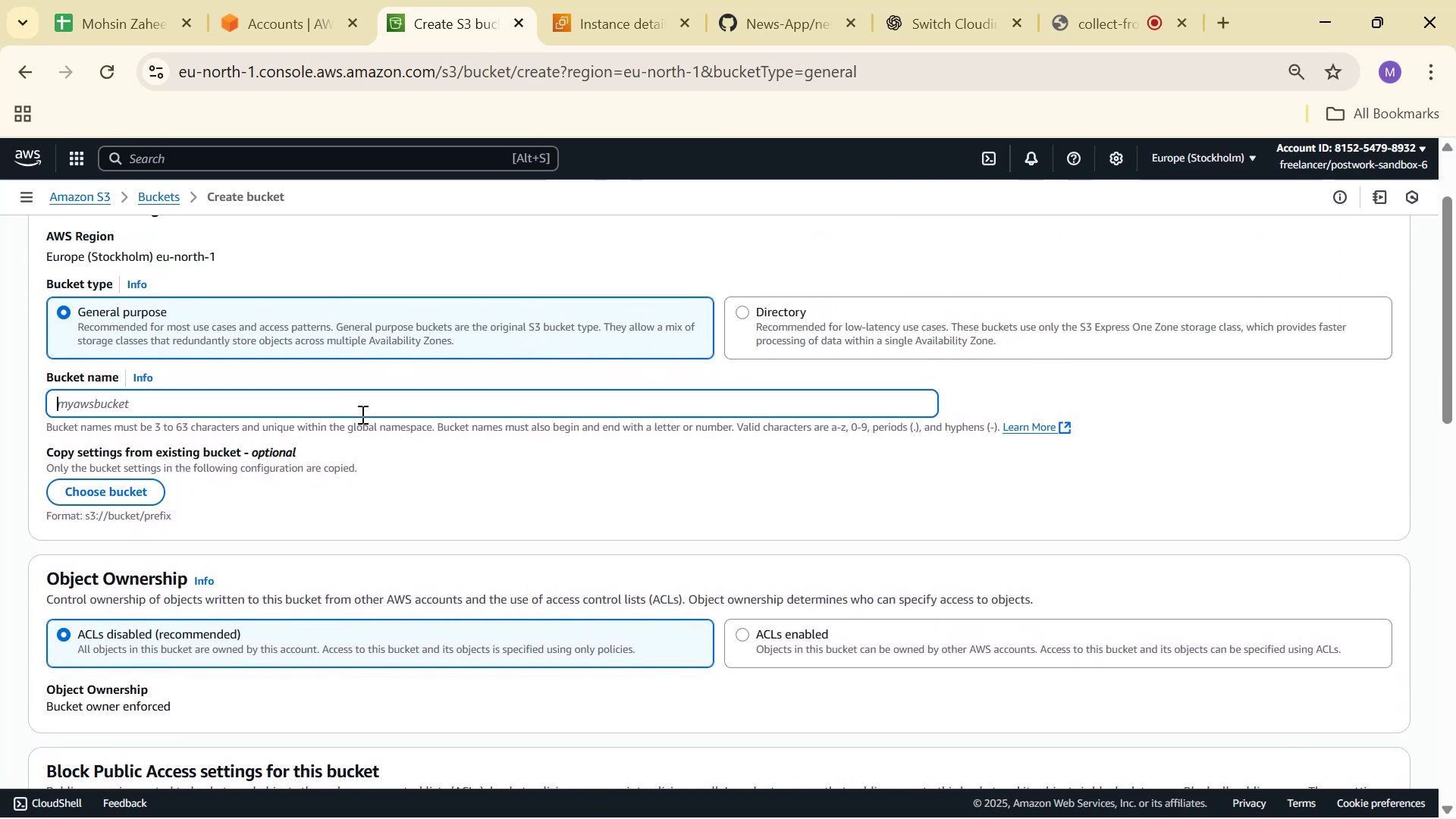 
type(dailybreif)
 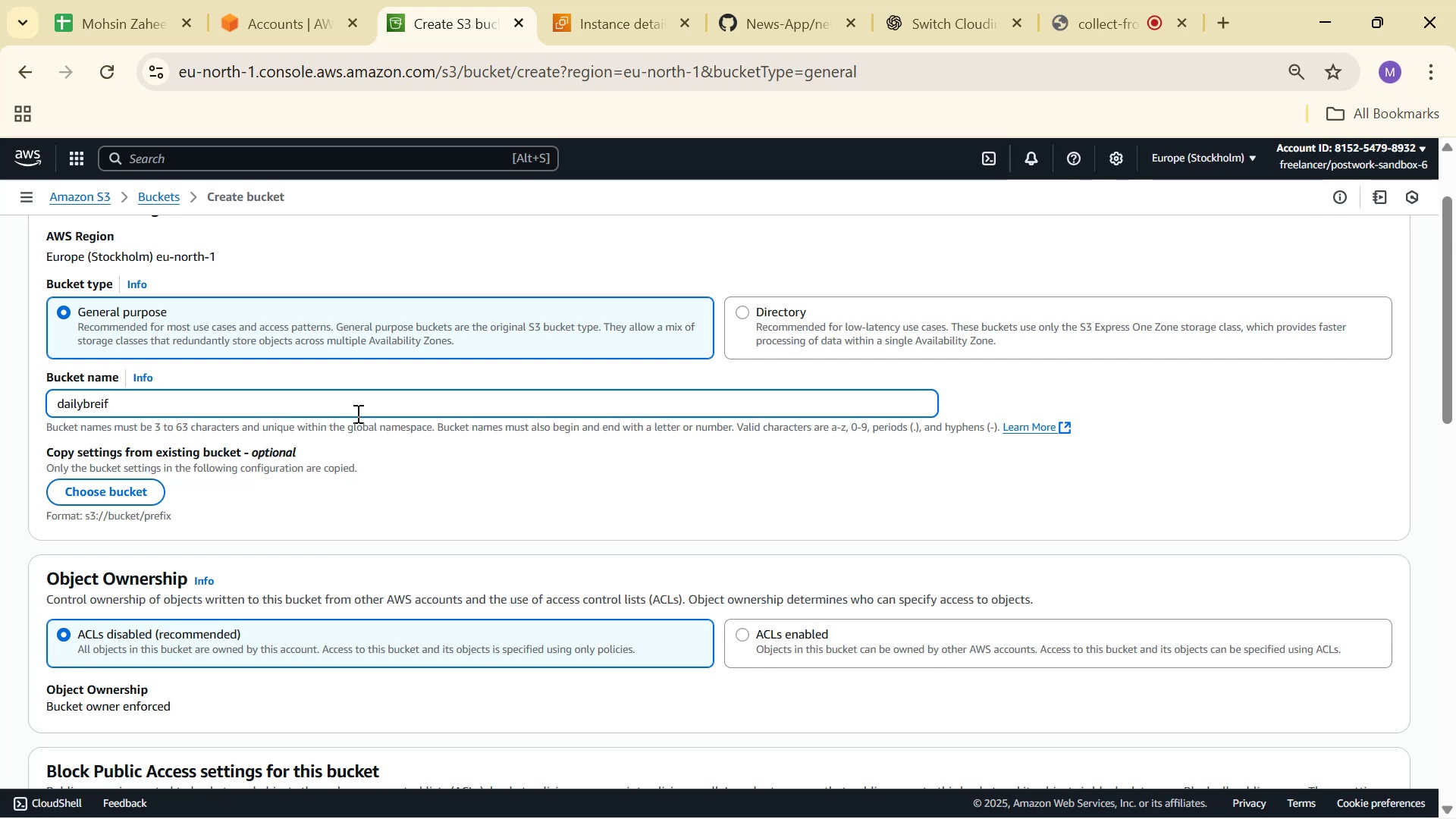 
scroll: coordinate [546, 457], scroll_direction: down, amount: 1.0
 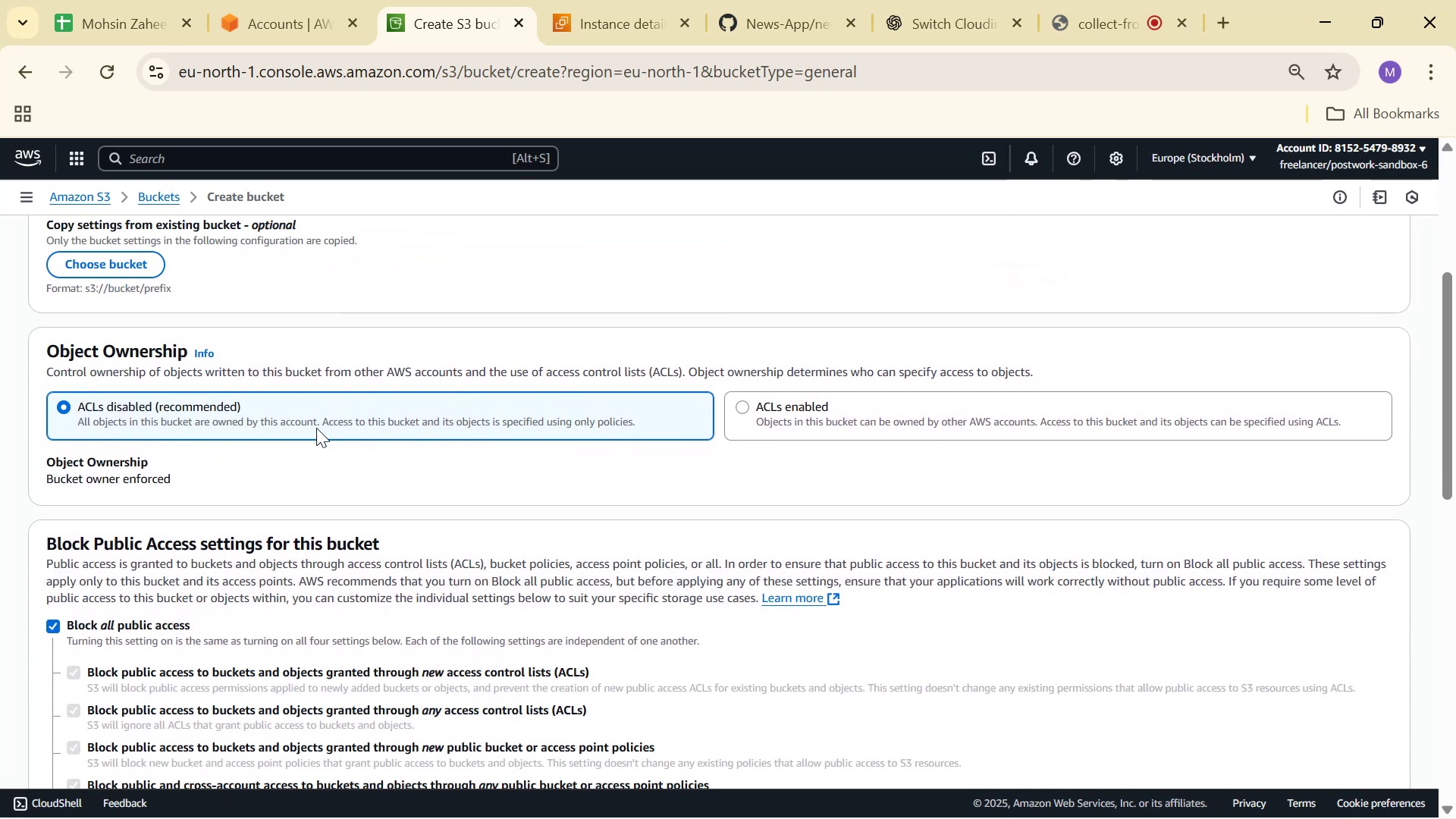 
wait(9.39)
 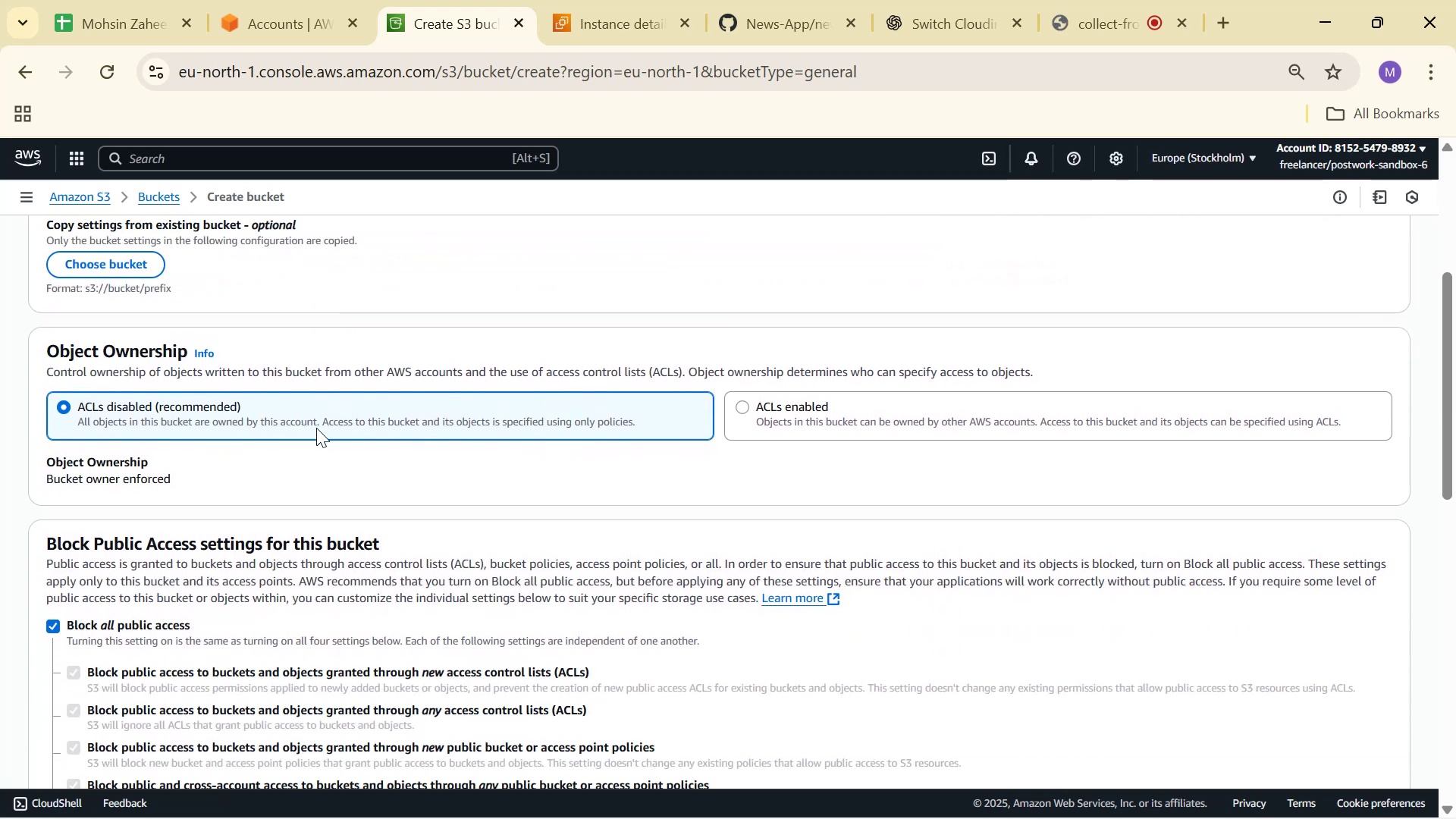 
left_click_drag(start_coordinate=[76, 403], to_coordinate=[151, 406])
 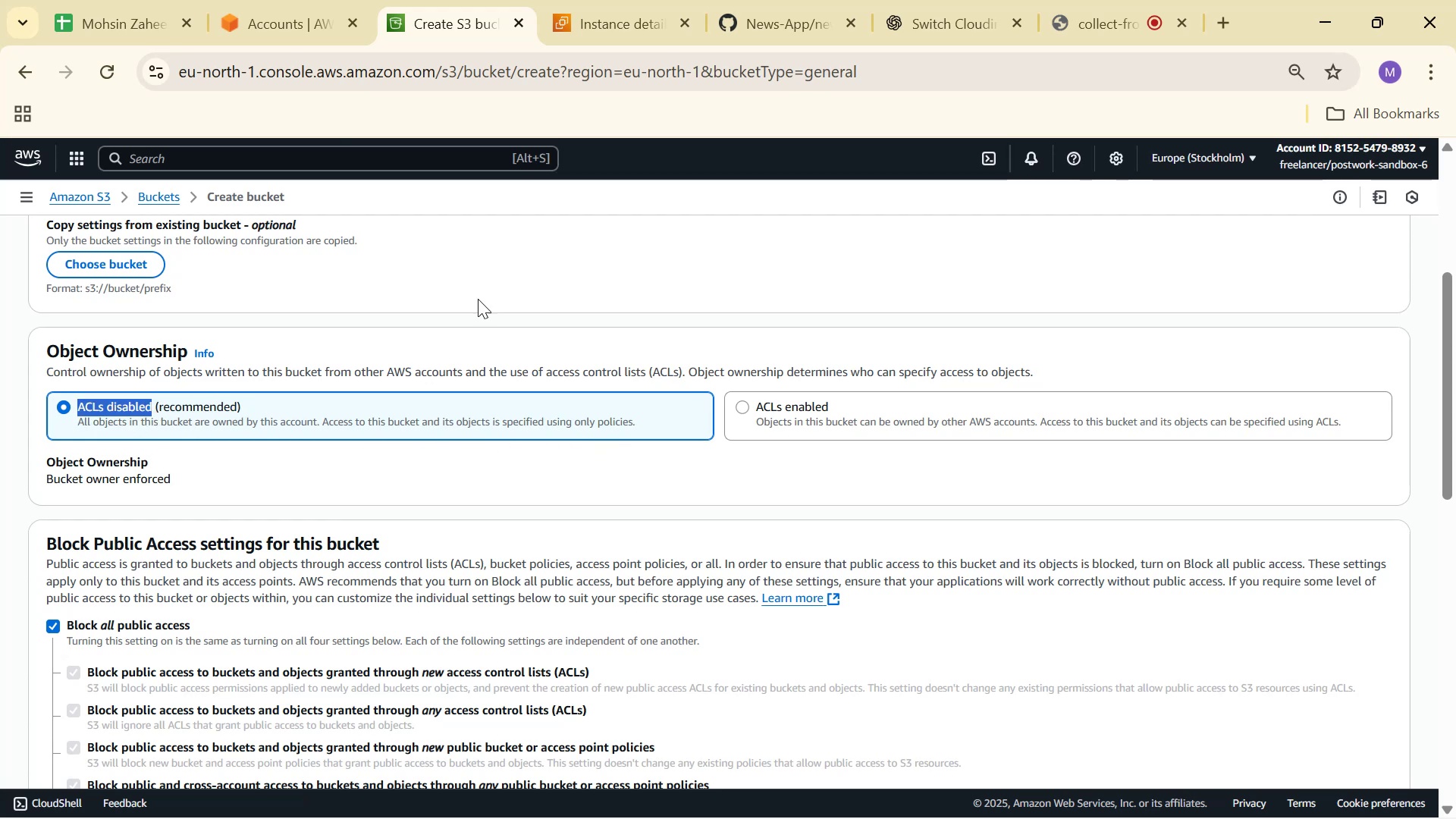 
key(Control+C)
 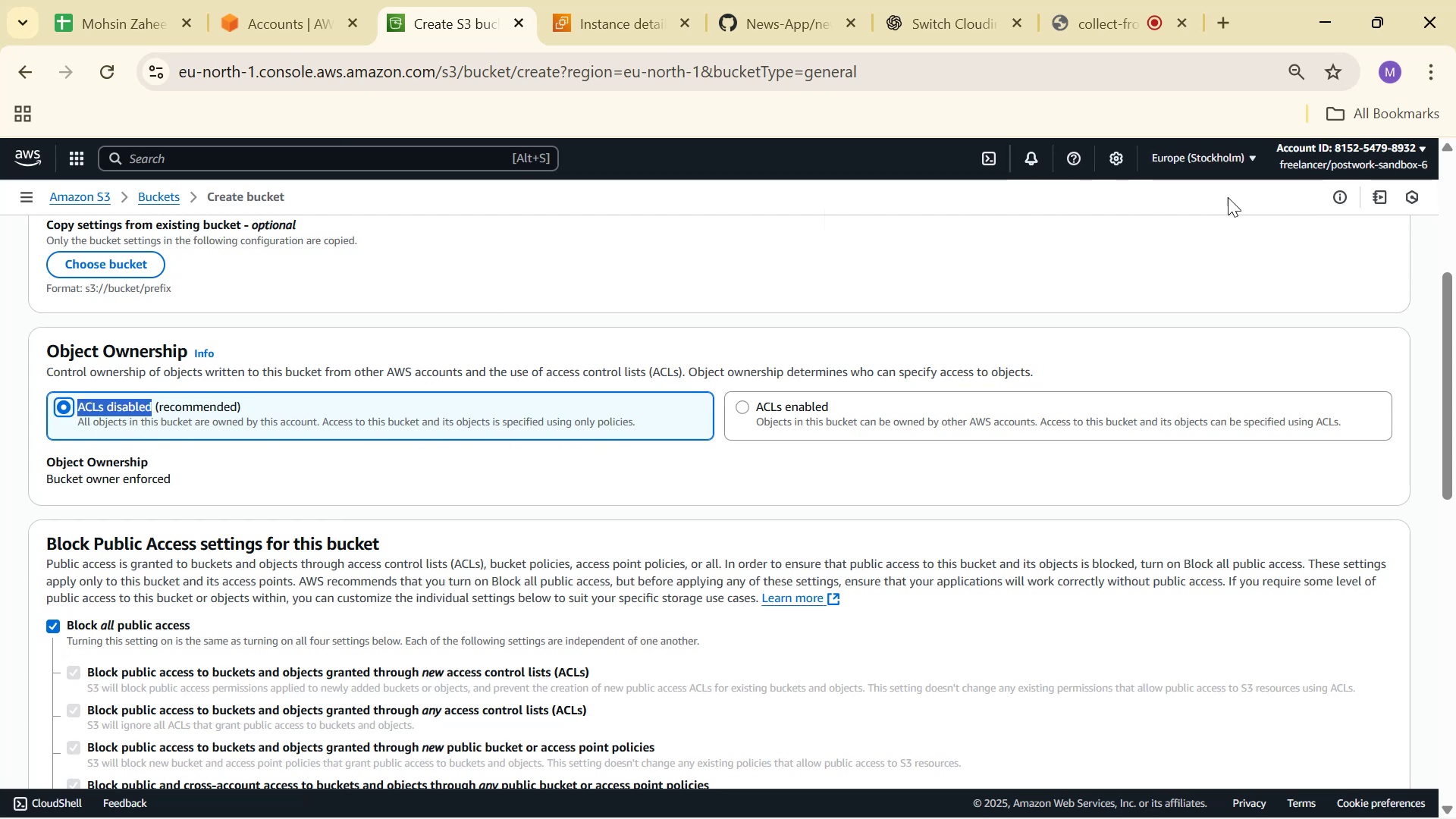 
key(Control+C)
 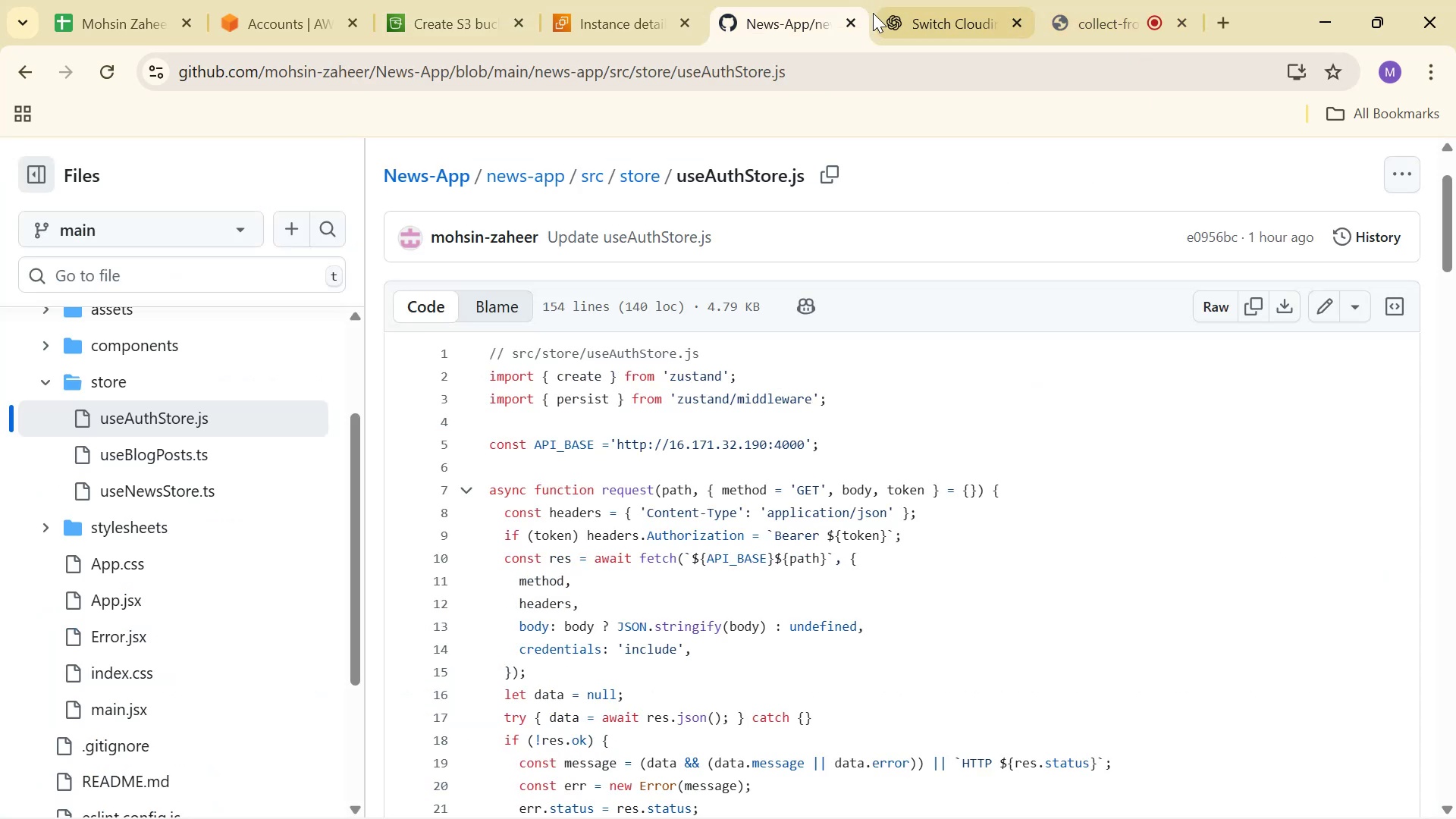 
double_click([908, 2])
 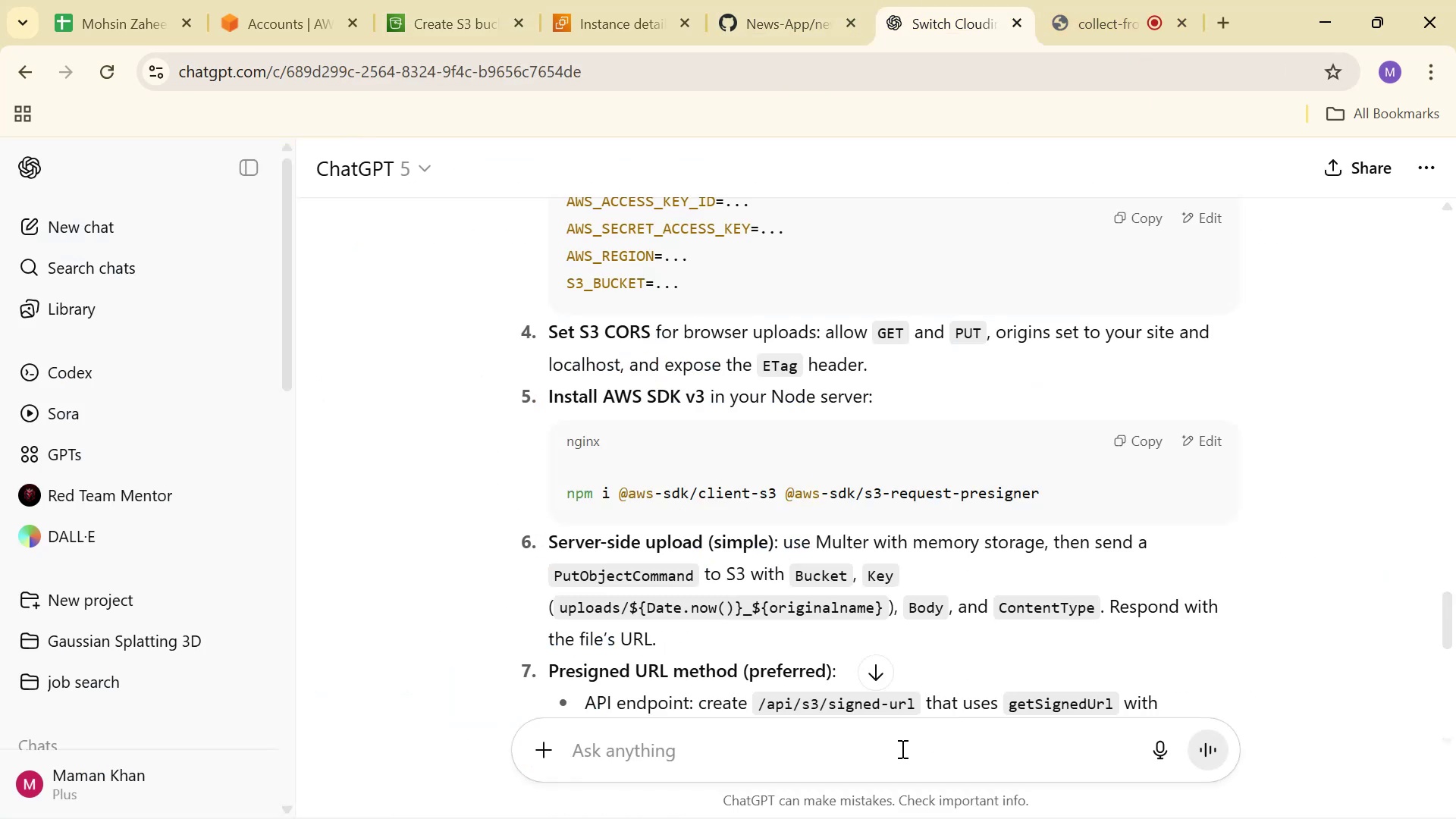 
key(Control+ControlLeft)
 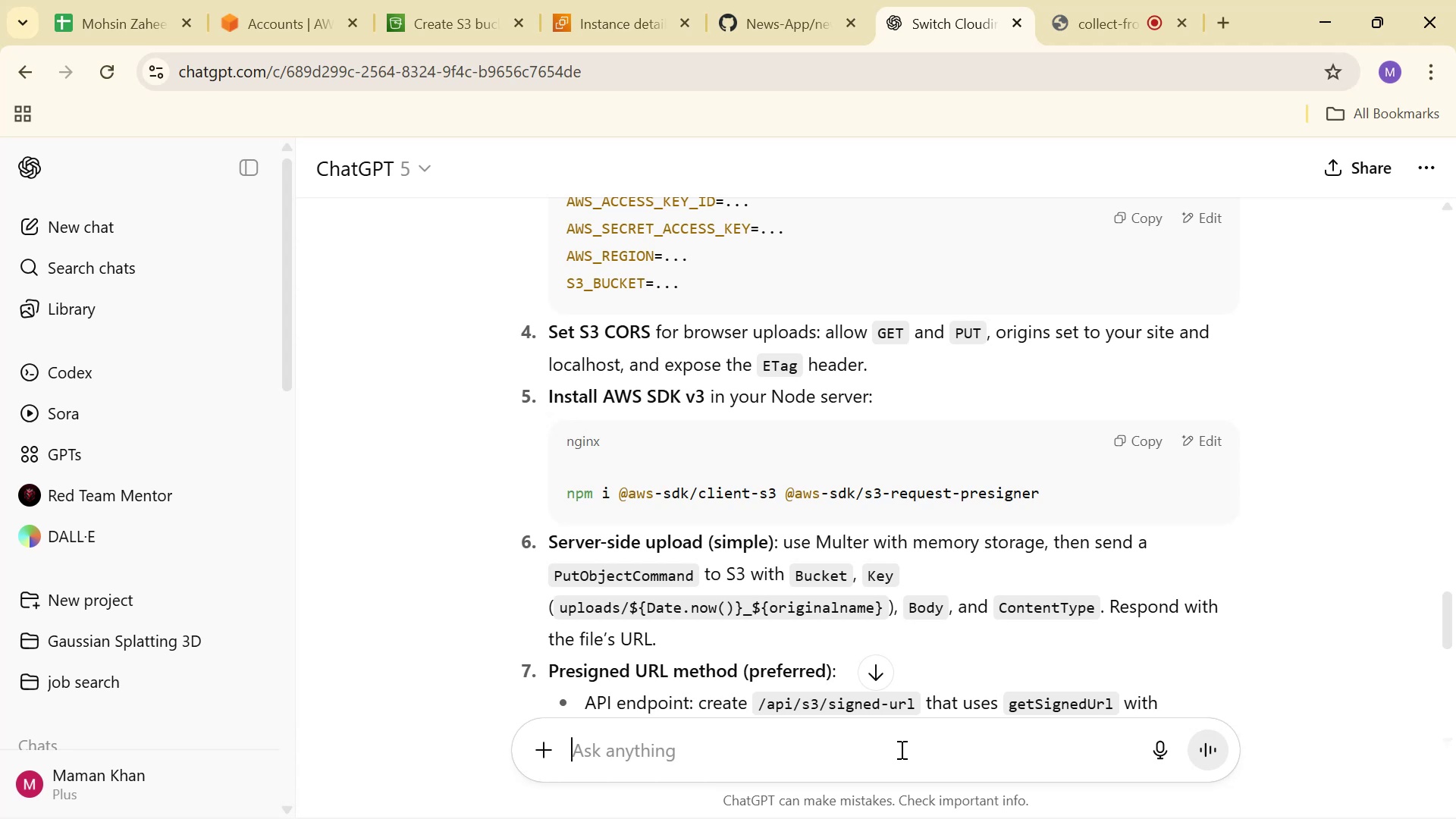 
key(Control+V)
 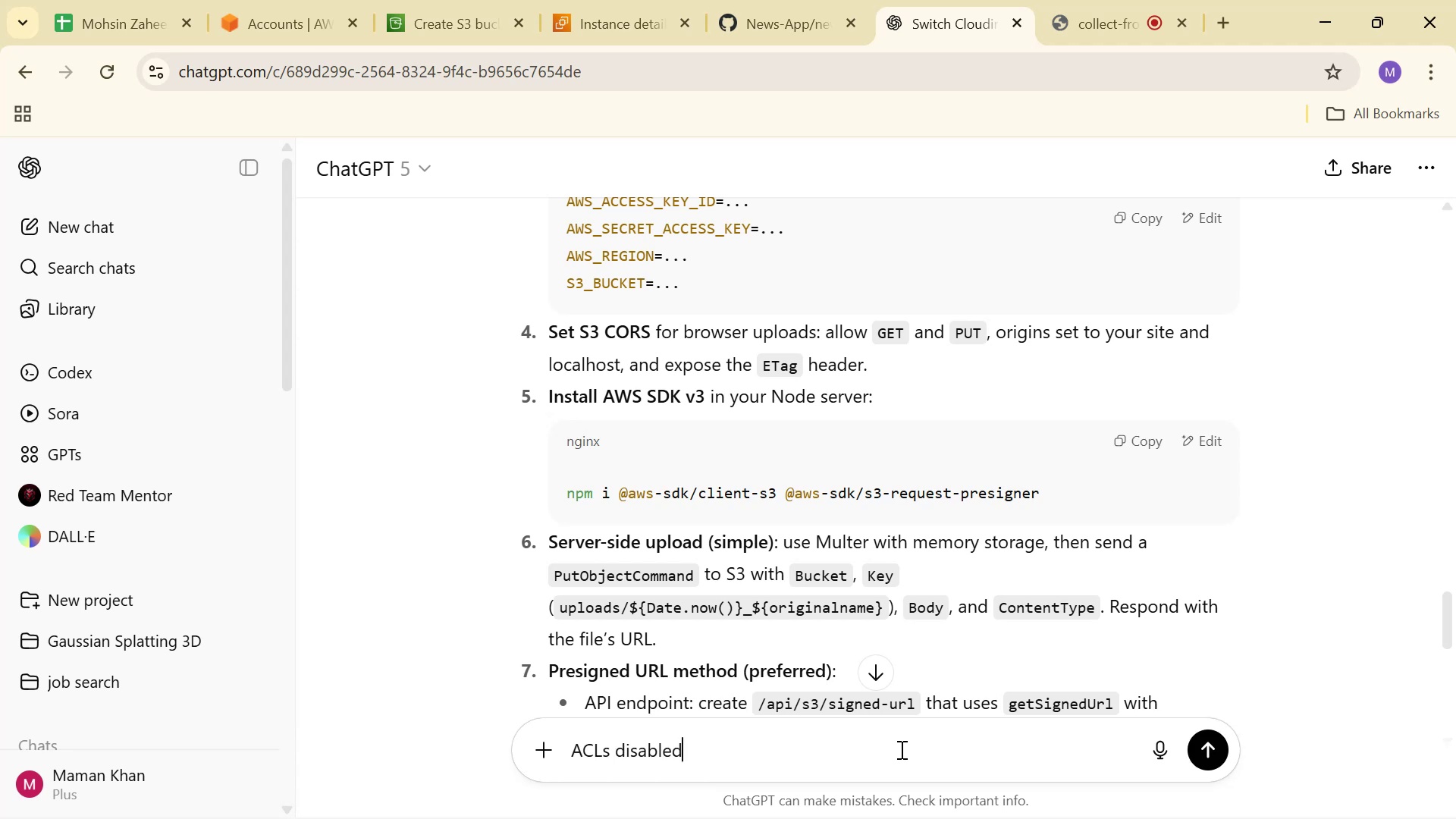 
type( or enable?)
 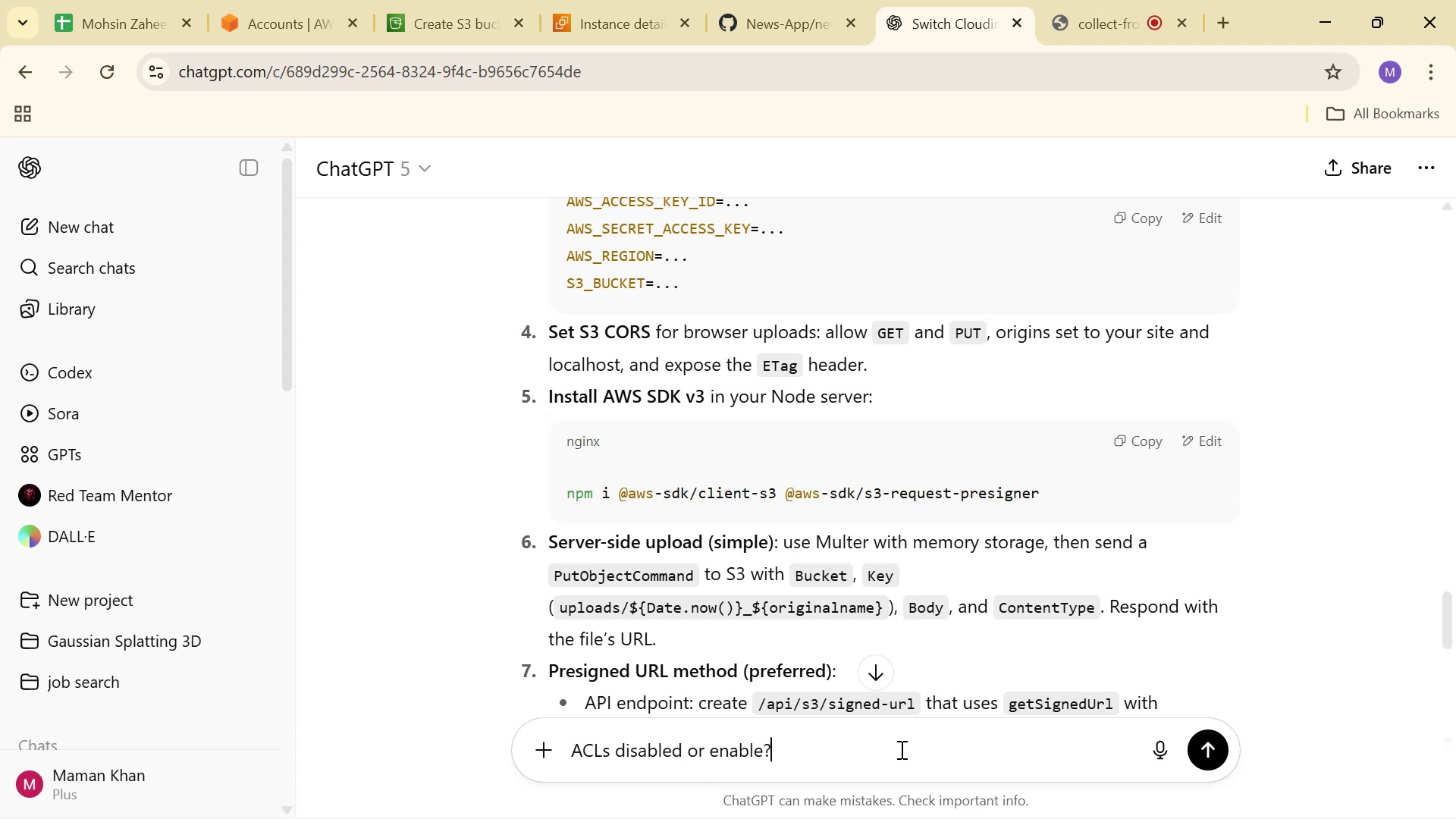 
key(Enter)
 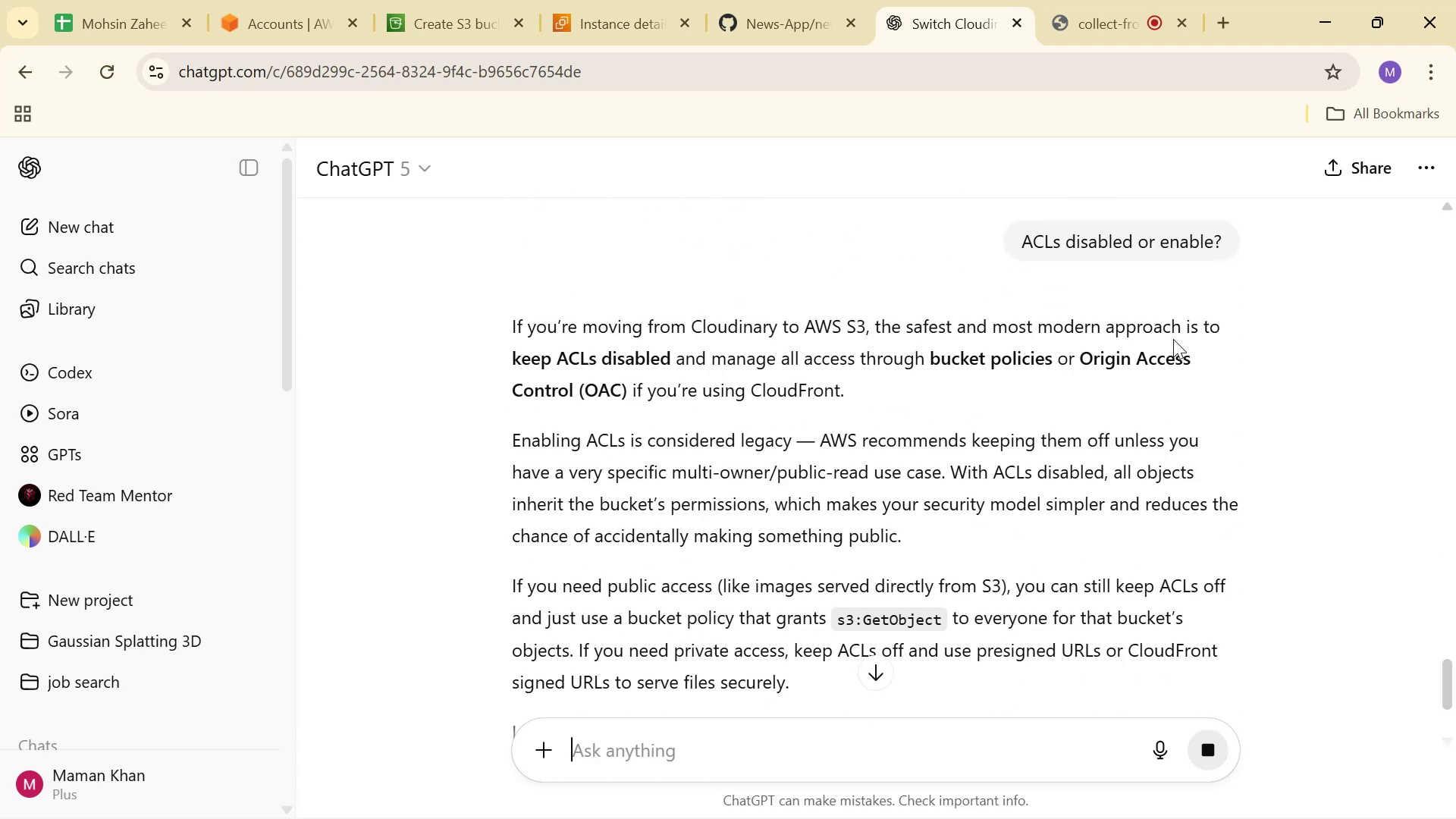 
wait(6.03)
 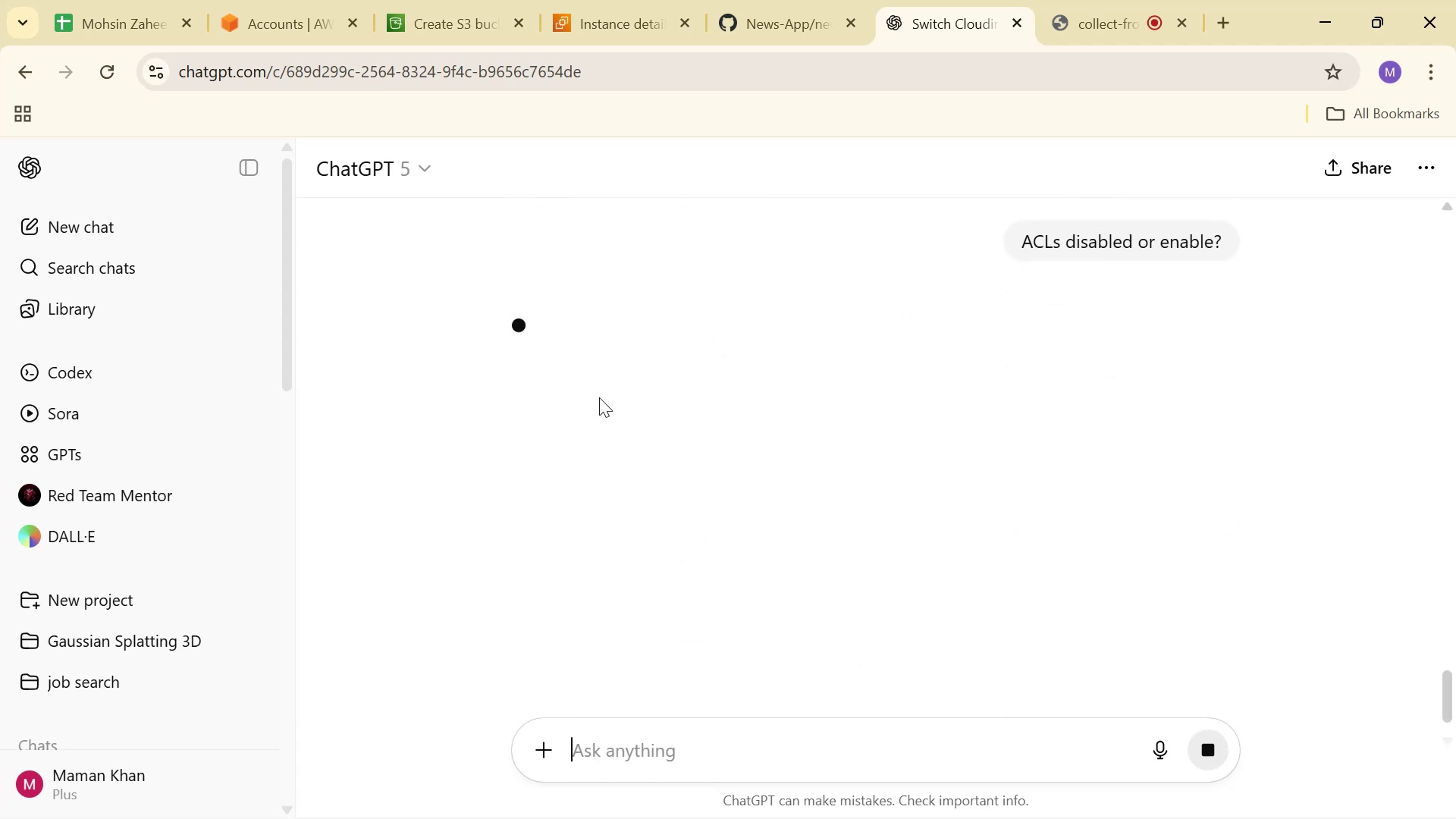 
scroll: coordinate [1076, 384], scroll_direction: down, amount: 1.0
 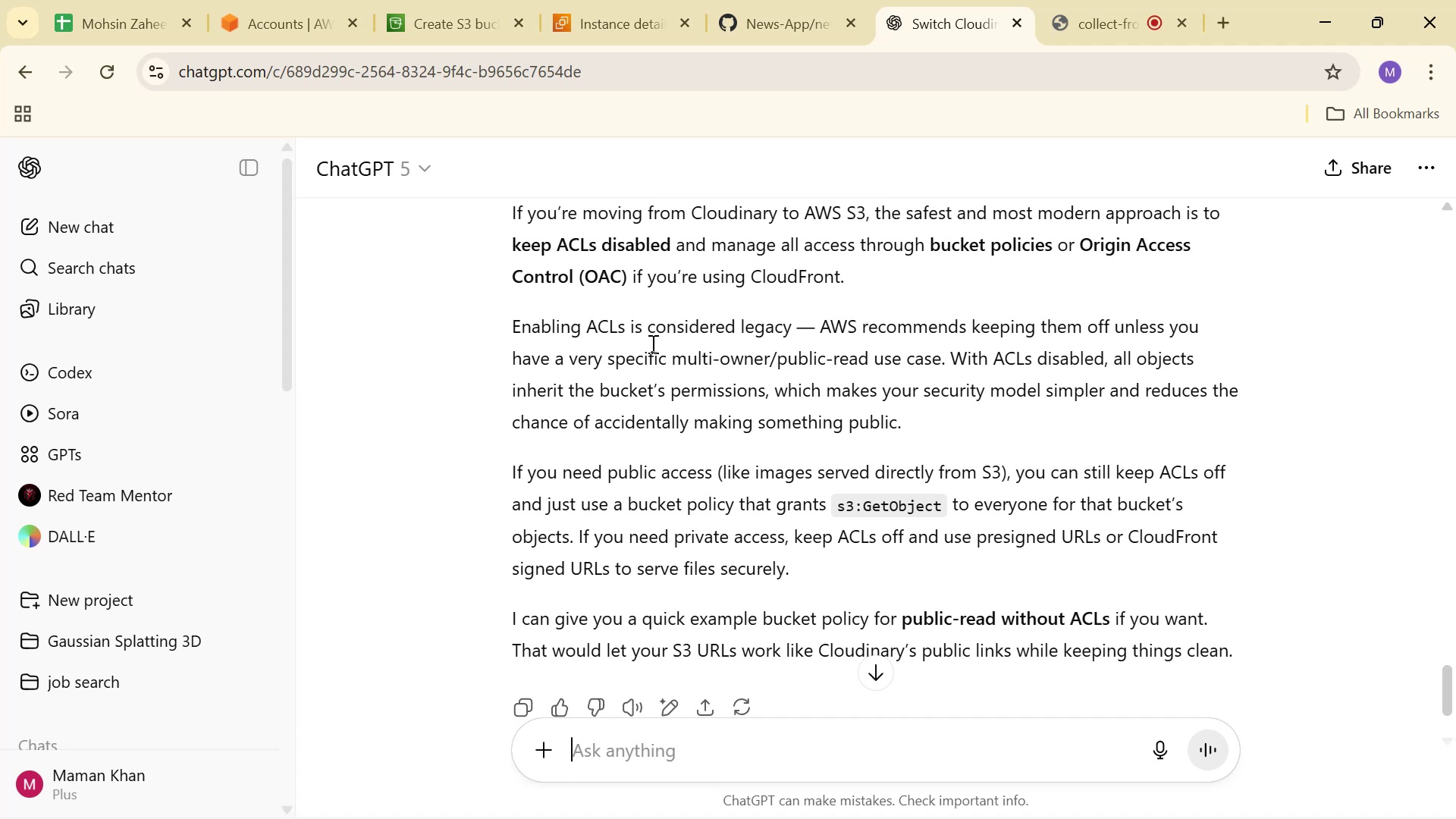 
left_click([249, 0])
 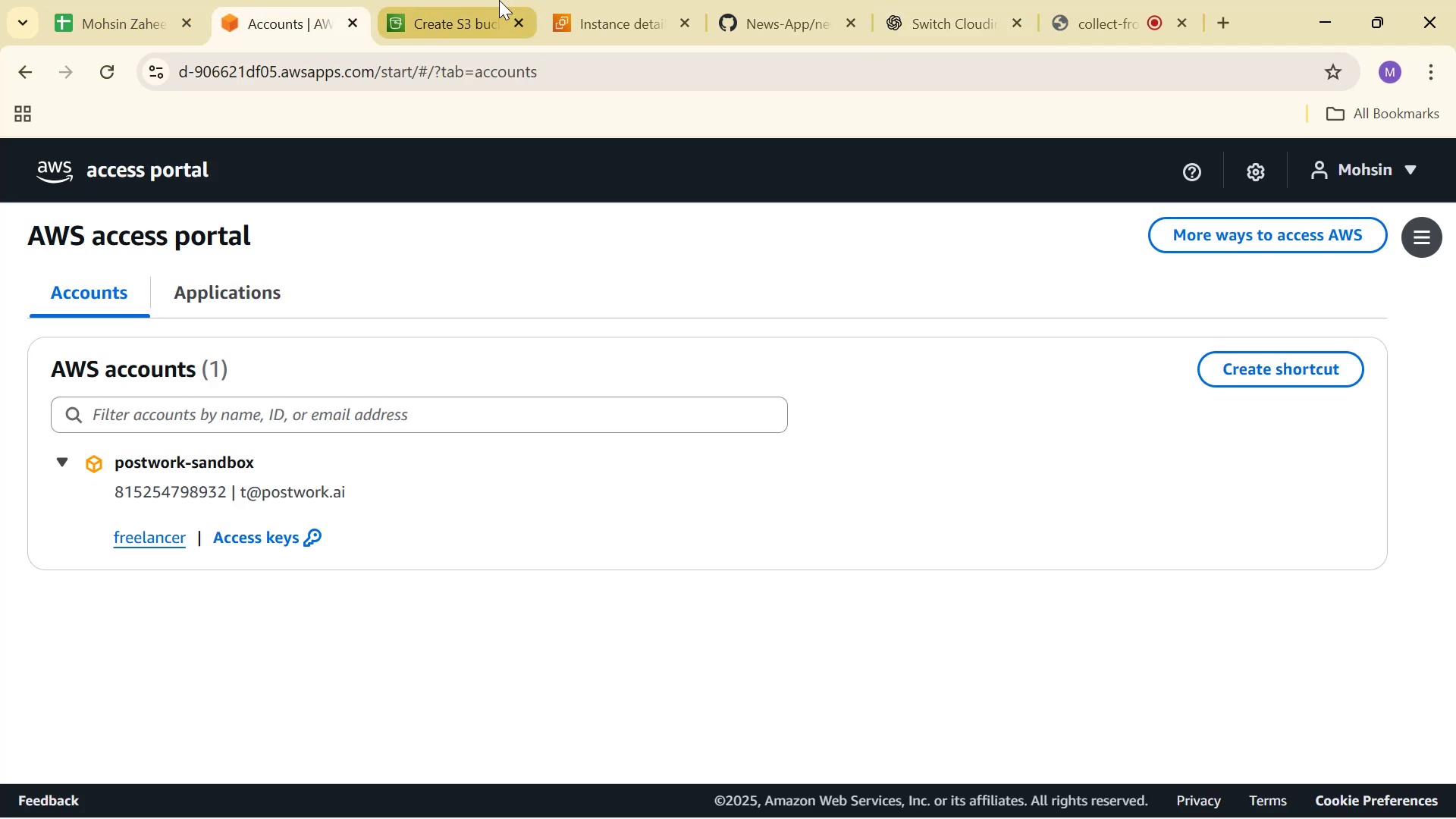 
left_click([631, 7])
 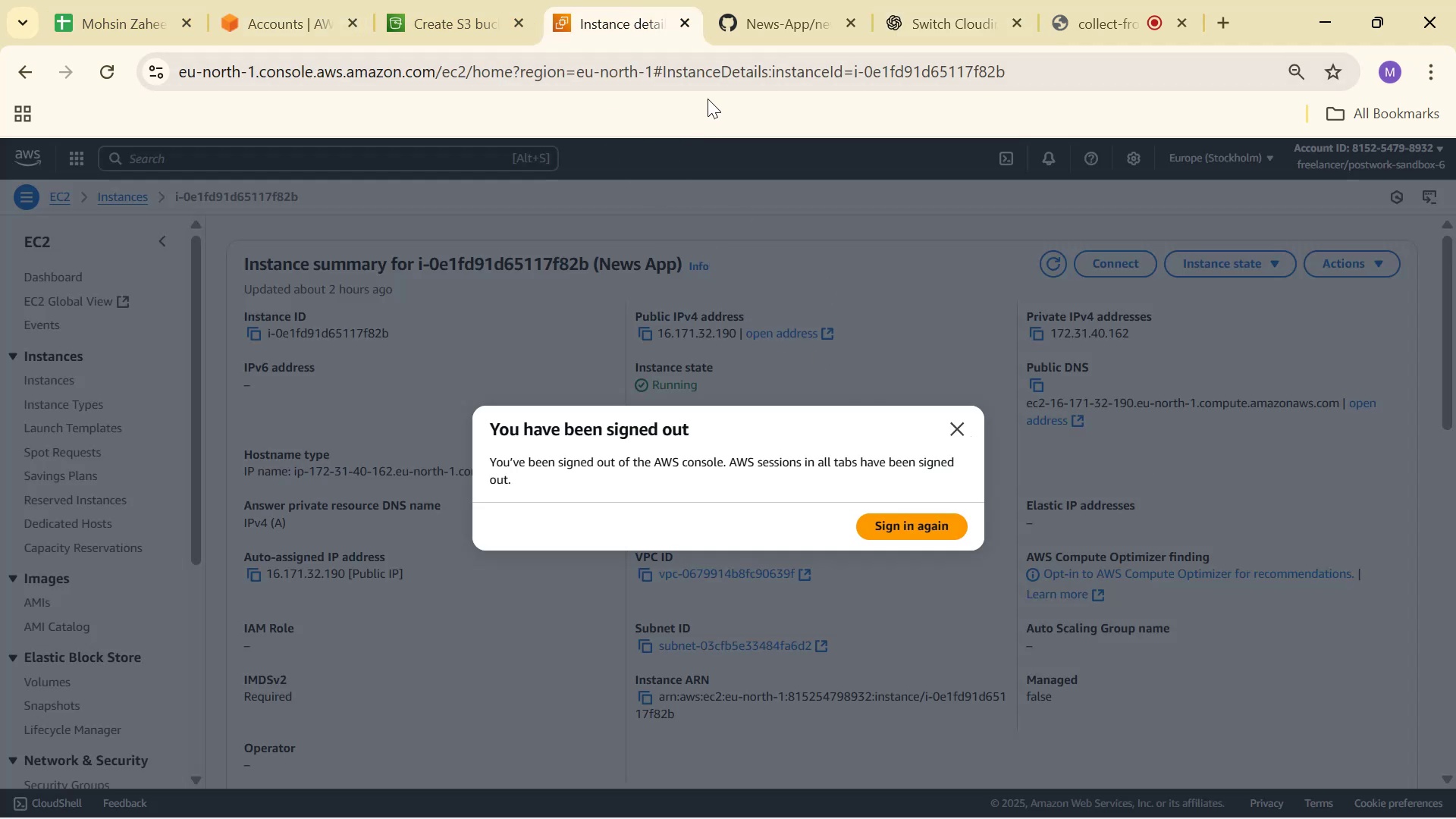 
left_click([693, 27])
 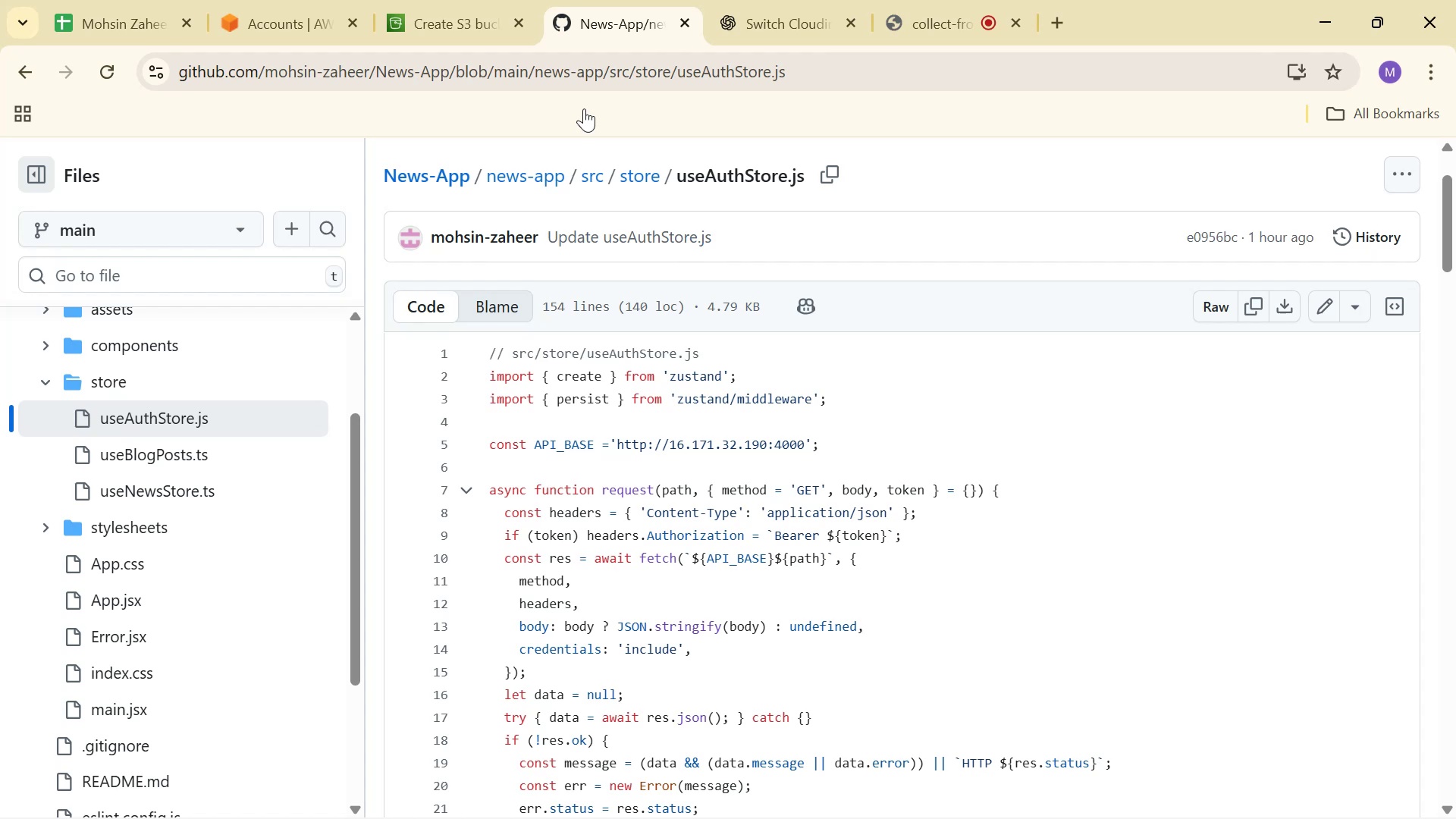 
left_click([437, 0])
 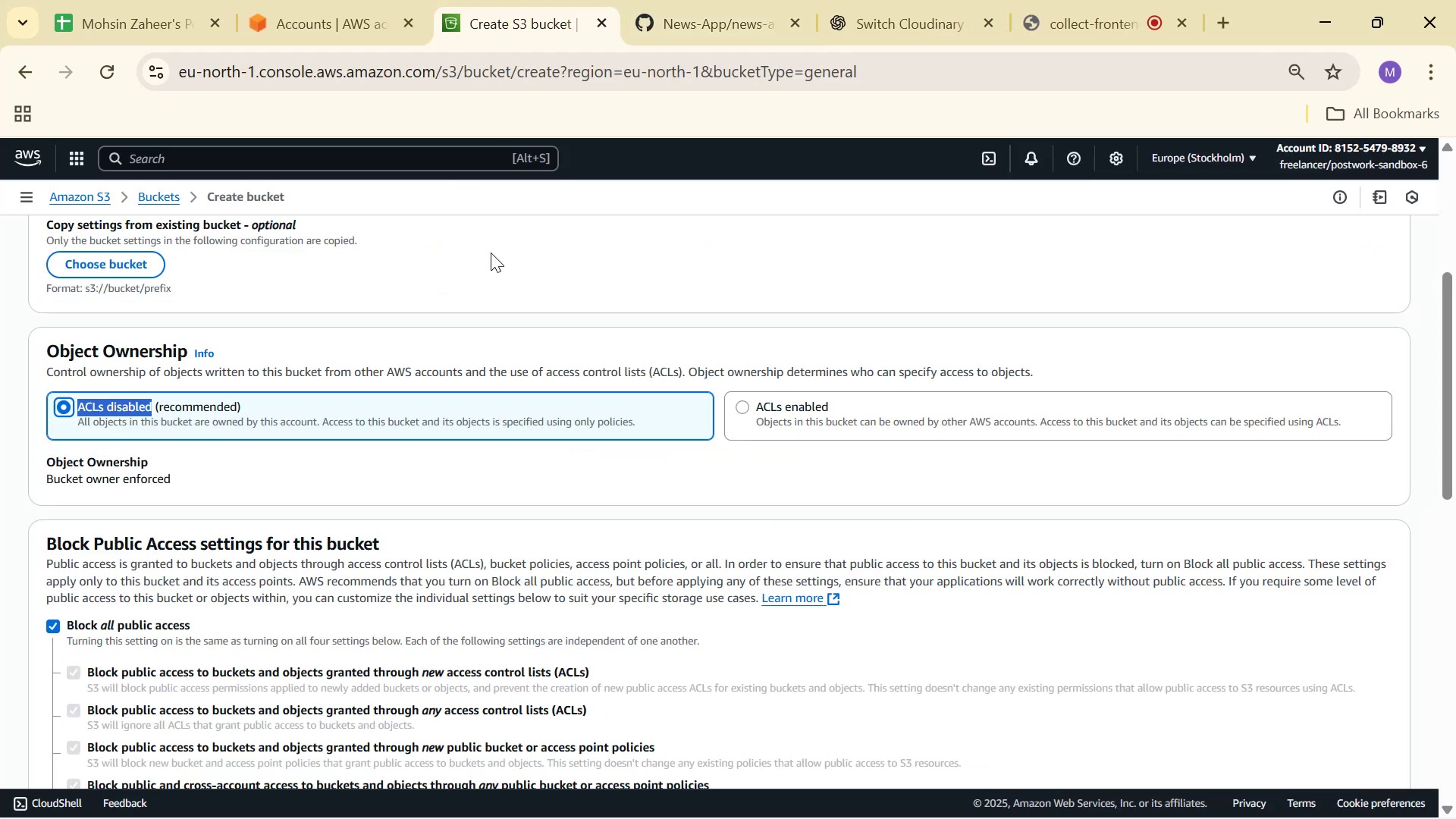 
scroll: coordinate [602, 358], scroll_direction: down, amount: 2.0
 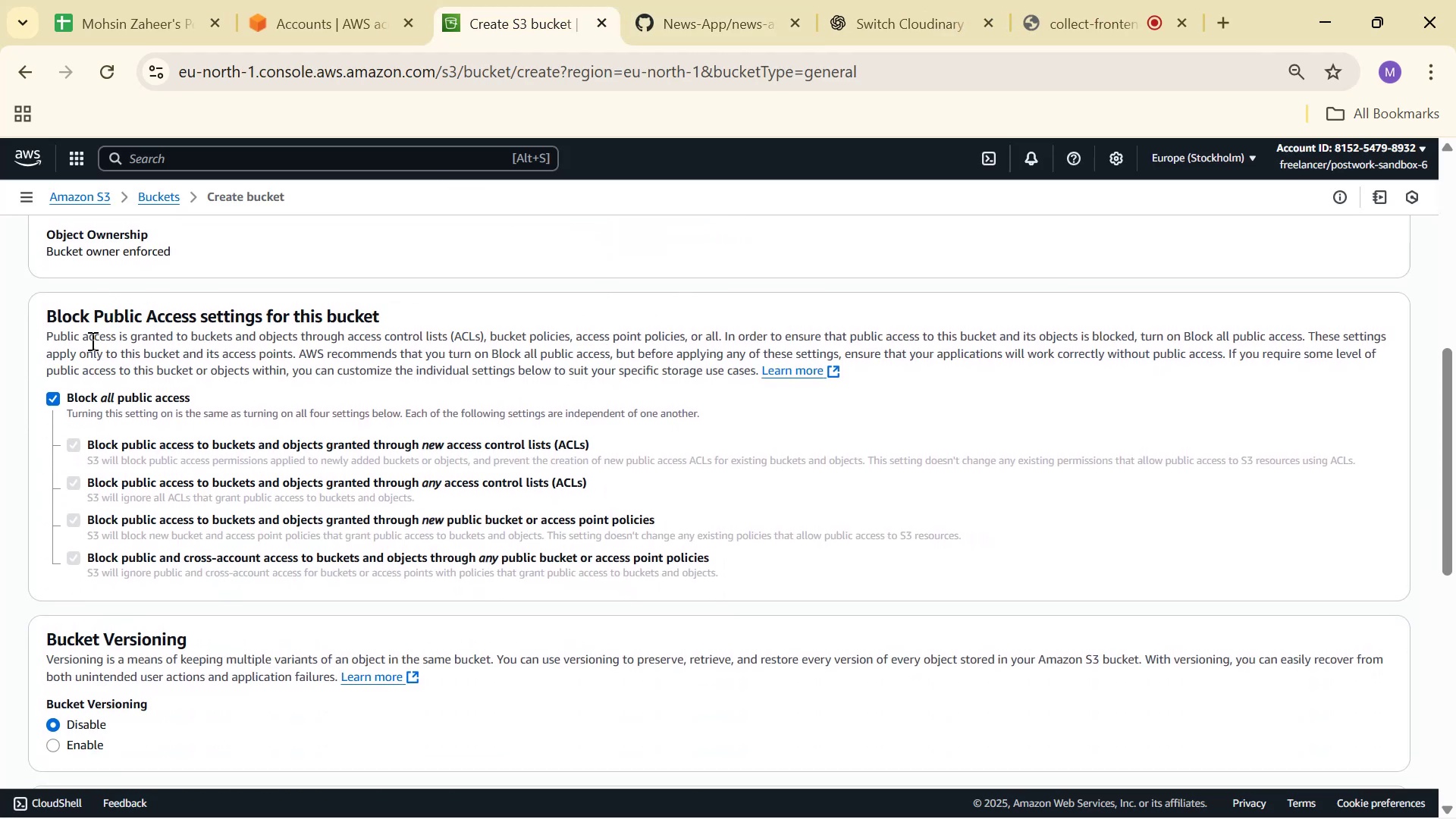 
scroll: coordinate [191, 342], scroll_direction: up, amount: 1.0
 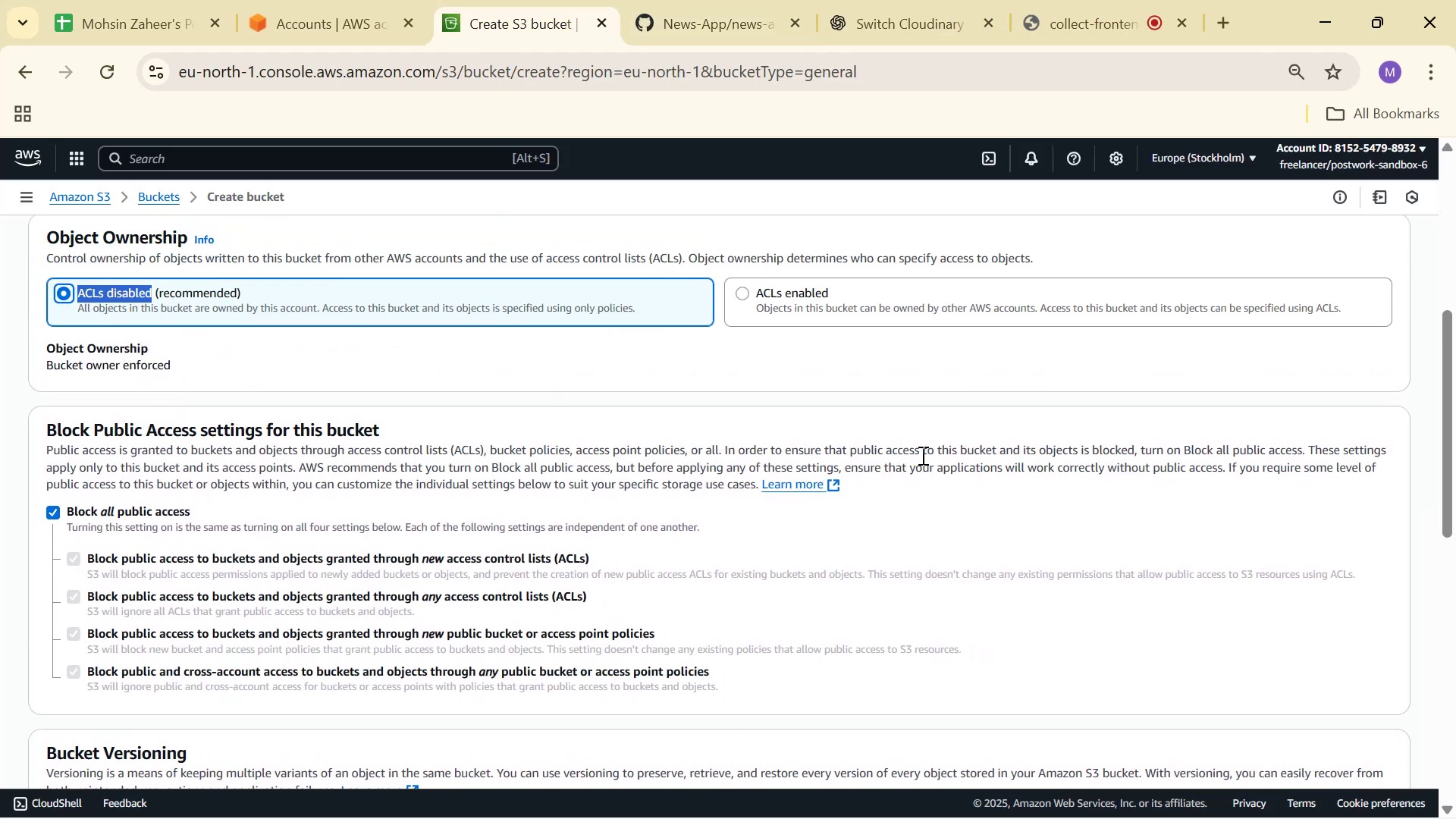 
scroll: coordinate [151, 458], scroll_direction: down, amount: 7.0
 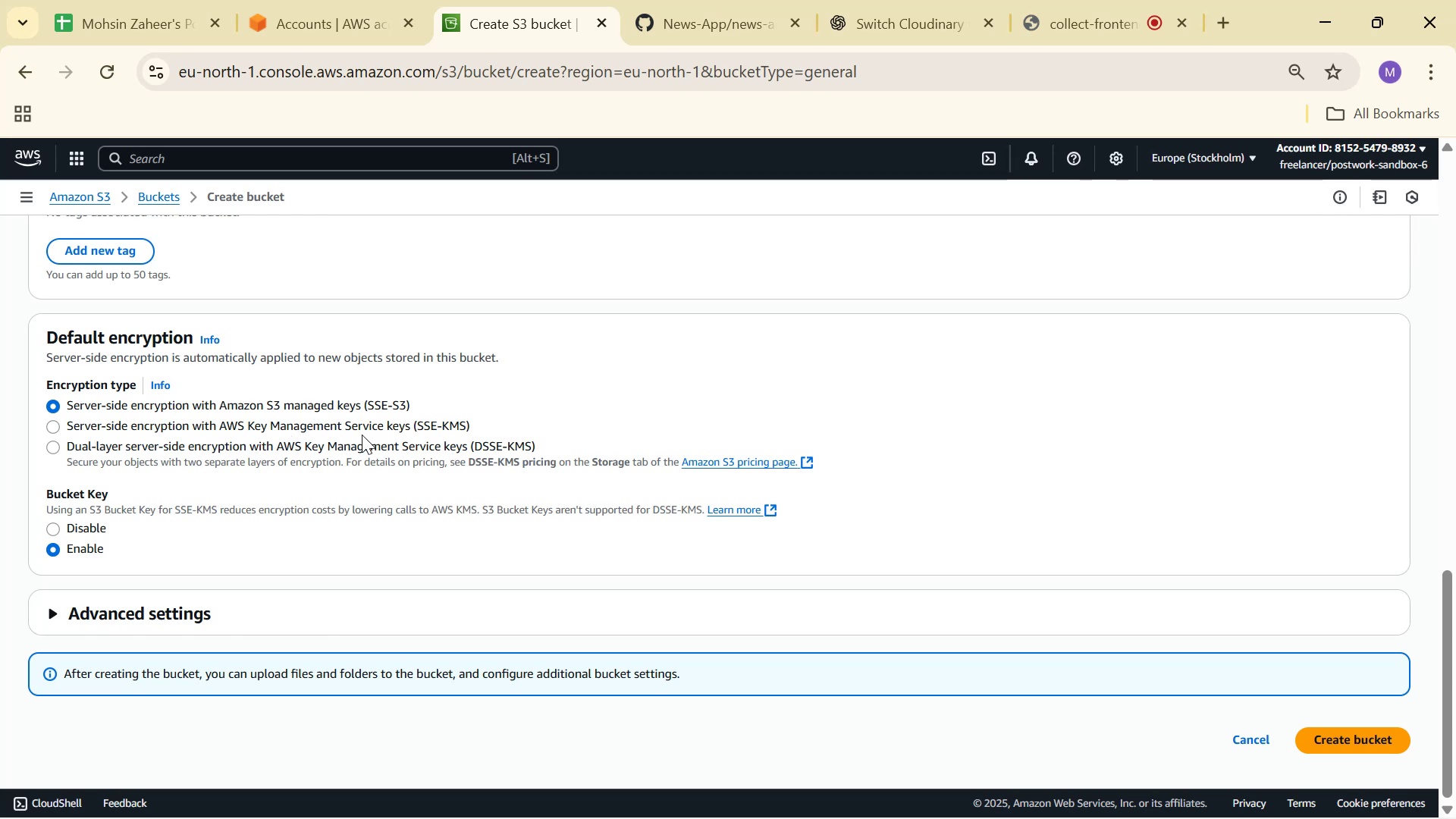 
wait(16.69)
 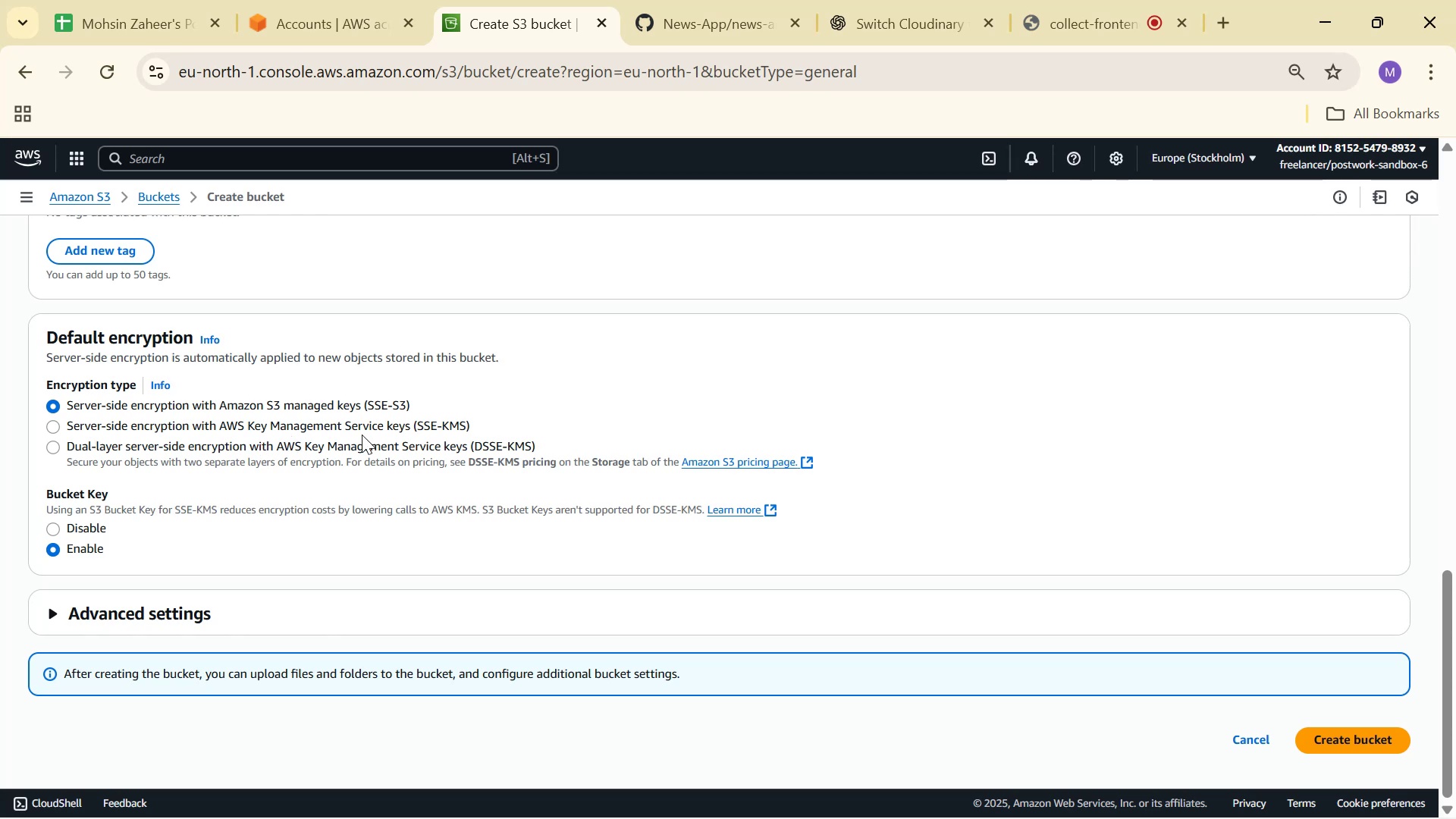 
left_click_drag(start_coordinate=[40, 326], to_coordinate=[290, 543])
 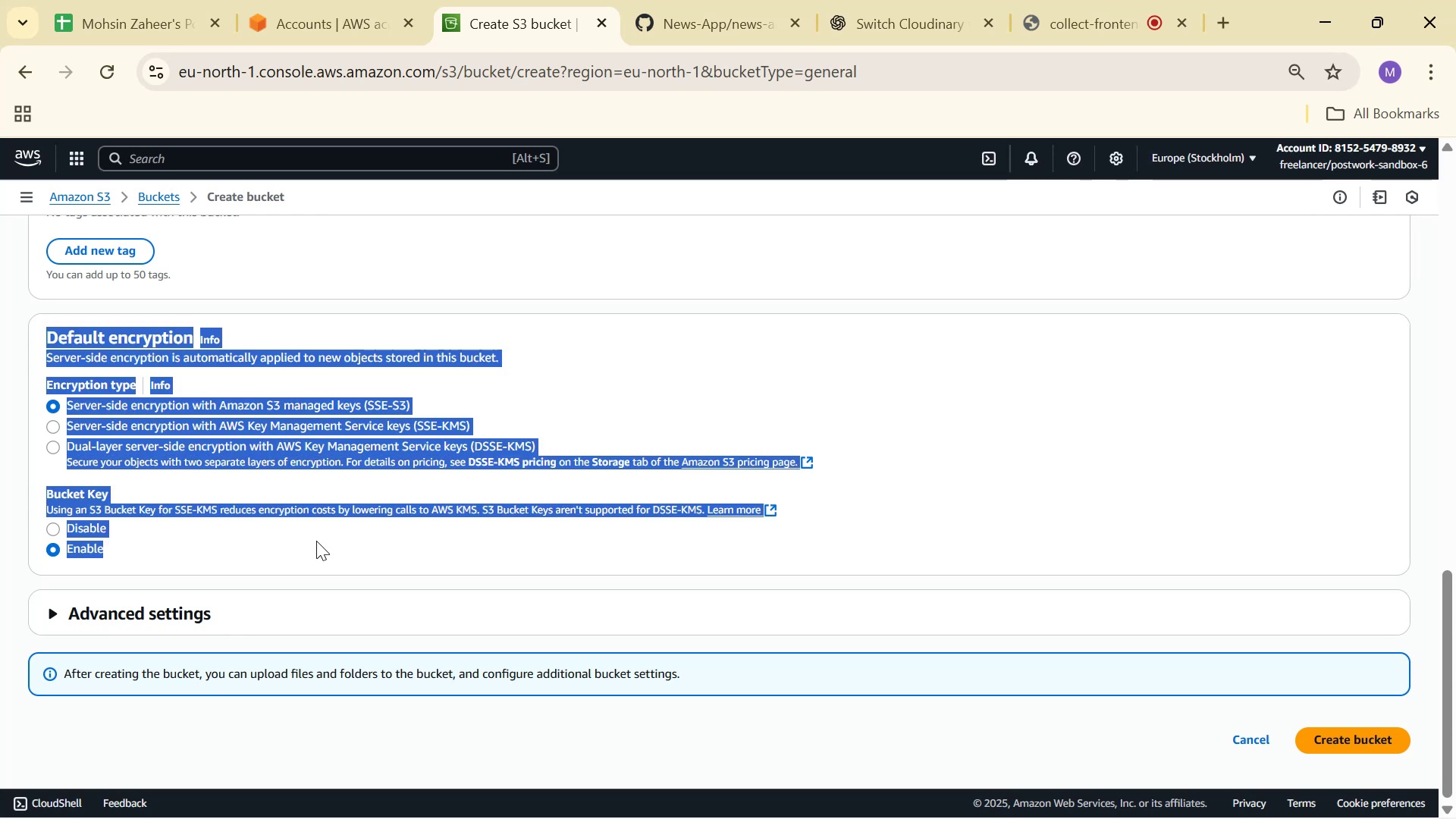 
key(Control+C)
 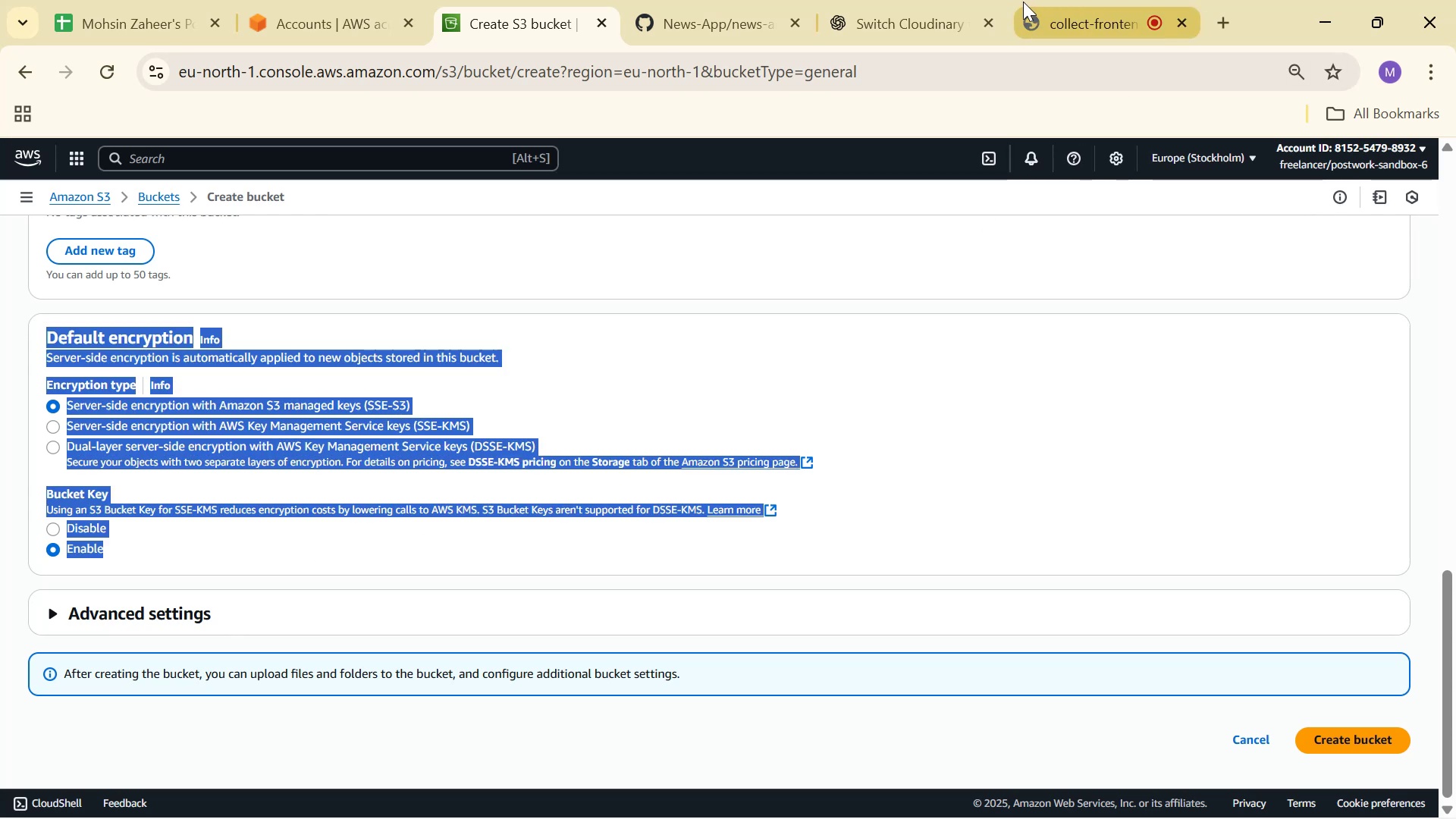 
left_click([945, 0])
 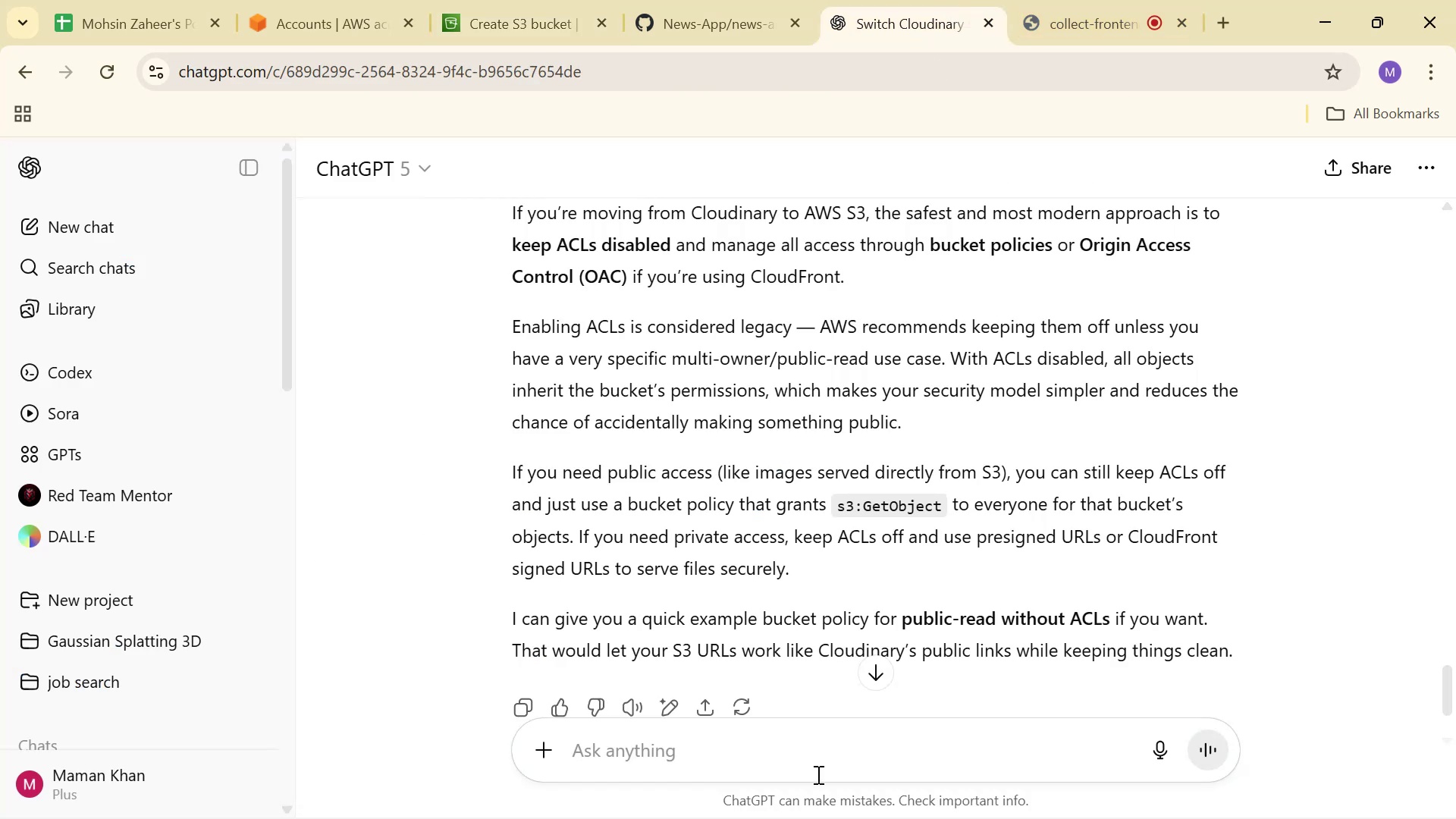 
left_click([818, 765])
 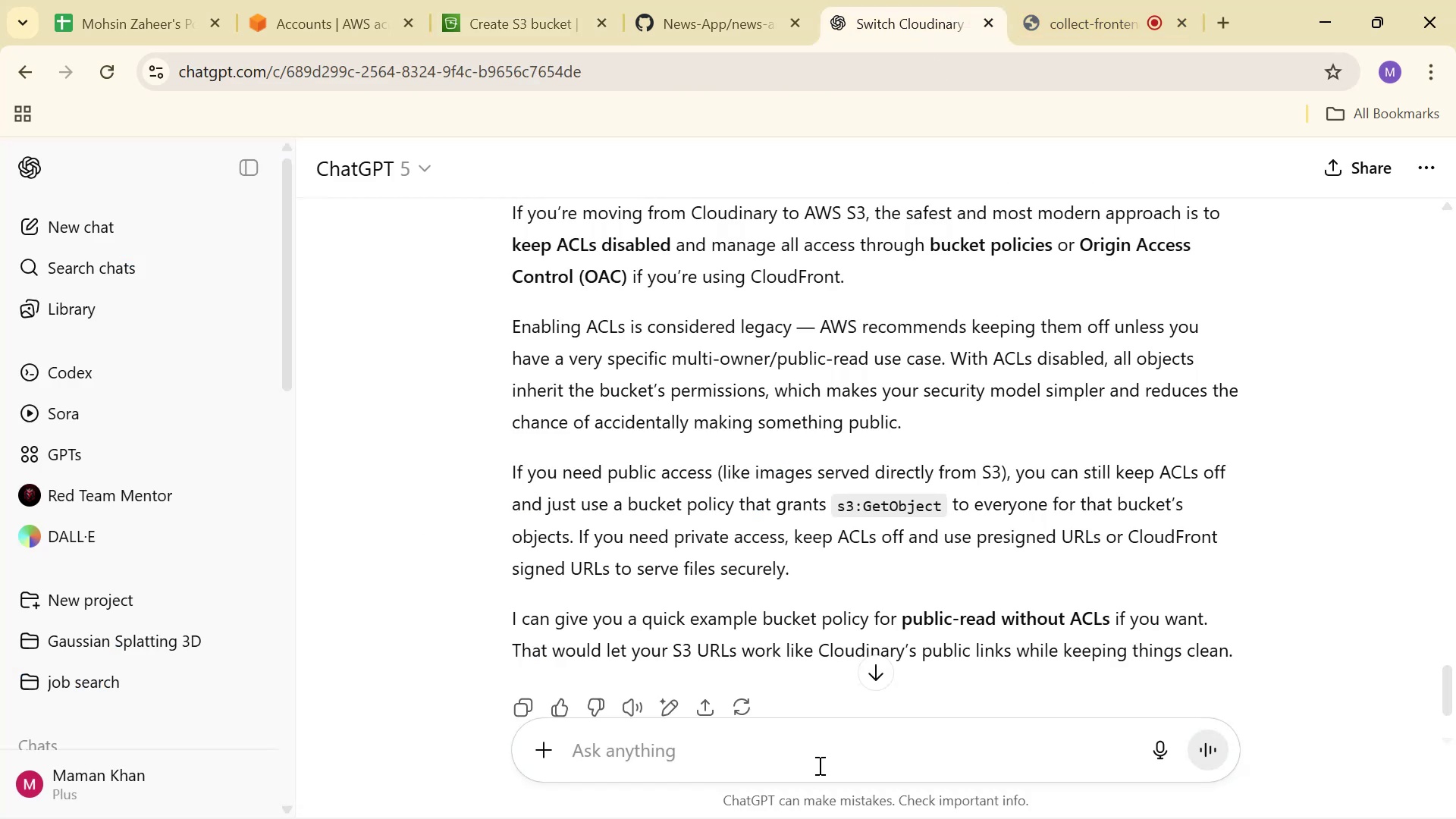 
type(what should i choose here: )
 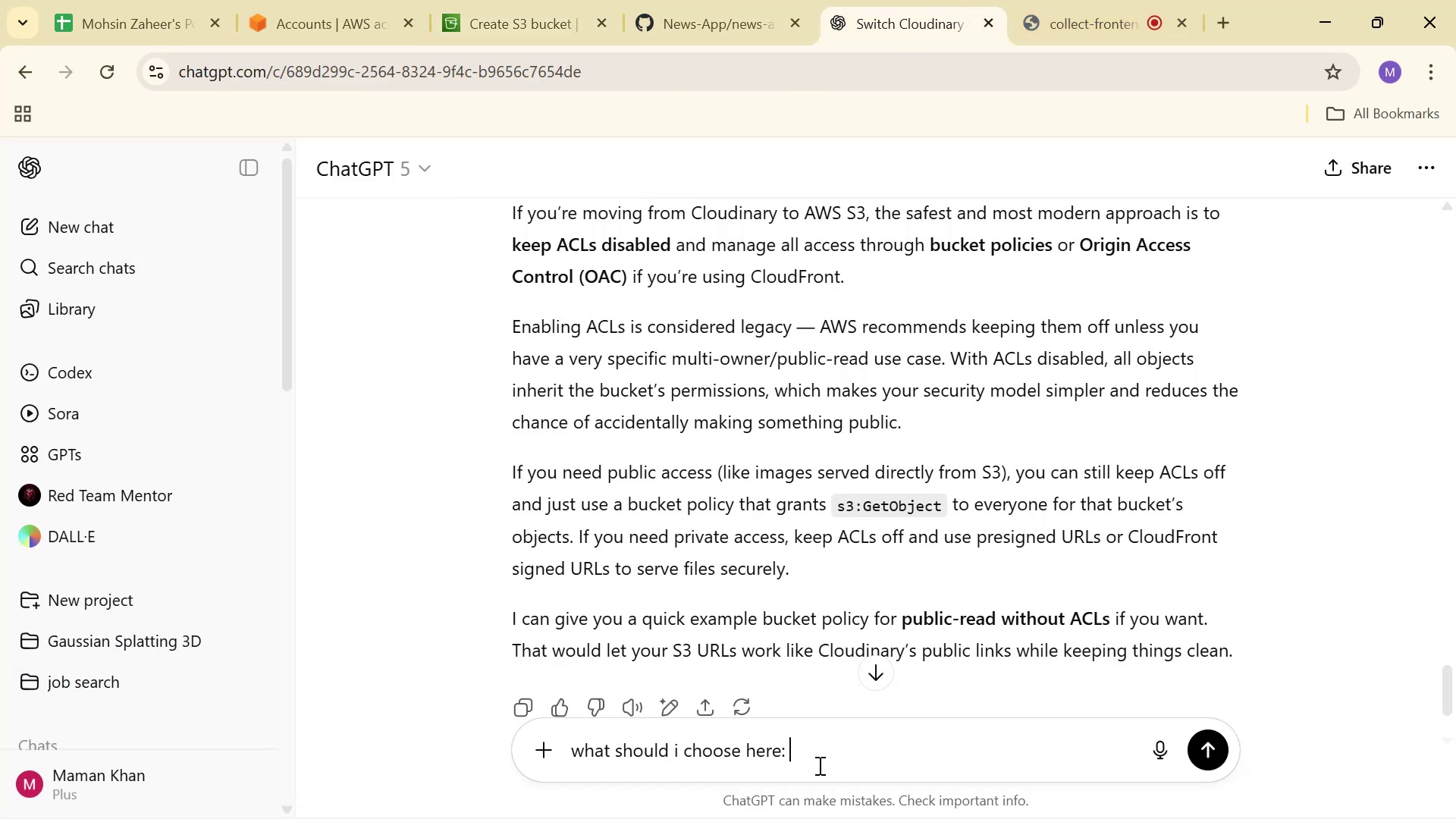 
key(Control+ControlLeft)
 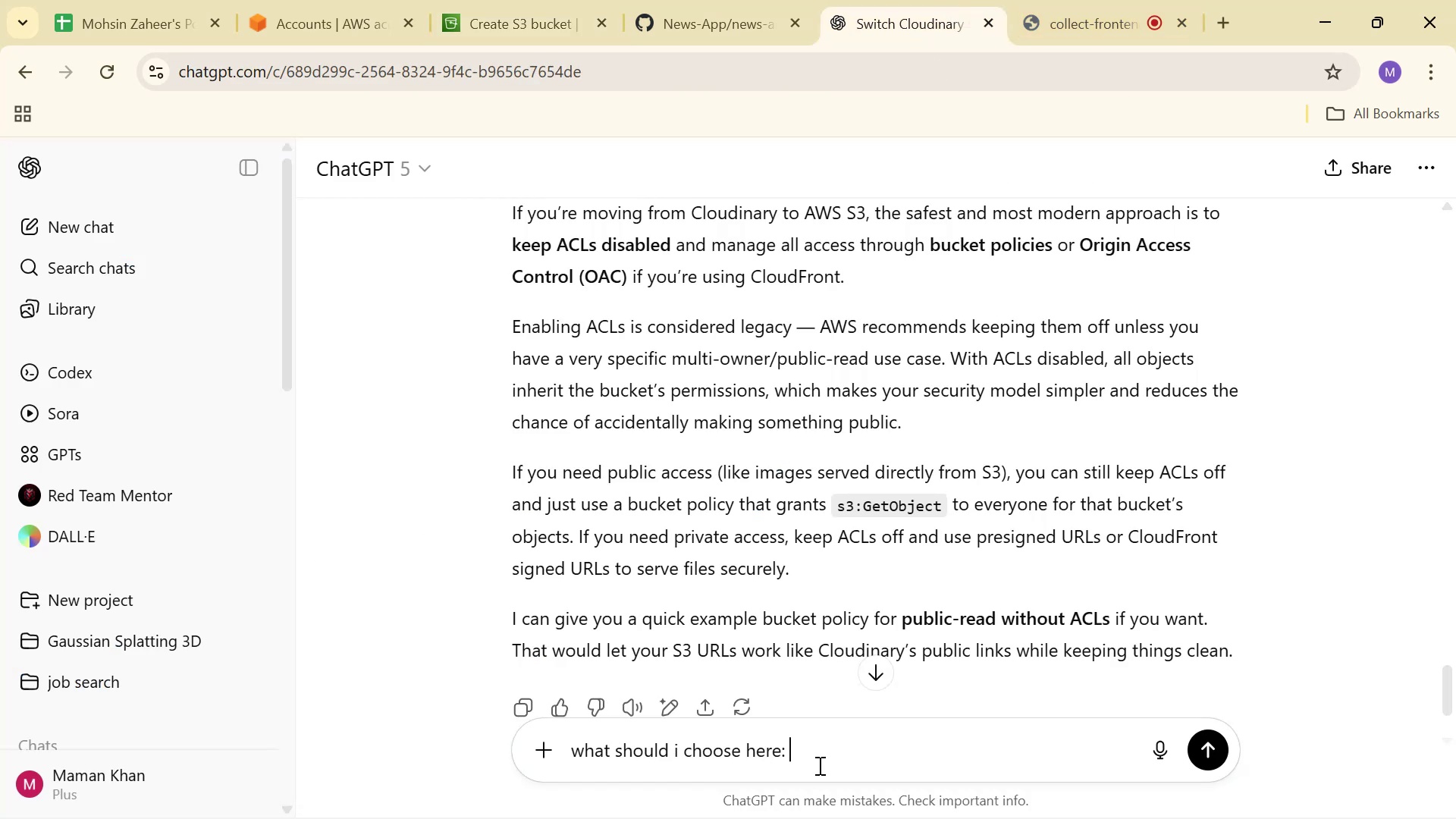 
key(Control+V)
 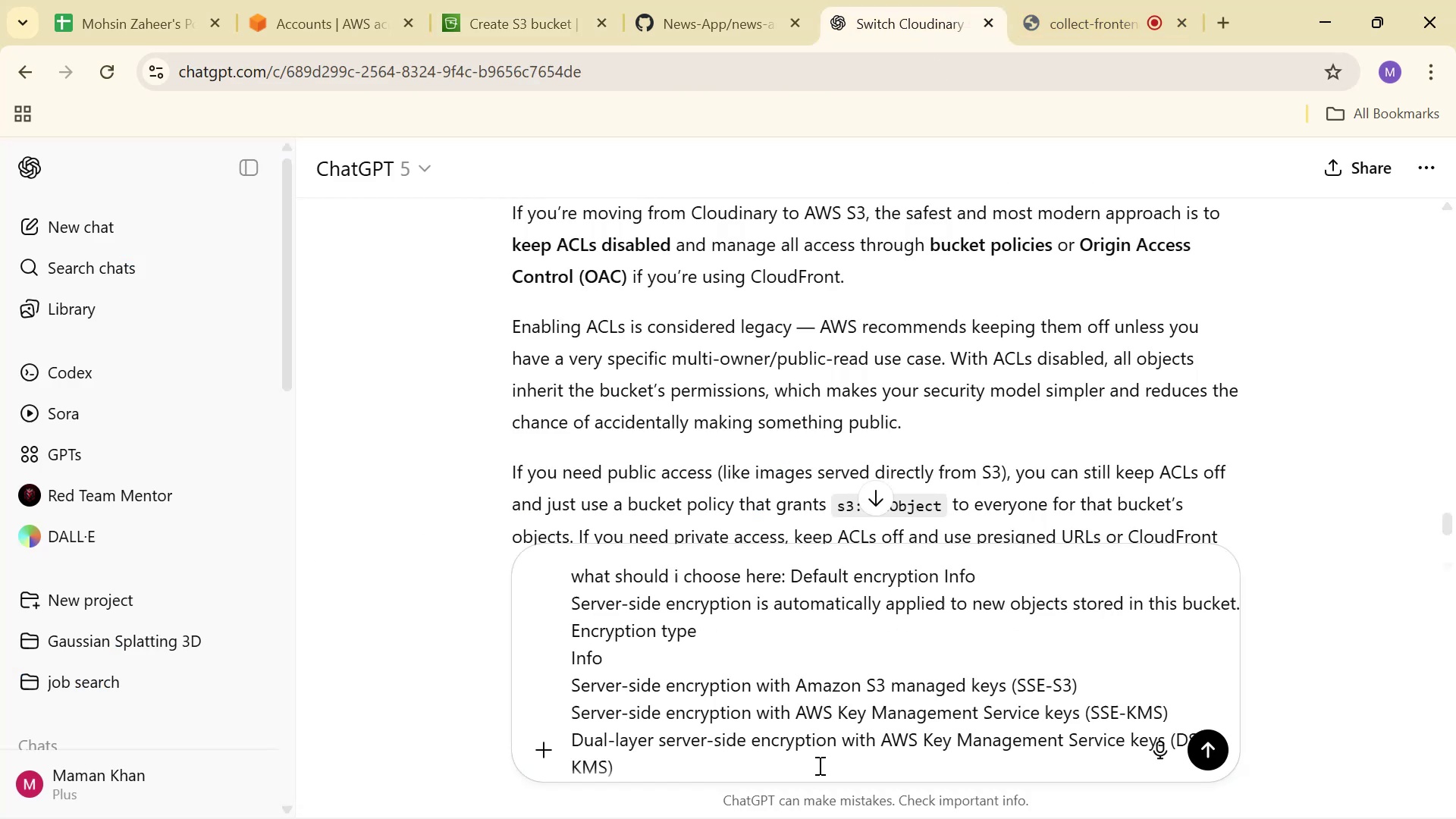 
key(Control+Enter)
 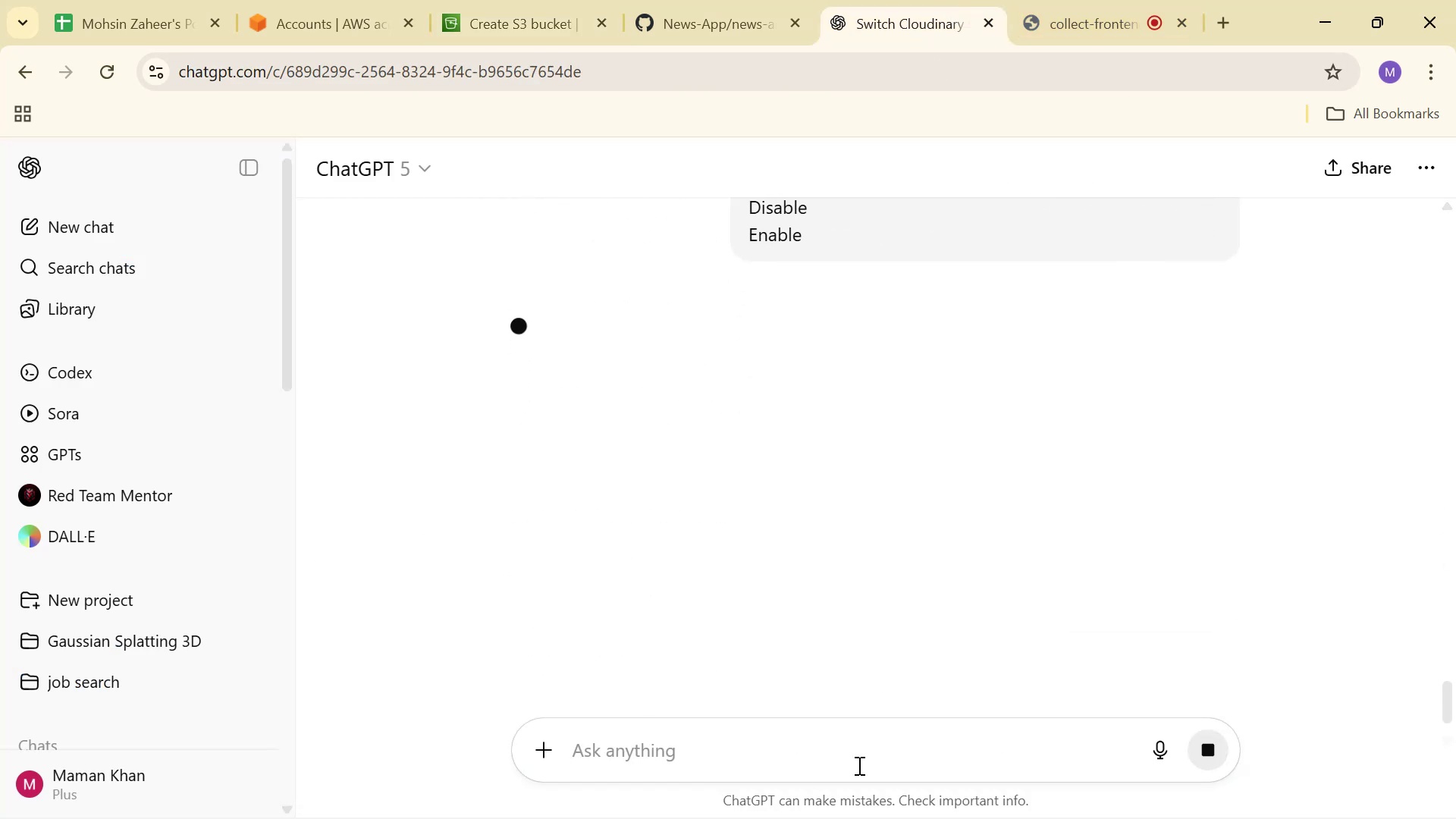 
scroll: coordinate [923, 551], scroll_direction: up, amount: 3.0
 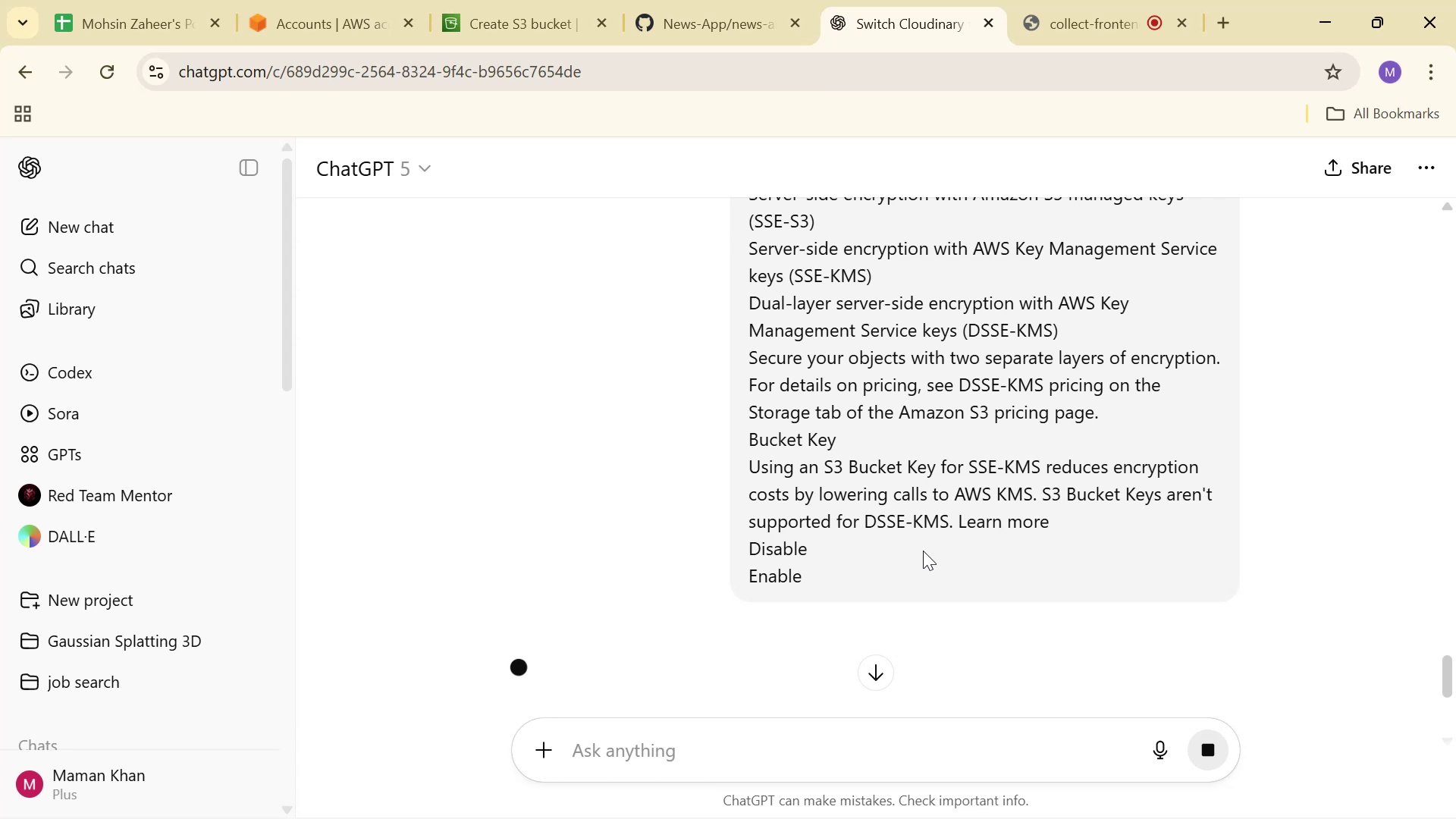 
scroll: coordinate [889, 439], scroll_direction: down, amount: 5.0
 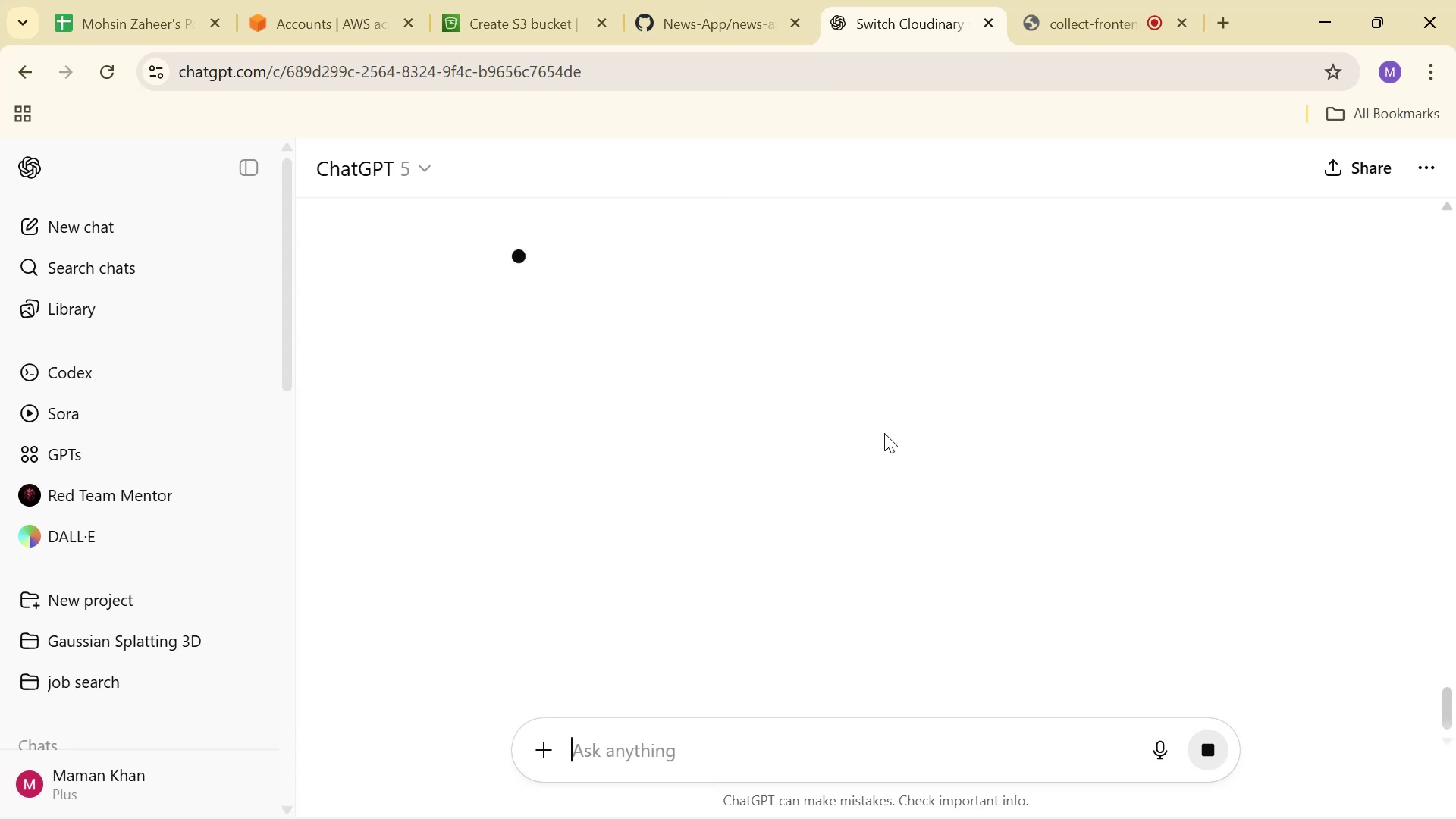 
scroll: coordinate [884, 433], scroll_direction: up, amount: 1.0
 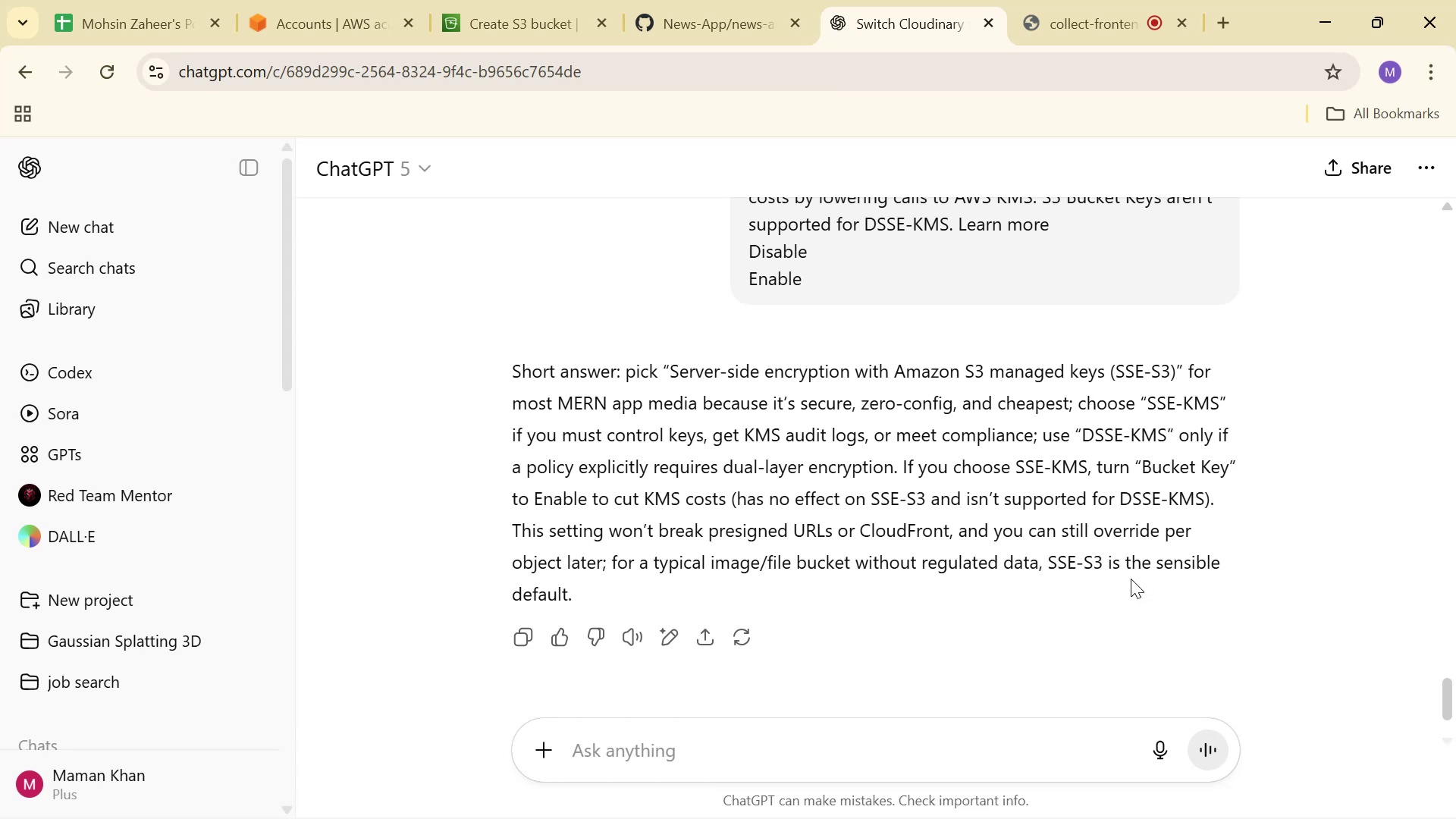 
wait(48.37)
 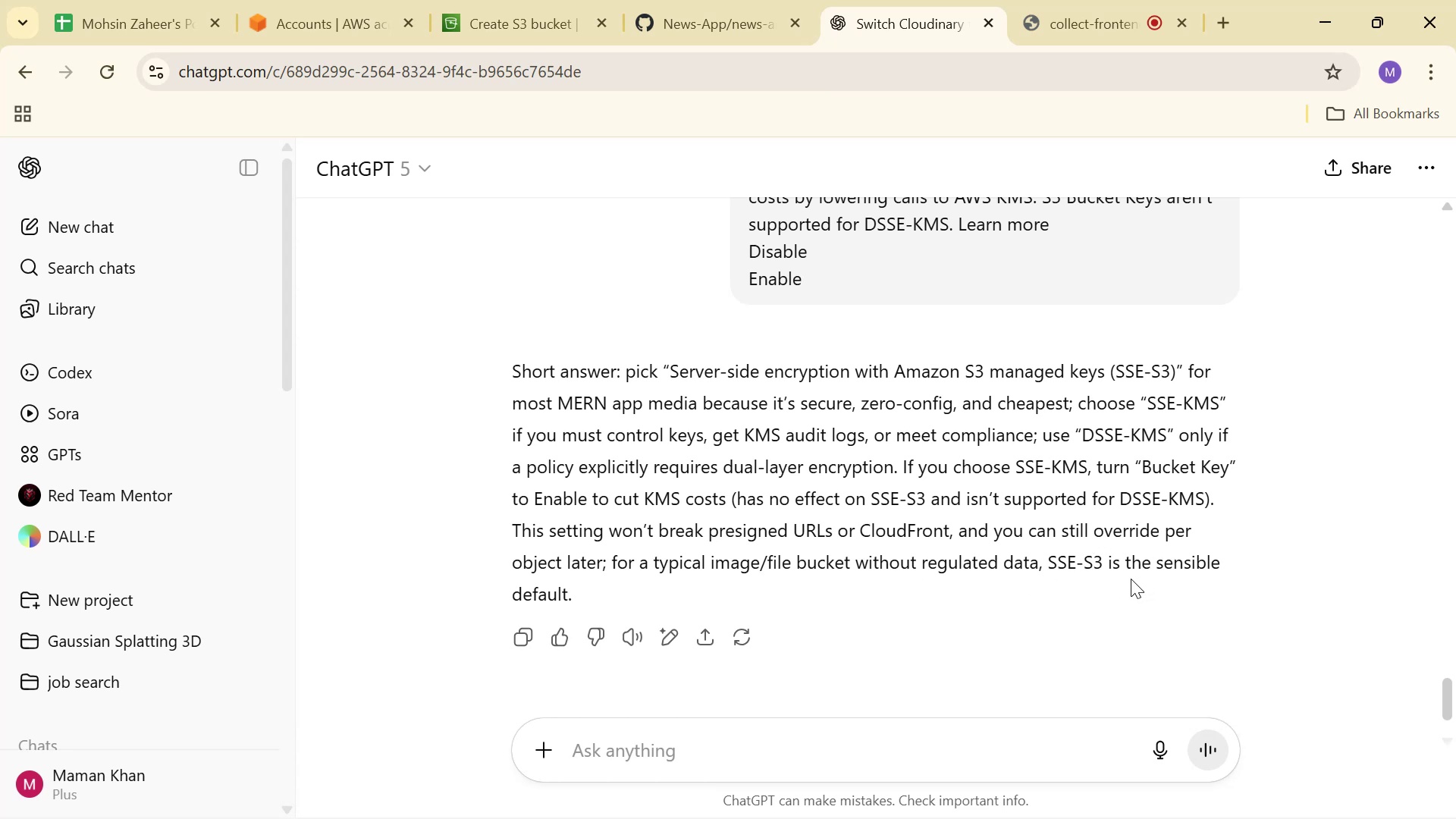 
left_click([551, 24])
 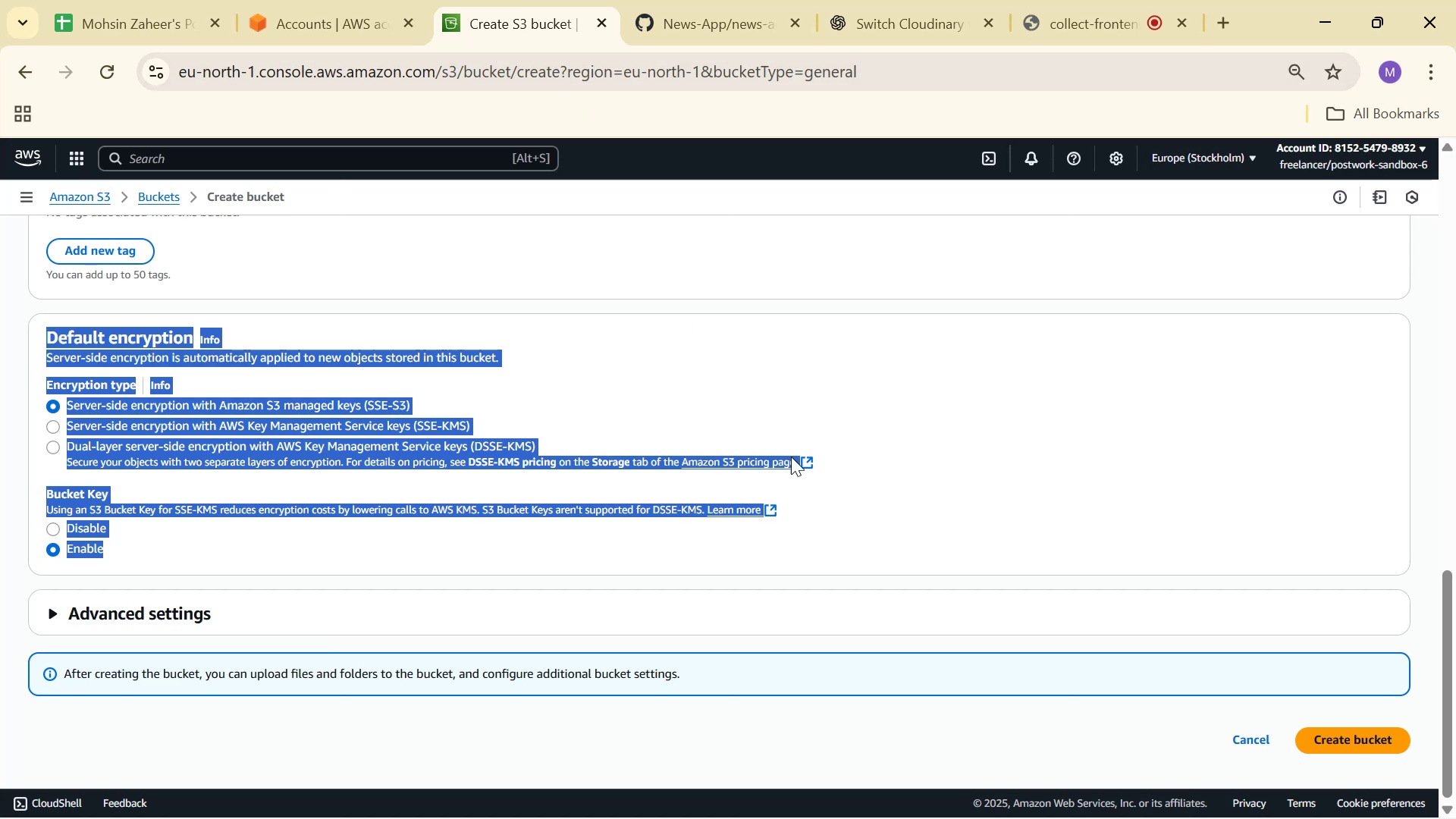 
left_click([856, 447])
 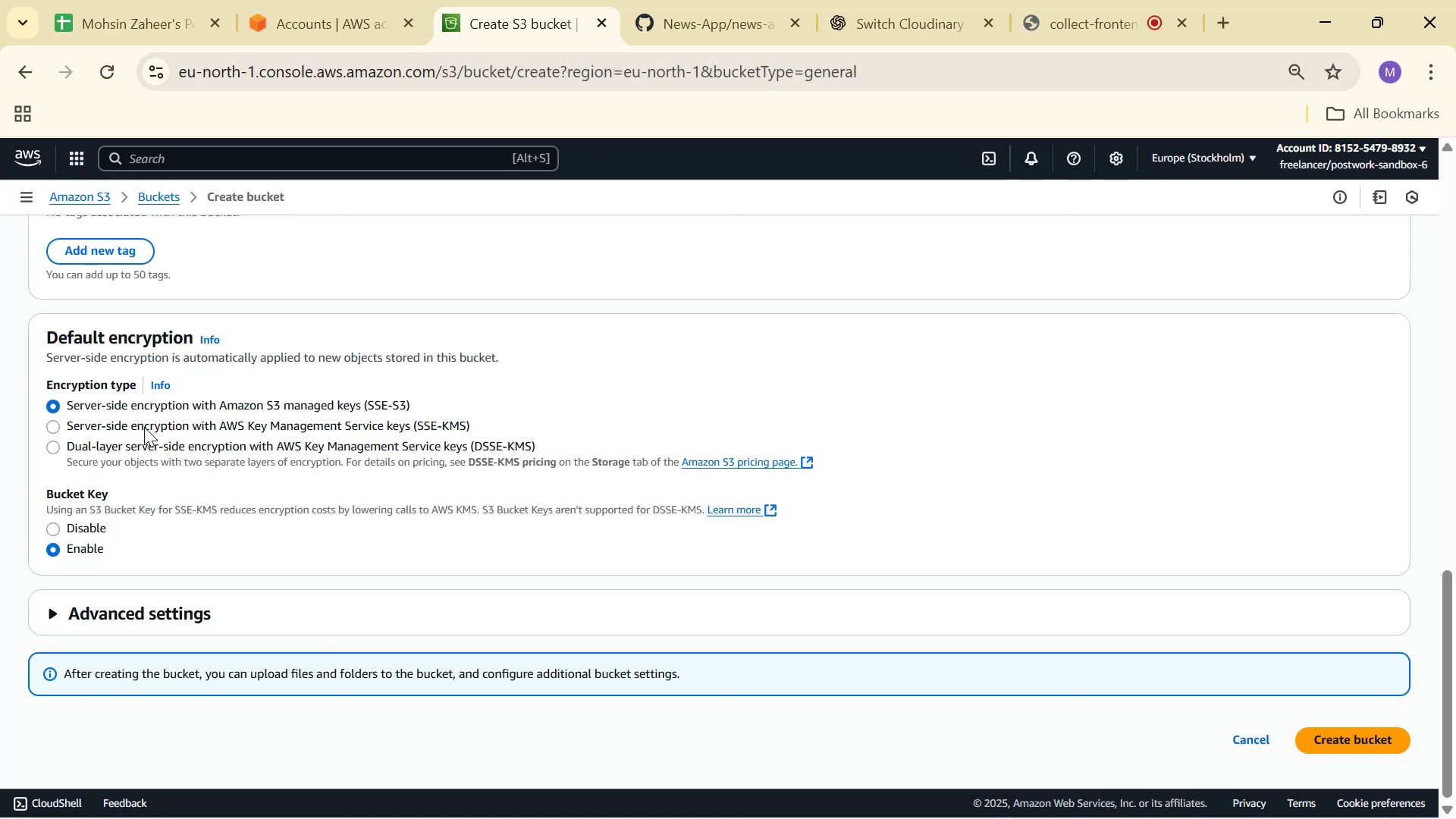 
left_click_drag(start_coordinate=[69, 404], to_coordinate=[362, 406])
 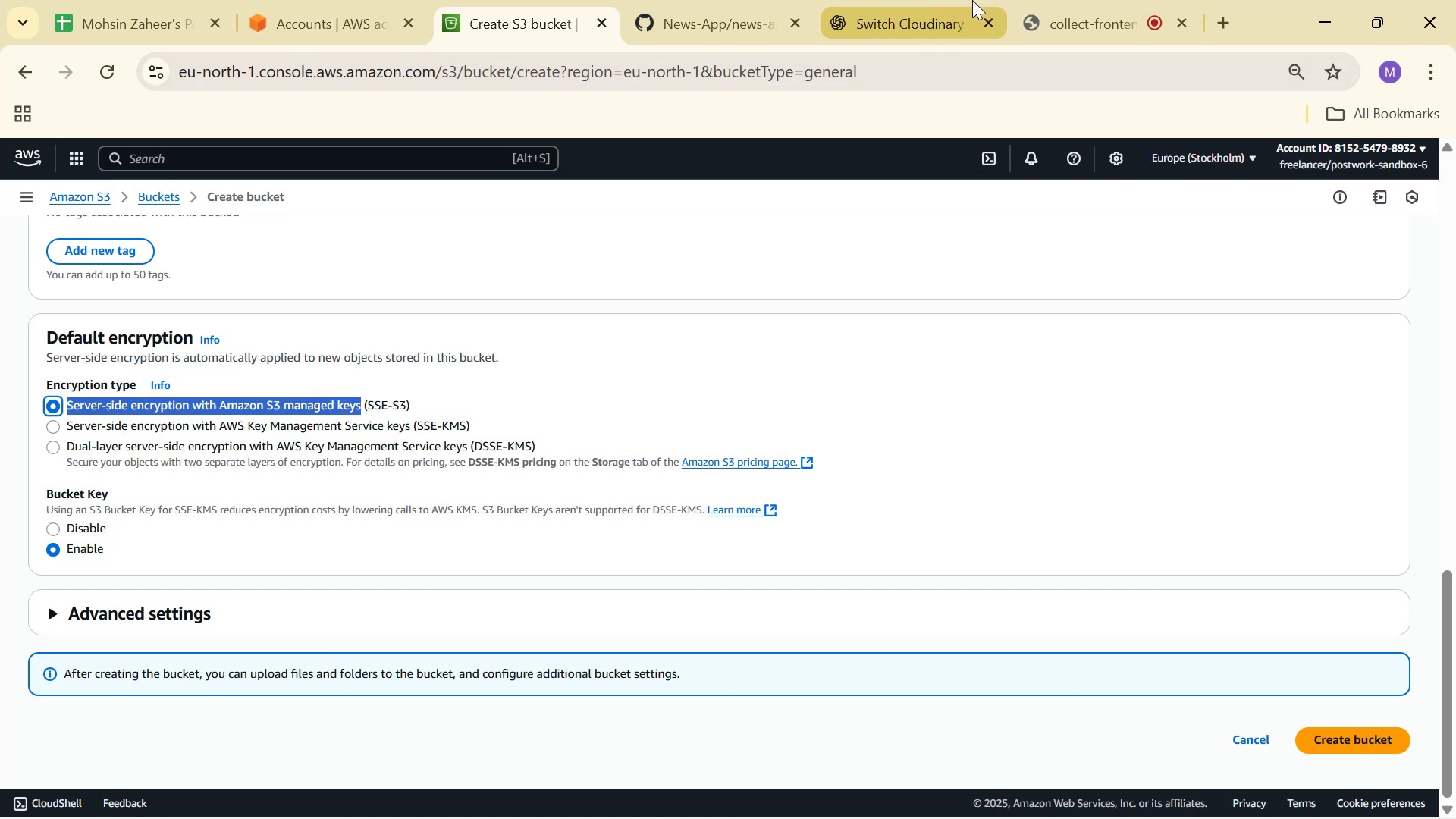 
key(Control+C)
 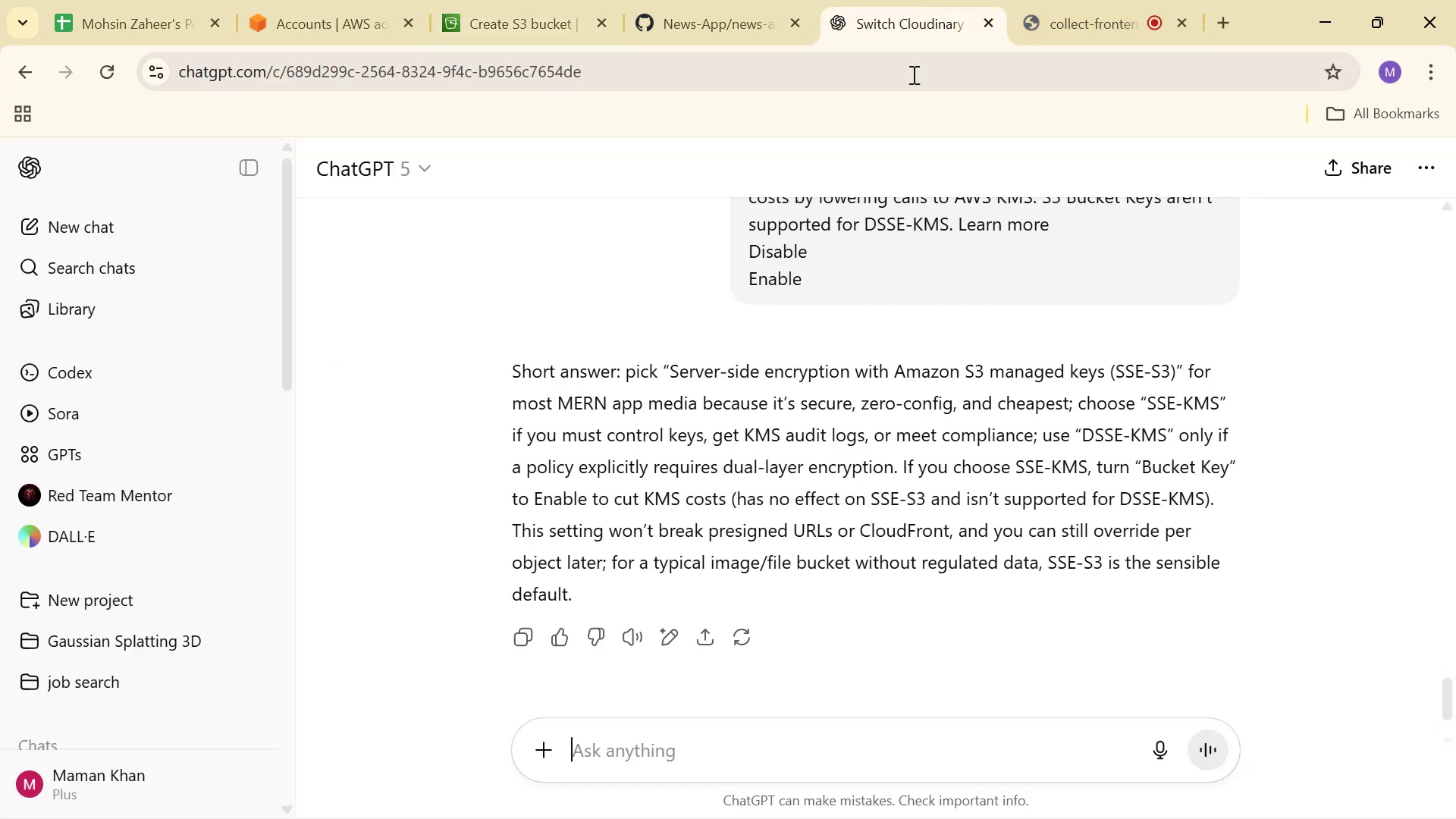 
key(Control+V)
 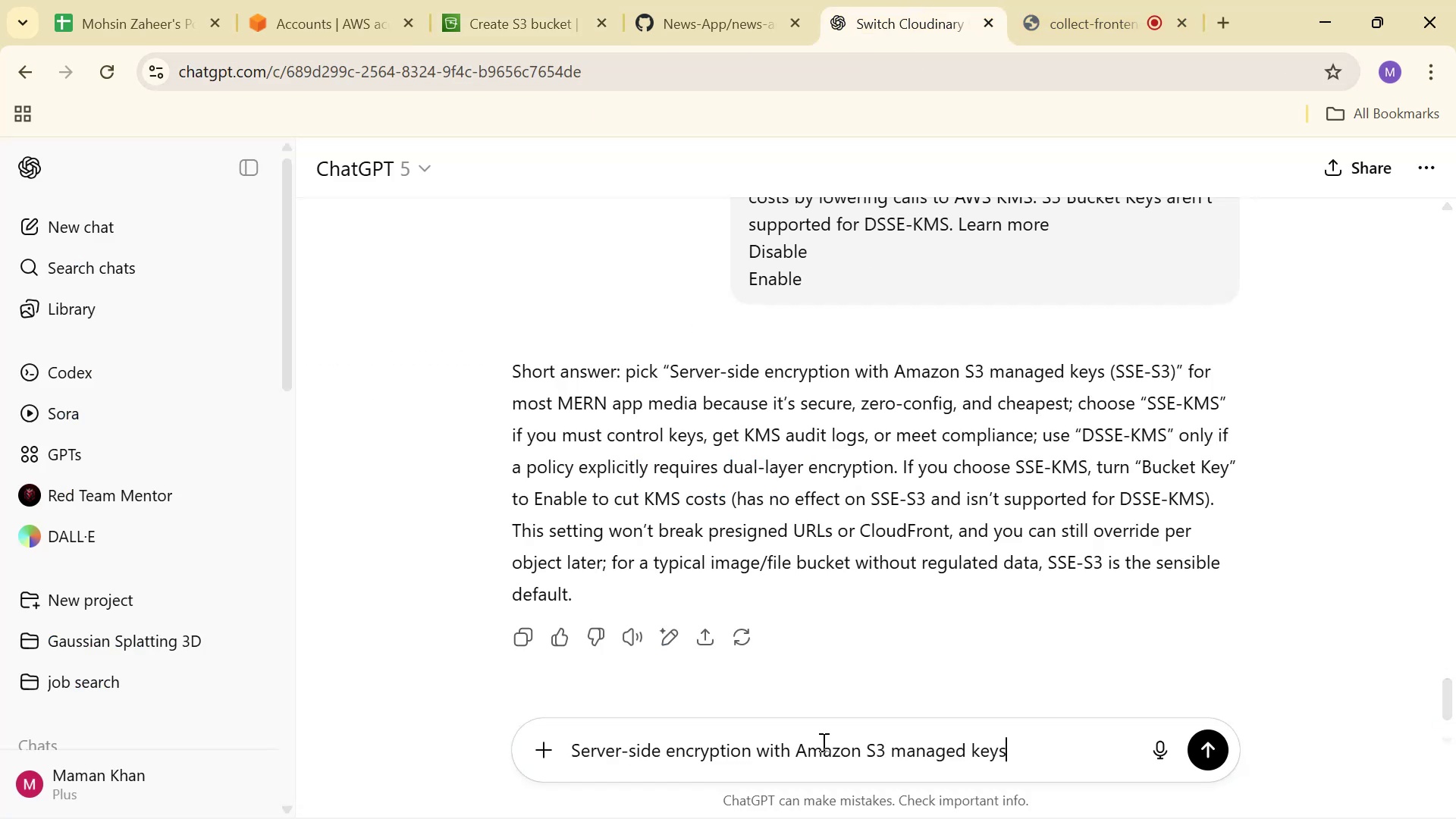 
type( and buckey=t )
key(Backspace)
key(Backspace)
key(Backspace)
key(Backspace)
type(t key enable )
key(Backspace)
type(?)
 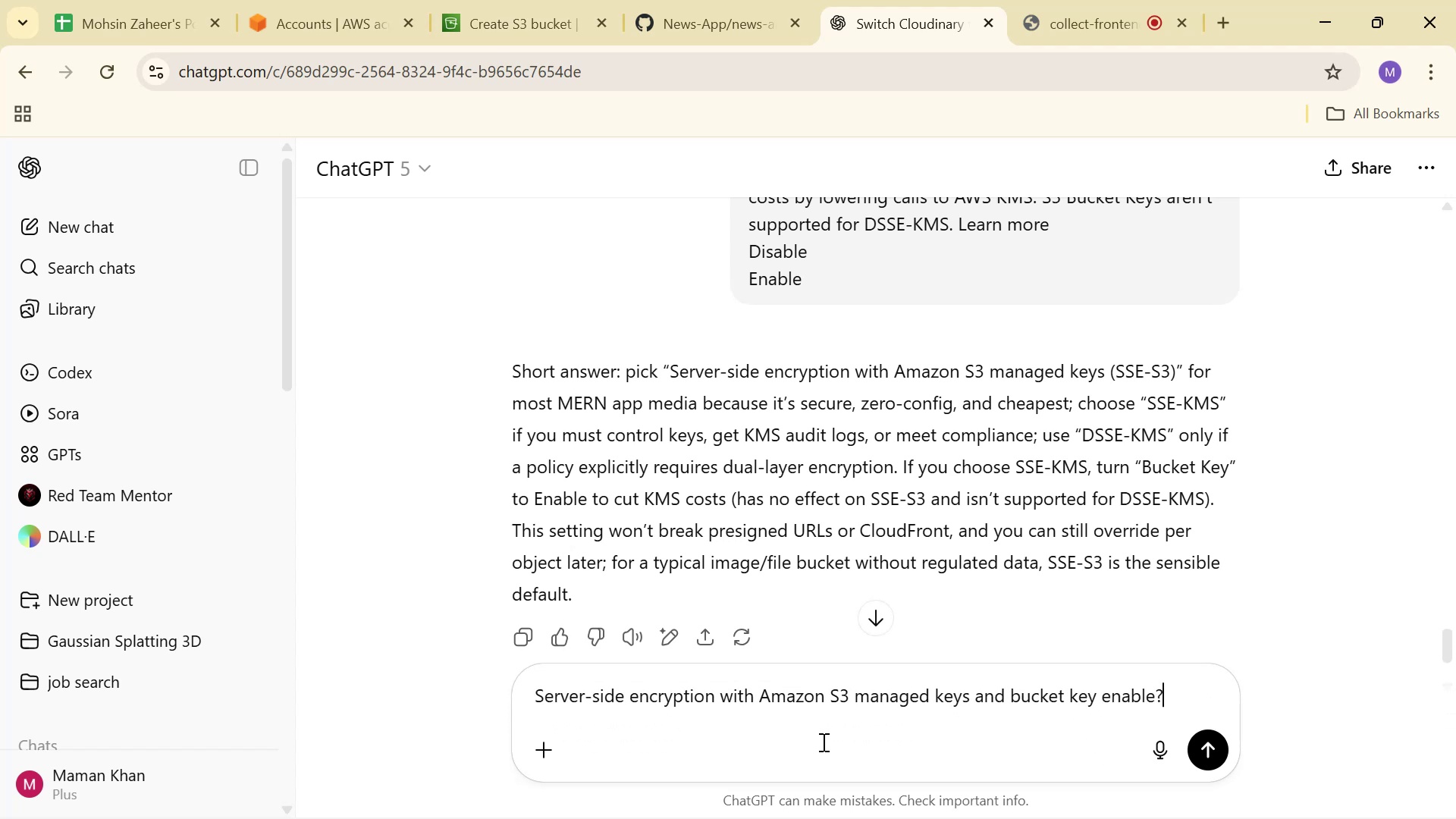 
key(Enter)
 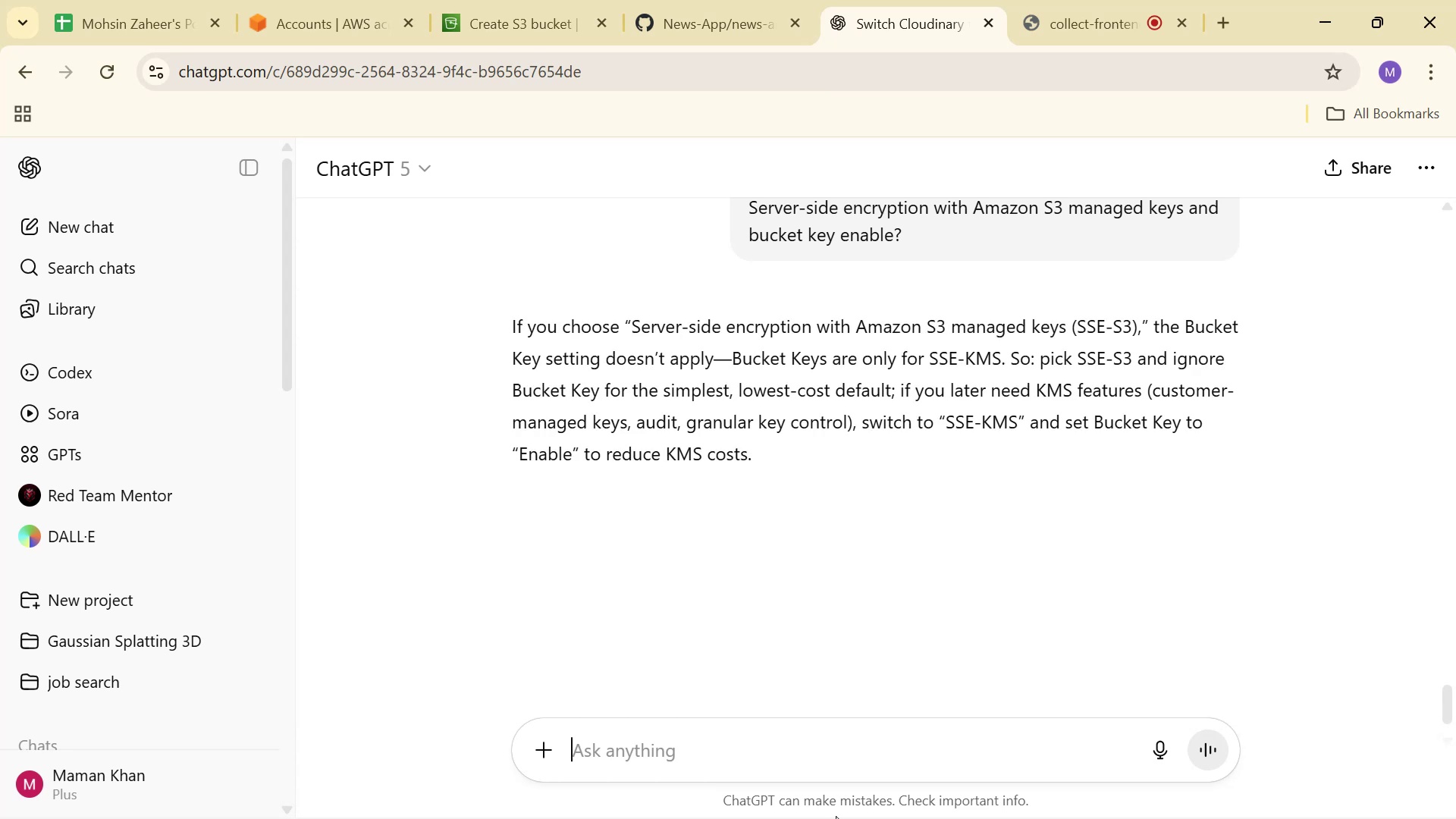 
wait(12.74)
 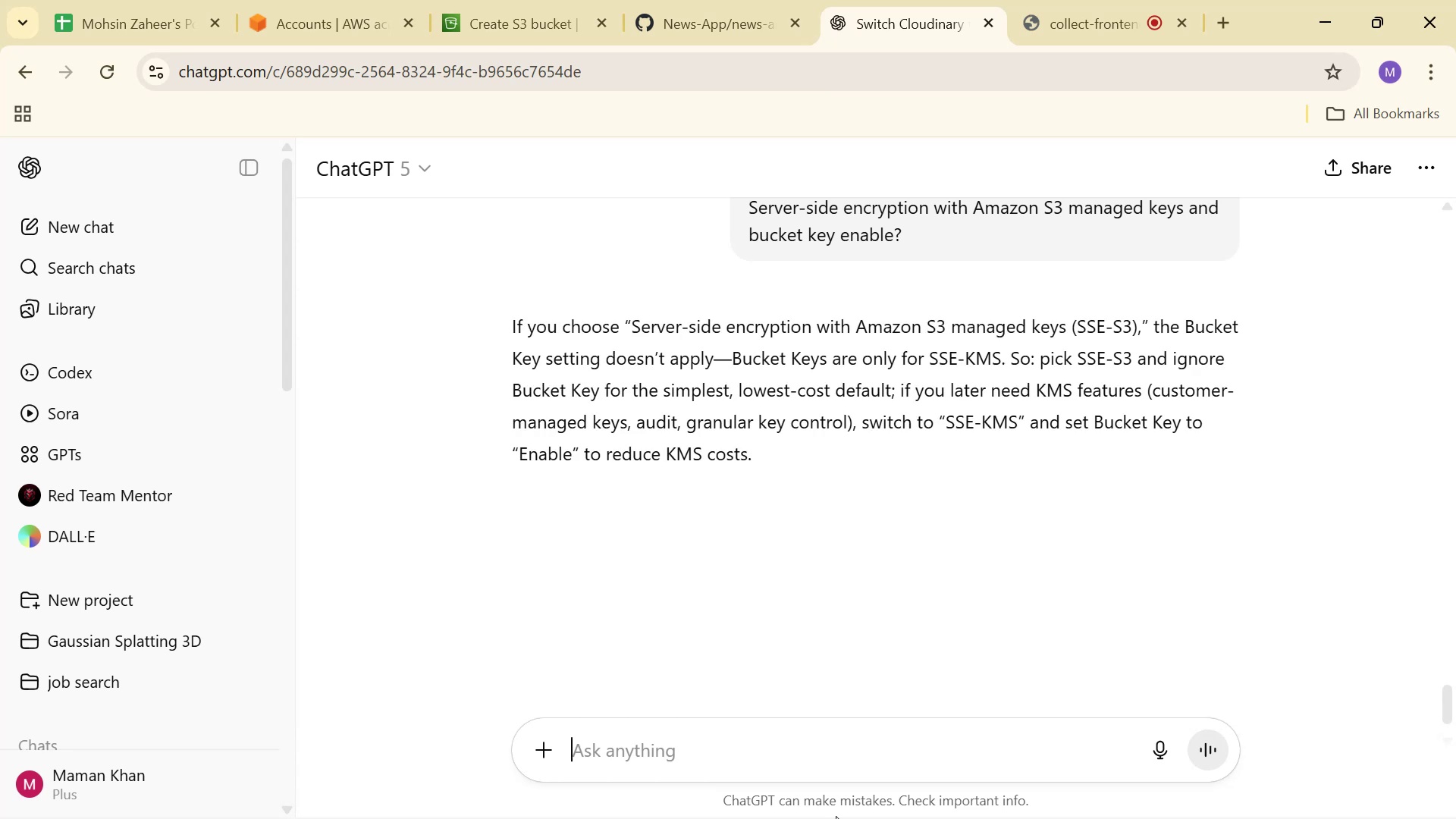 
left_click([486, 0])
 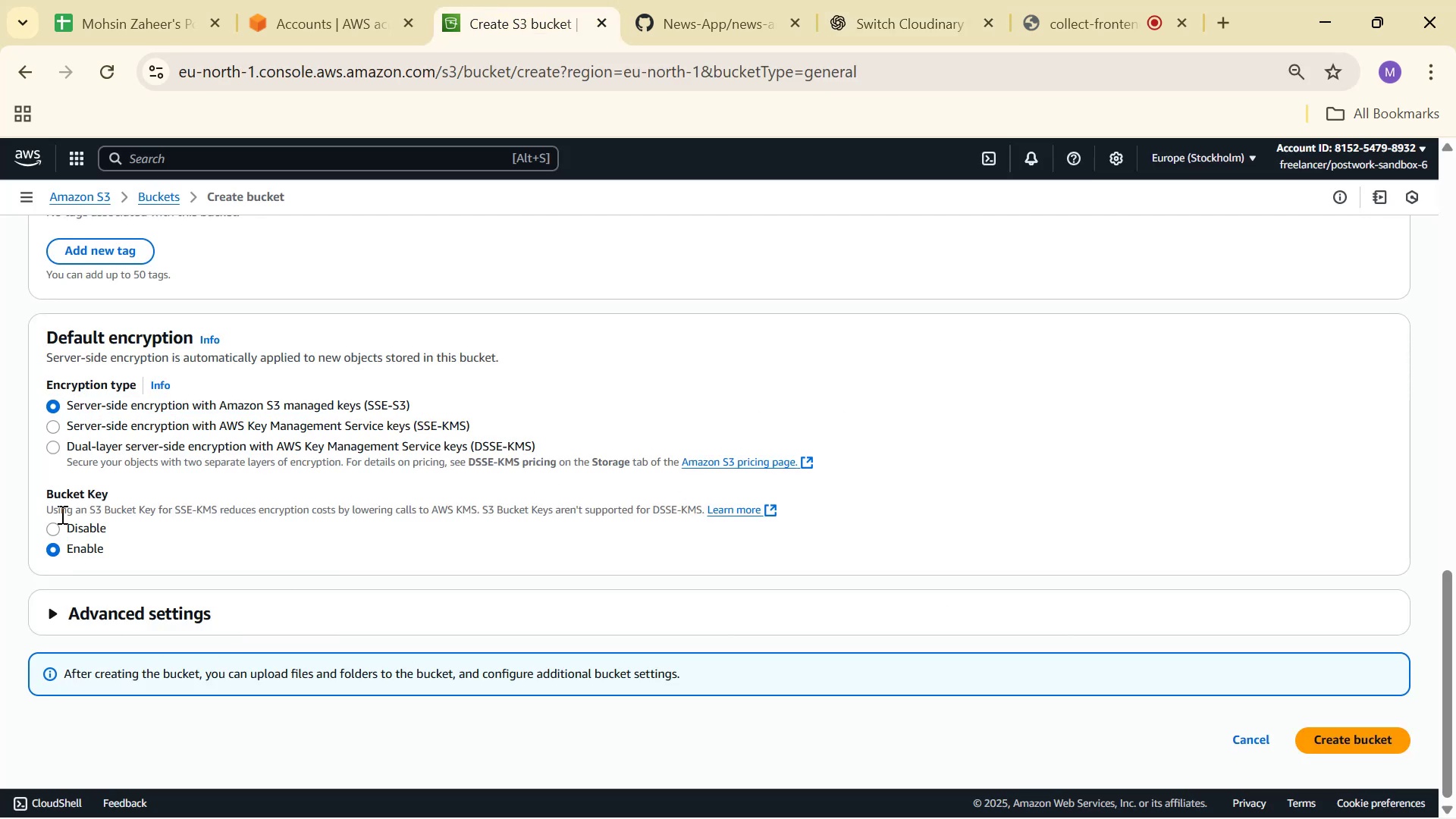 
double_click([55, 526])
 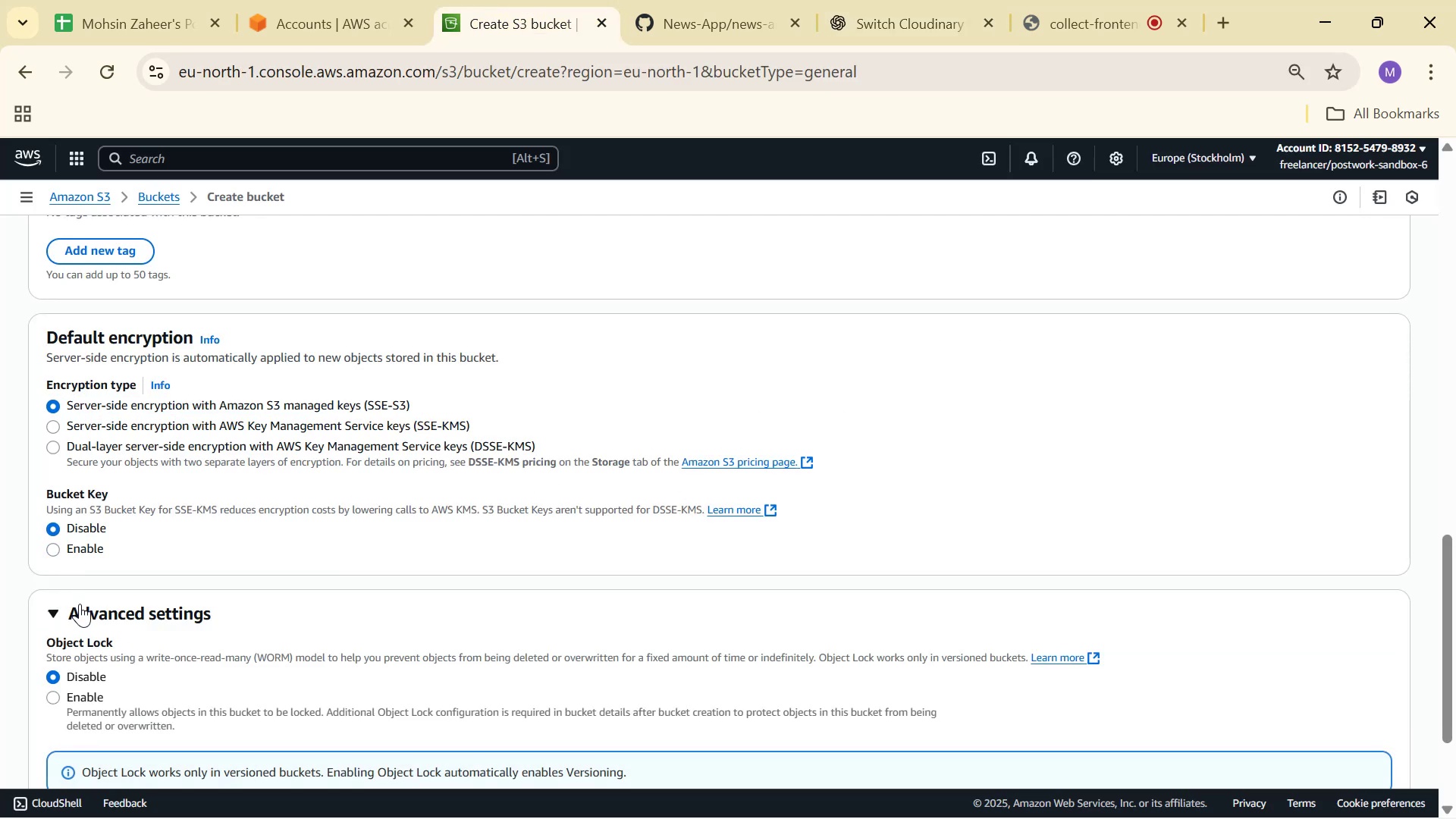 
scroll: coordinate [254, 560], scroll_direction: down, amount: 2.0
 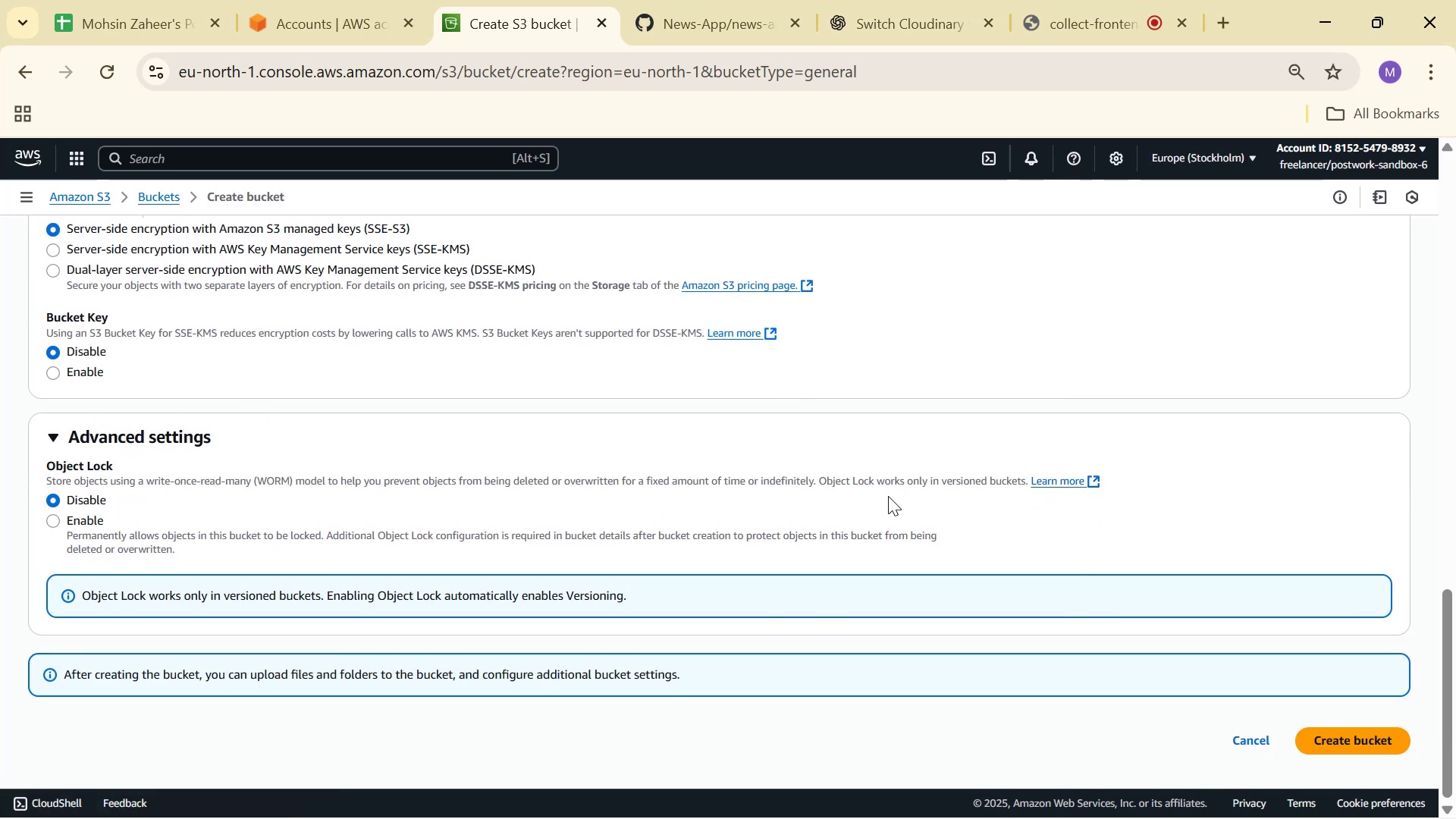 
wait(6.43)
 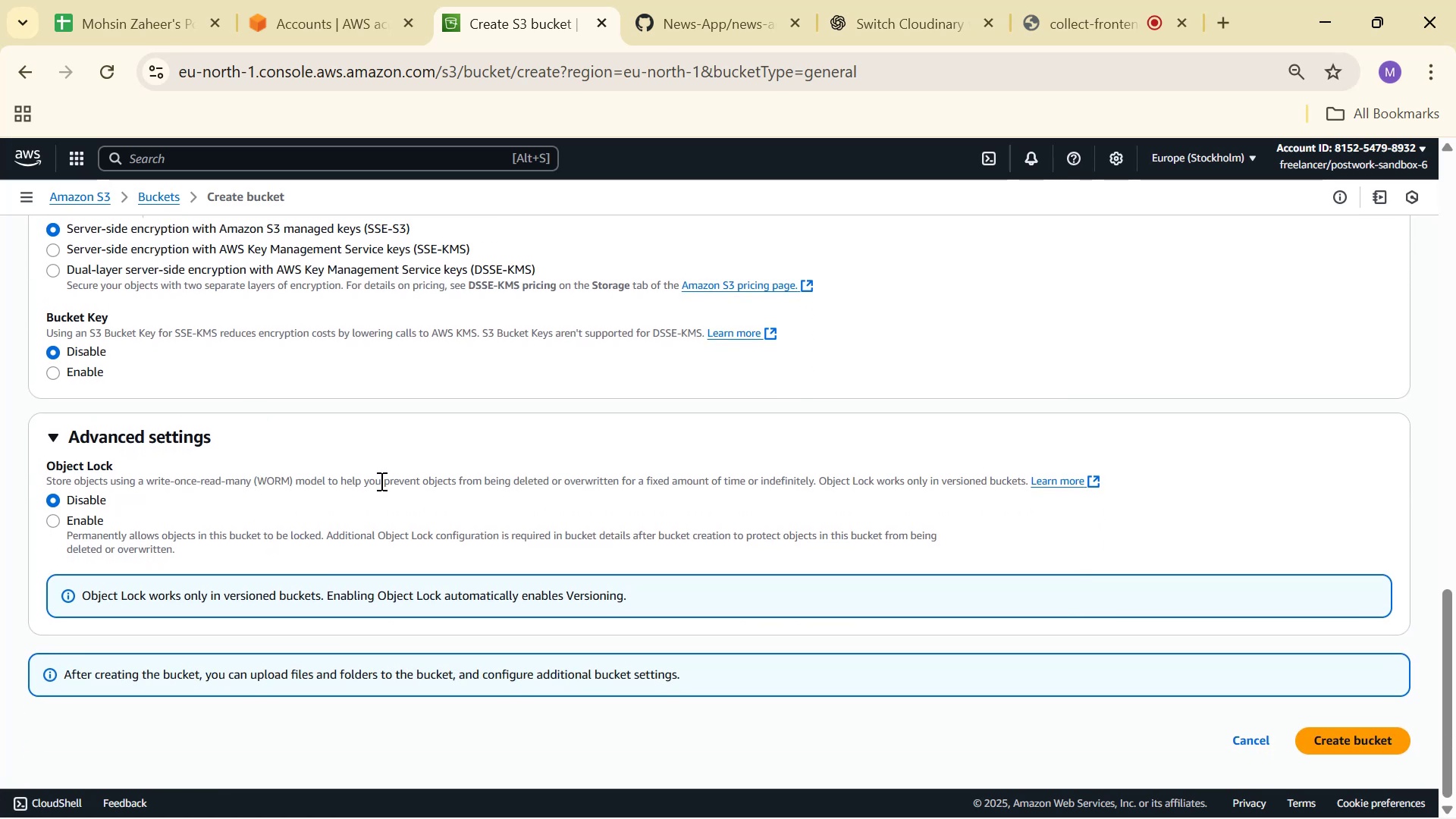 
left_click([1345, 752])
 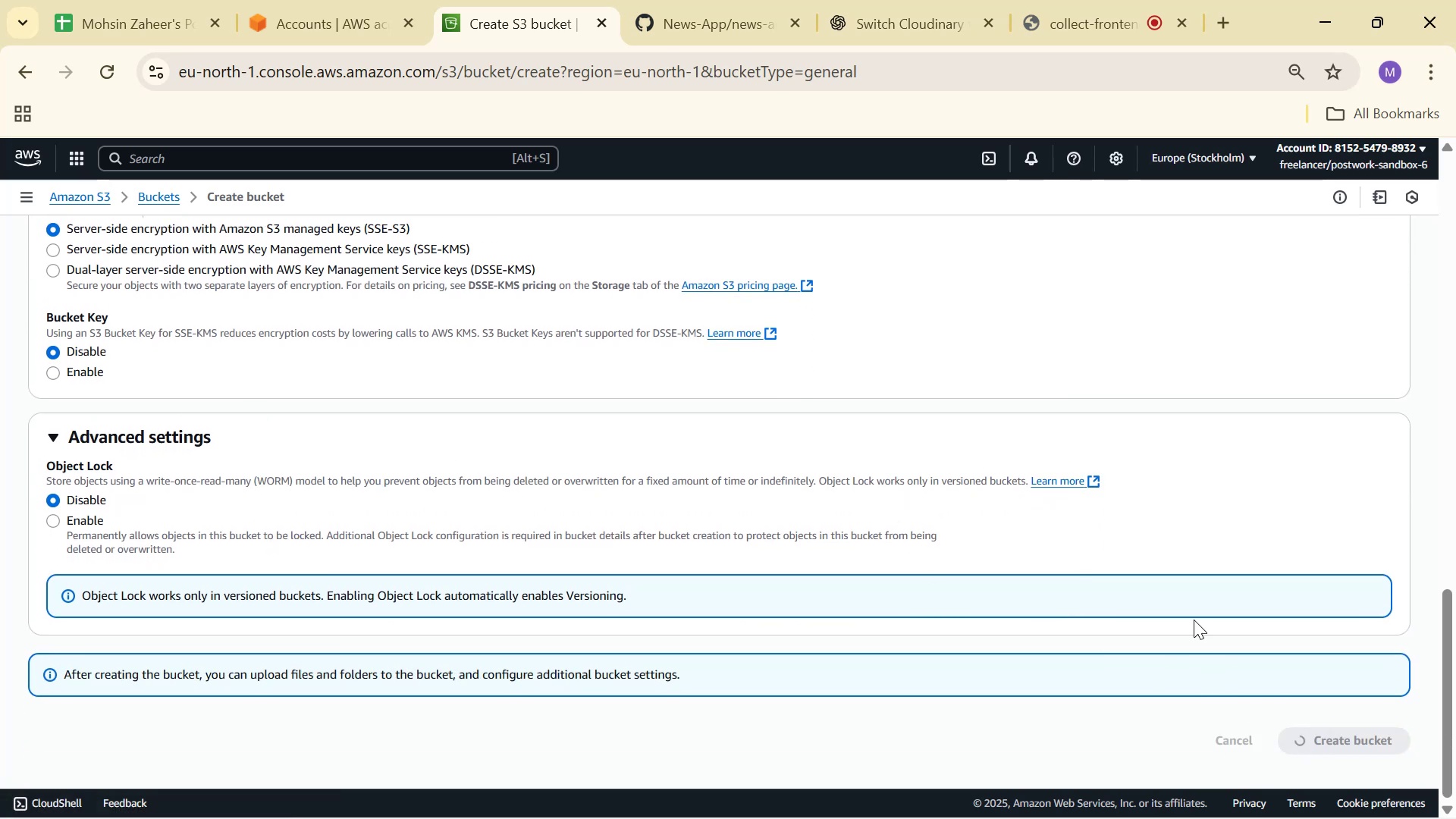 
wait(8.2)
 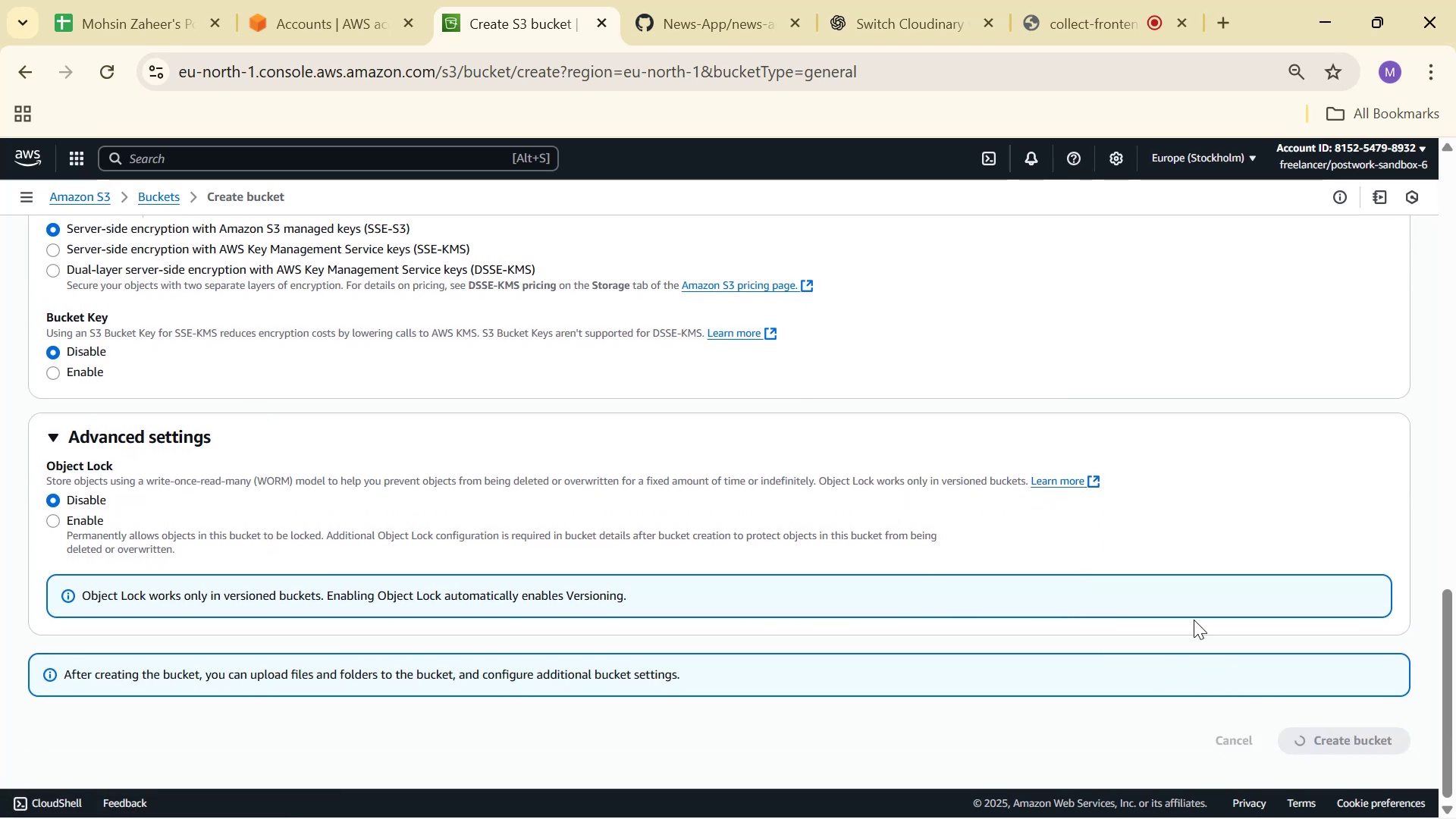 
scroll: coordinate [286, 466], scroll_direction: down, amount: 8.0
 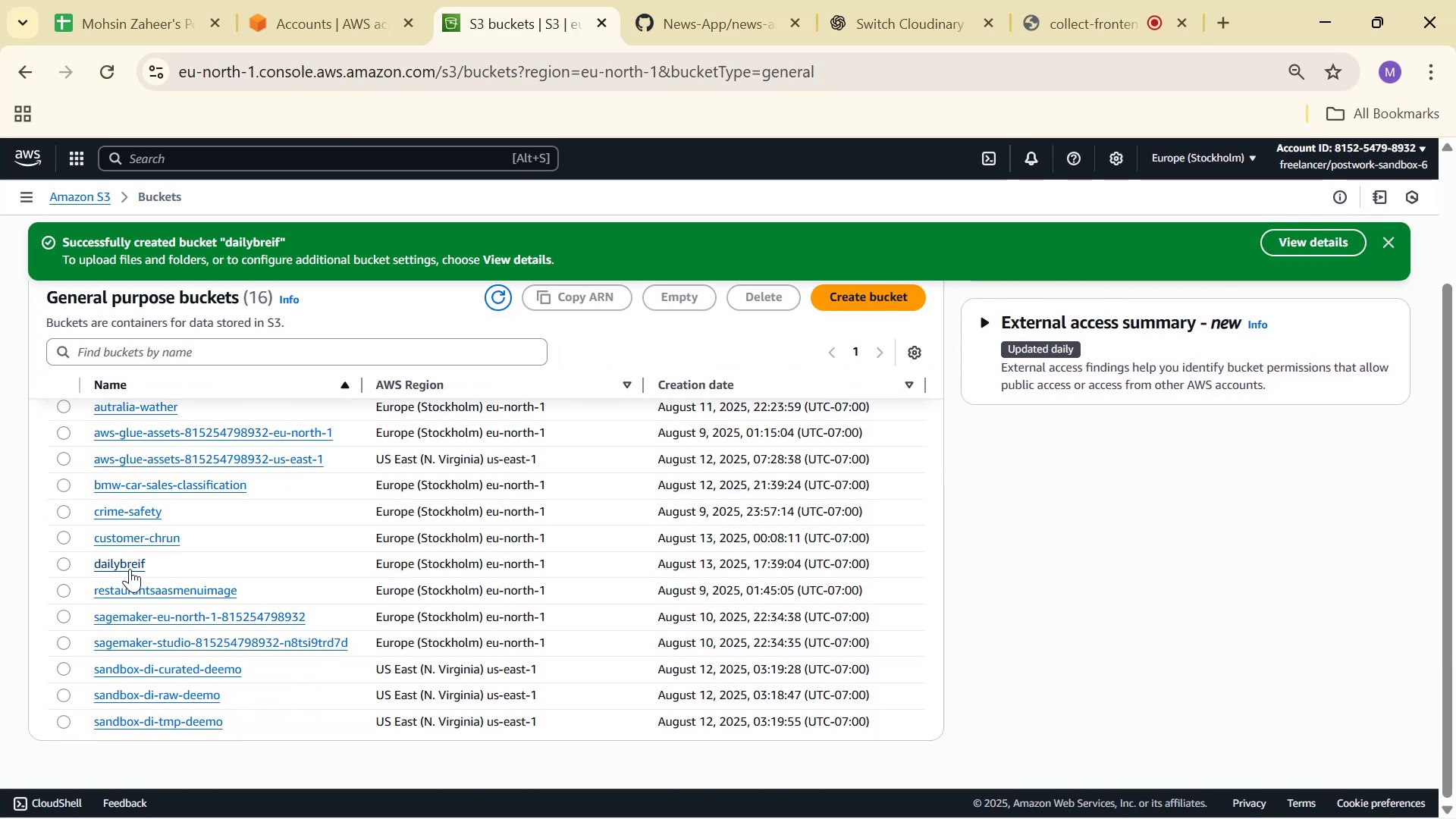 
left_click([129, 563])
 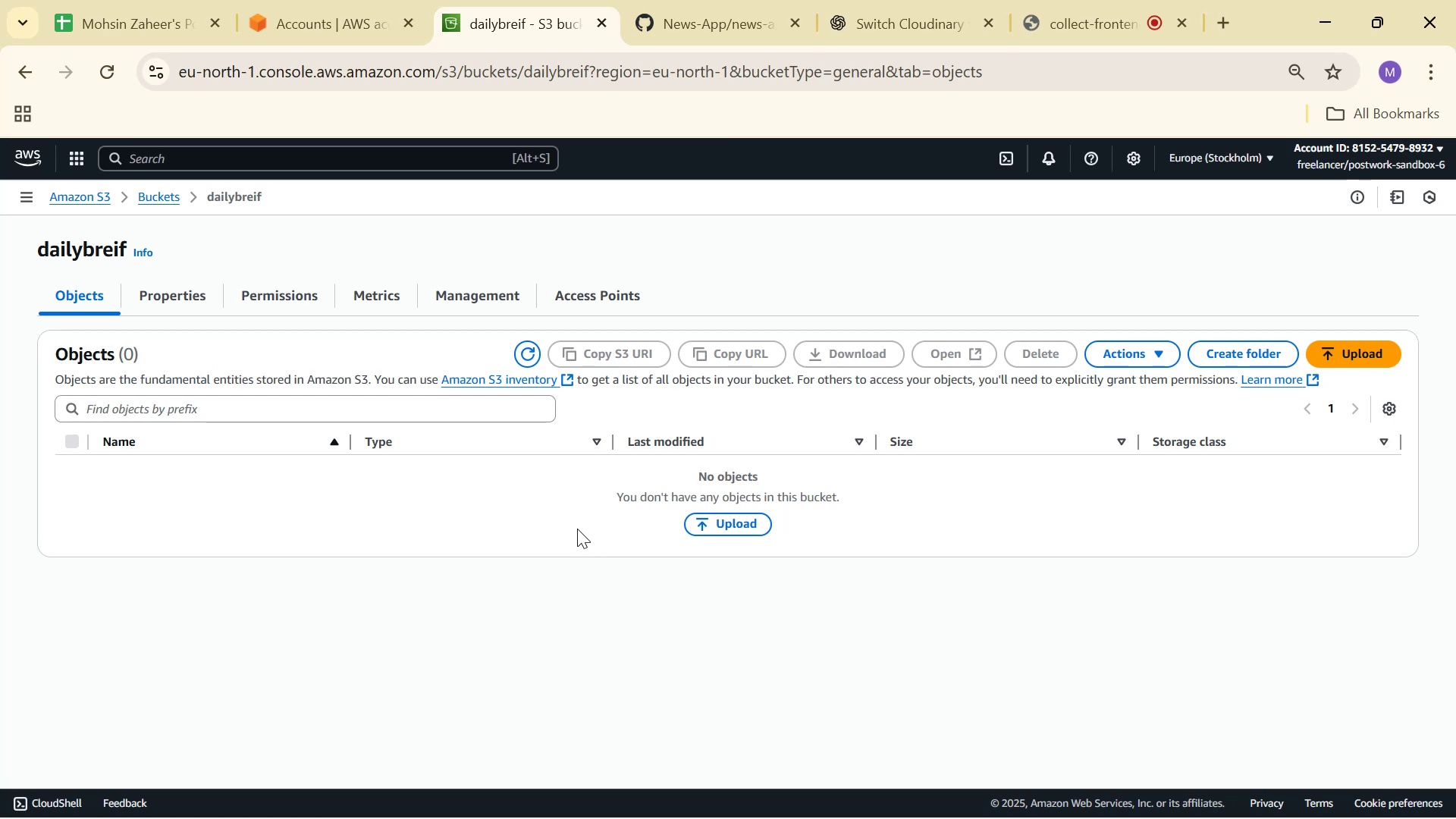 
wait(5.87)
 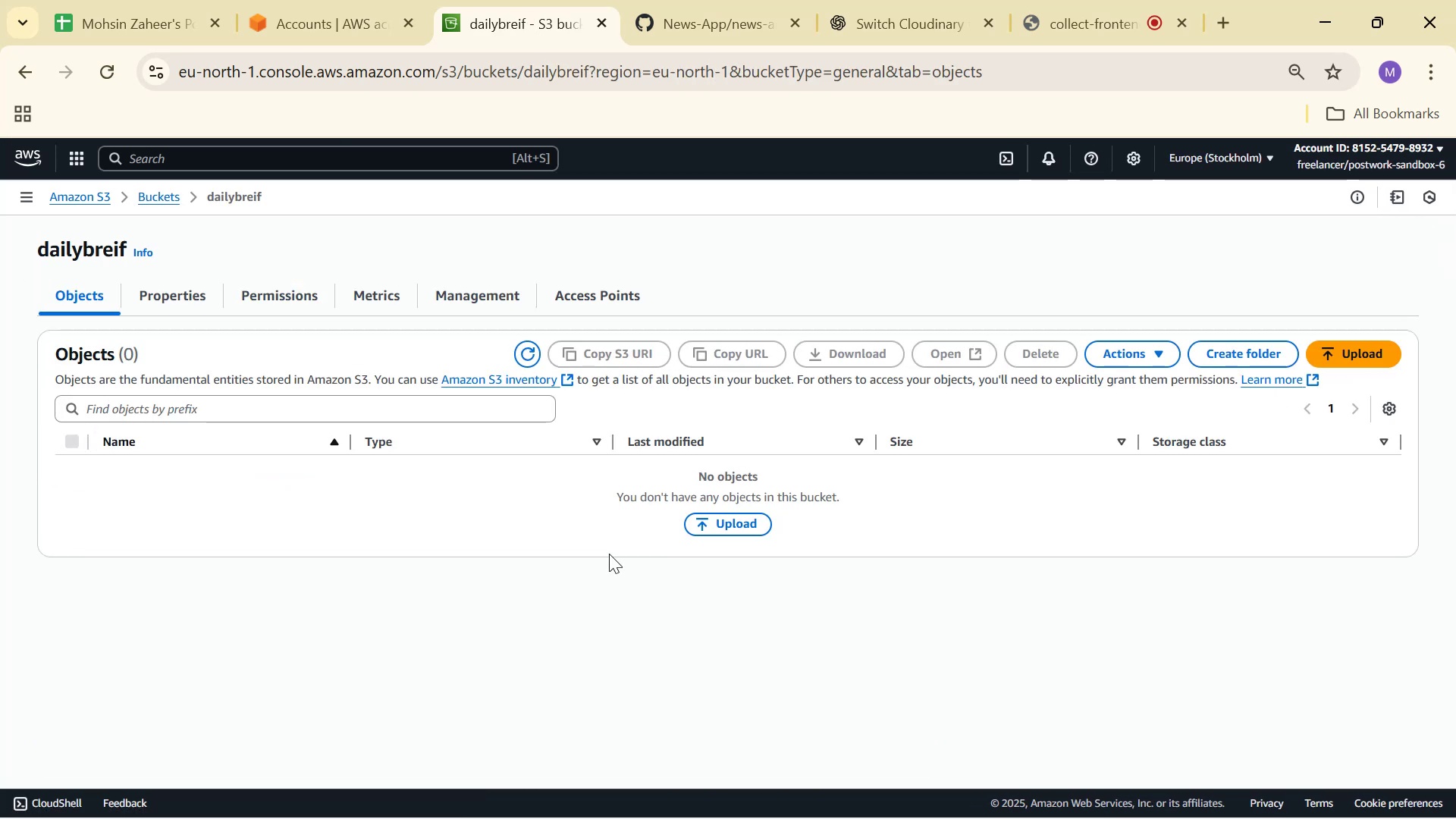 
left_click([180, 293])
 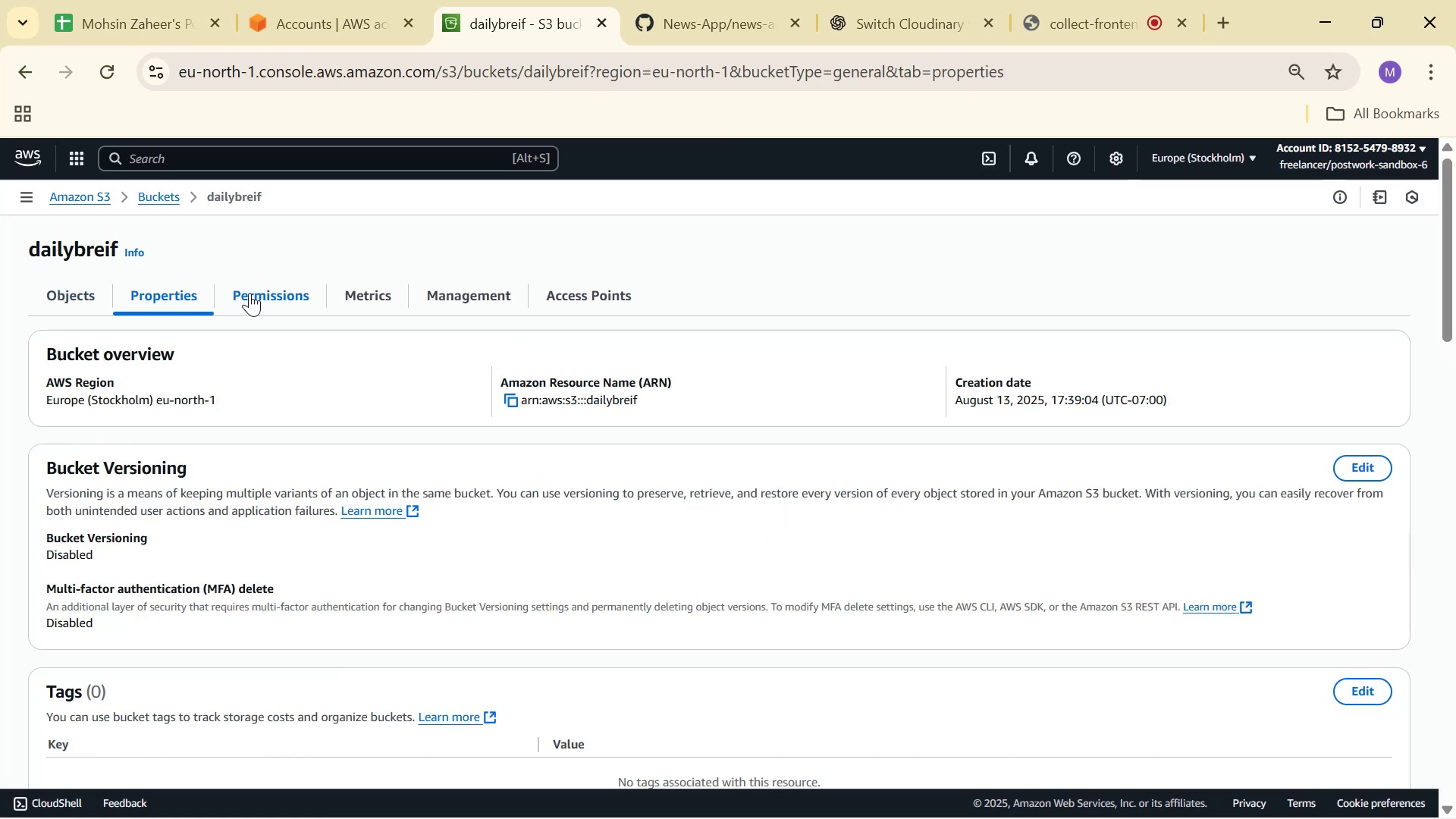 
scroll: coordinate [347, 351], scroll_direction: down, amount: 12.0
 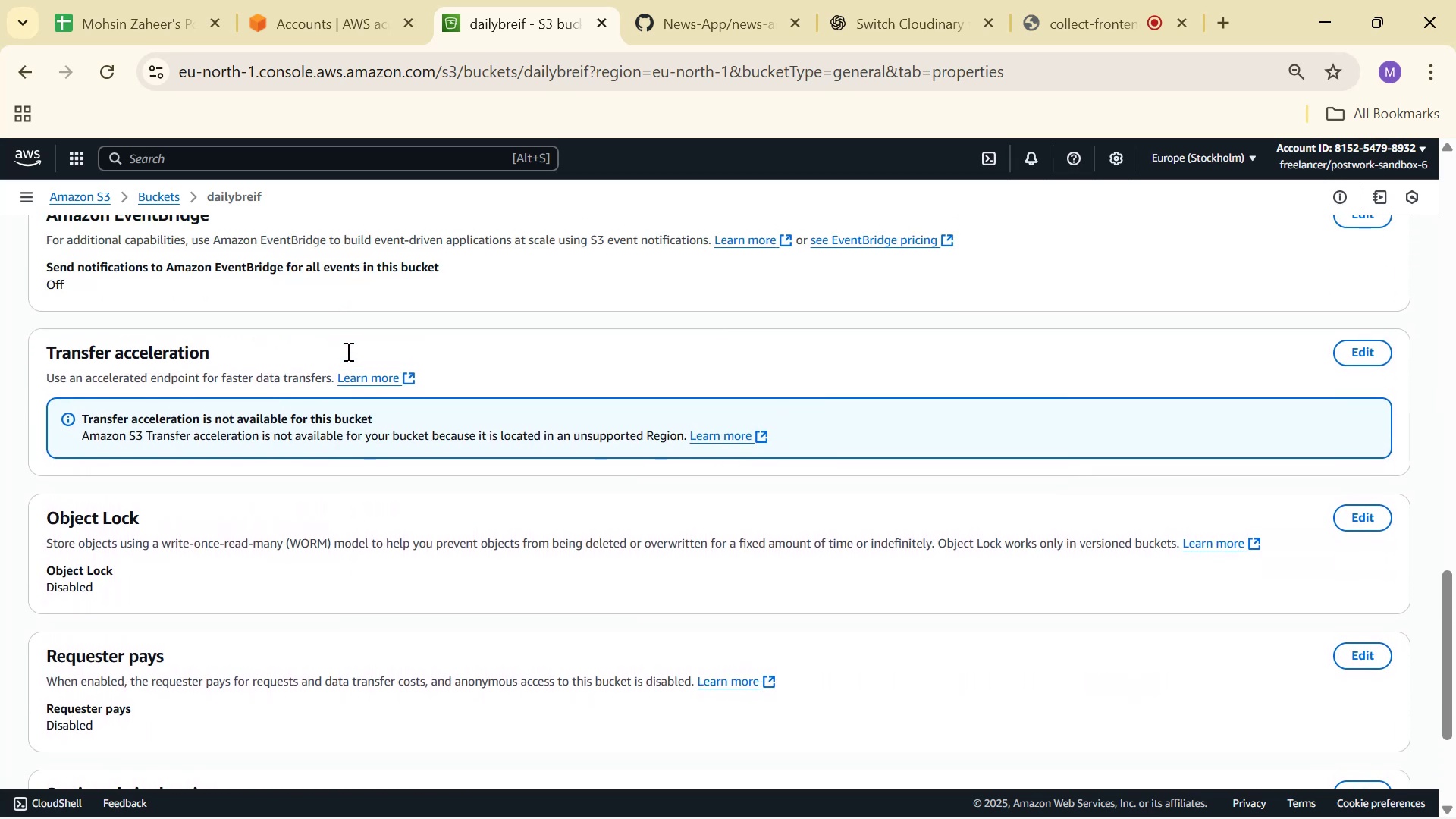 
scroll: coordinate [396, 347], scroll_direction: up, amount: 16.0
 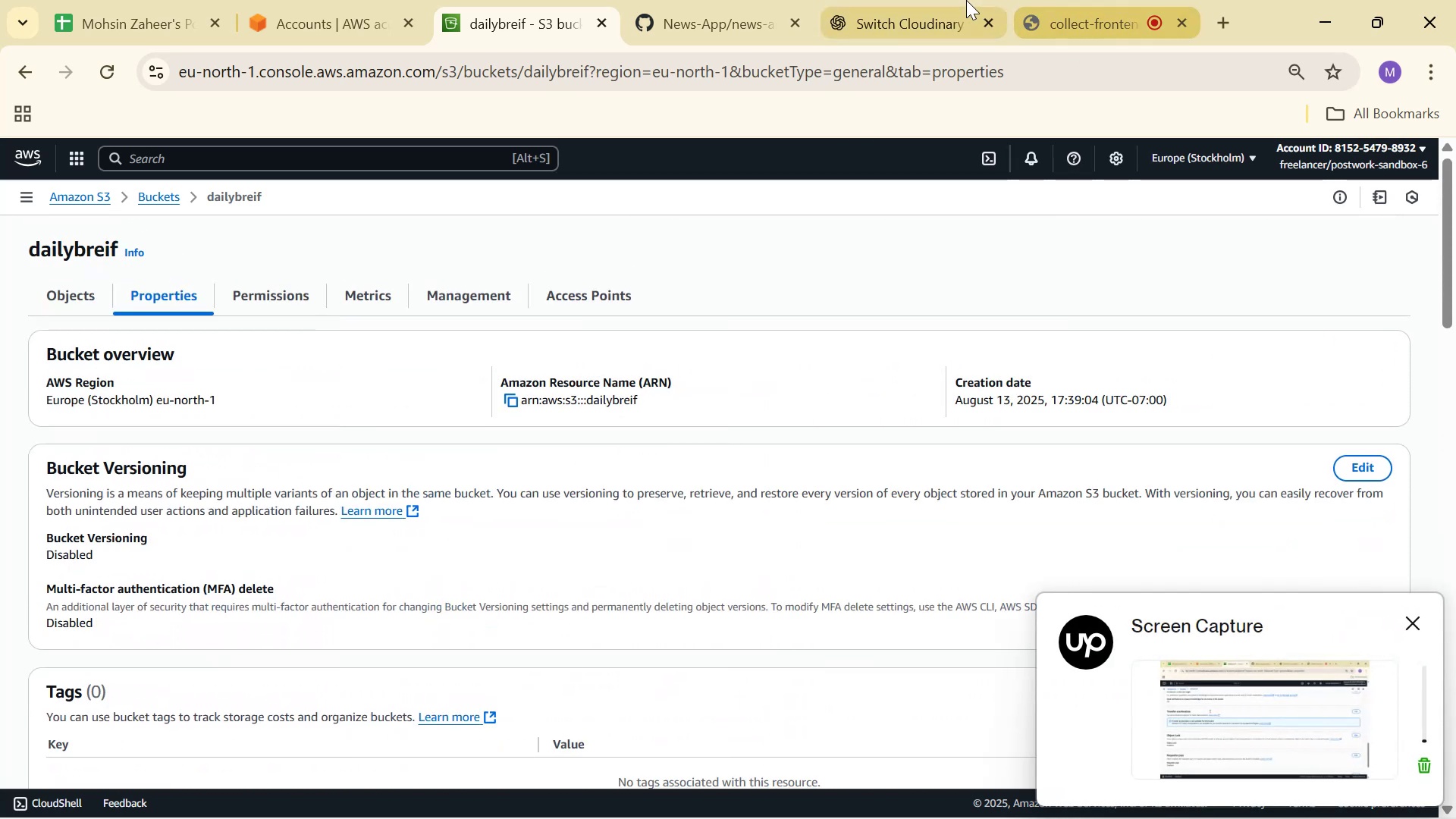 
left_click([932, 0])
 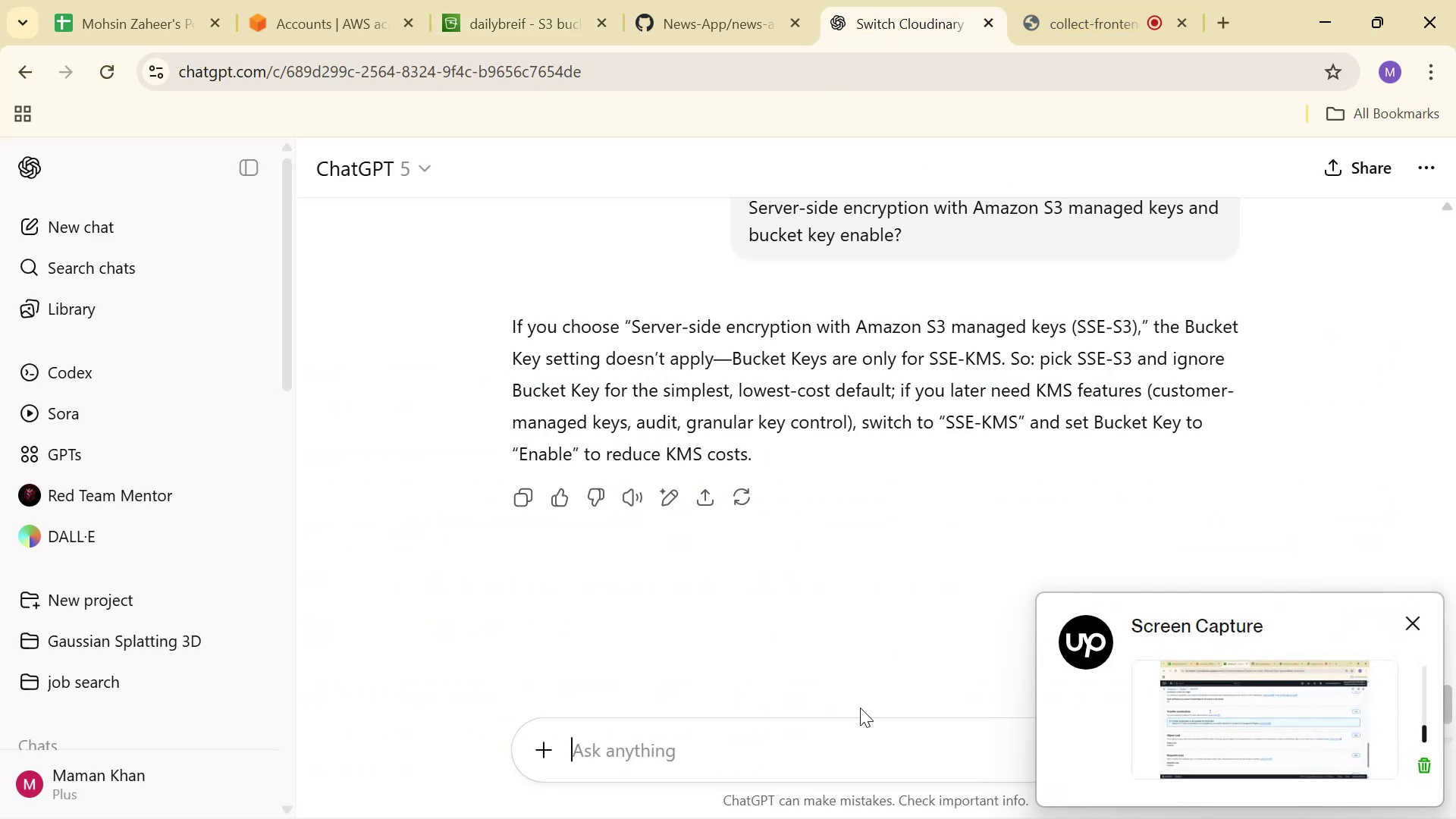 
left_click([854, 739])
 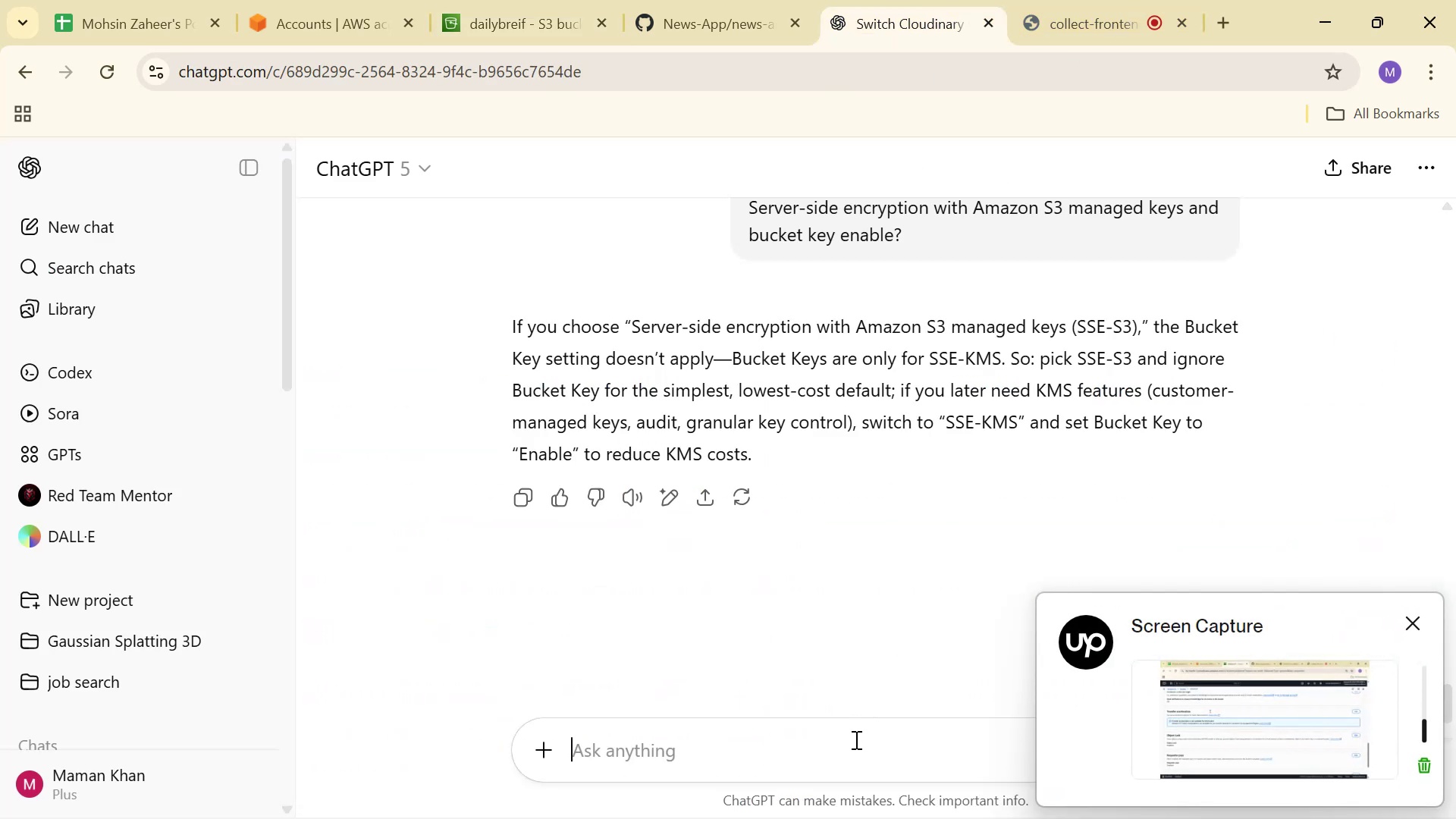 
type(created s3 bucket b)
key(Backspace)
type(now whats nest)
key(Backspace)
key(Backspace)
type(xt )
key(Backspace)
 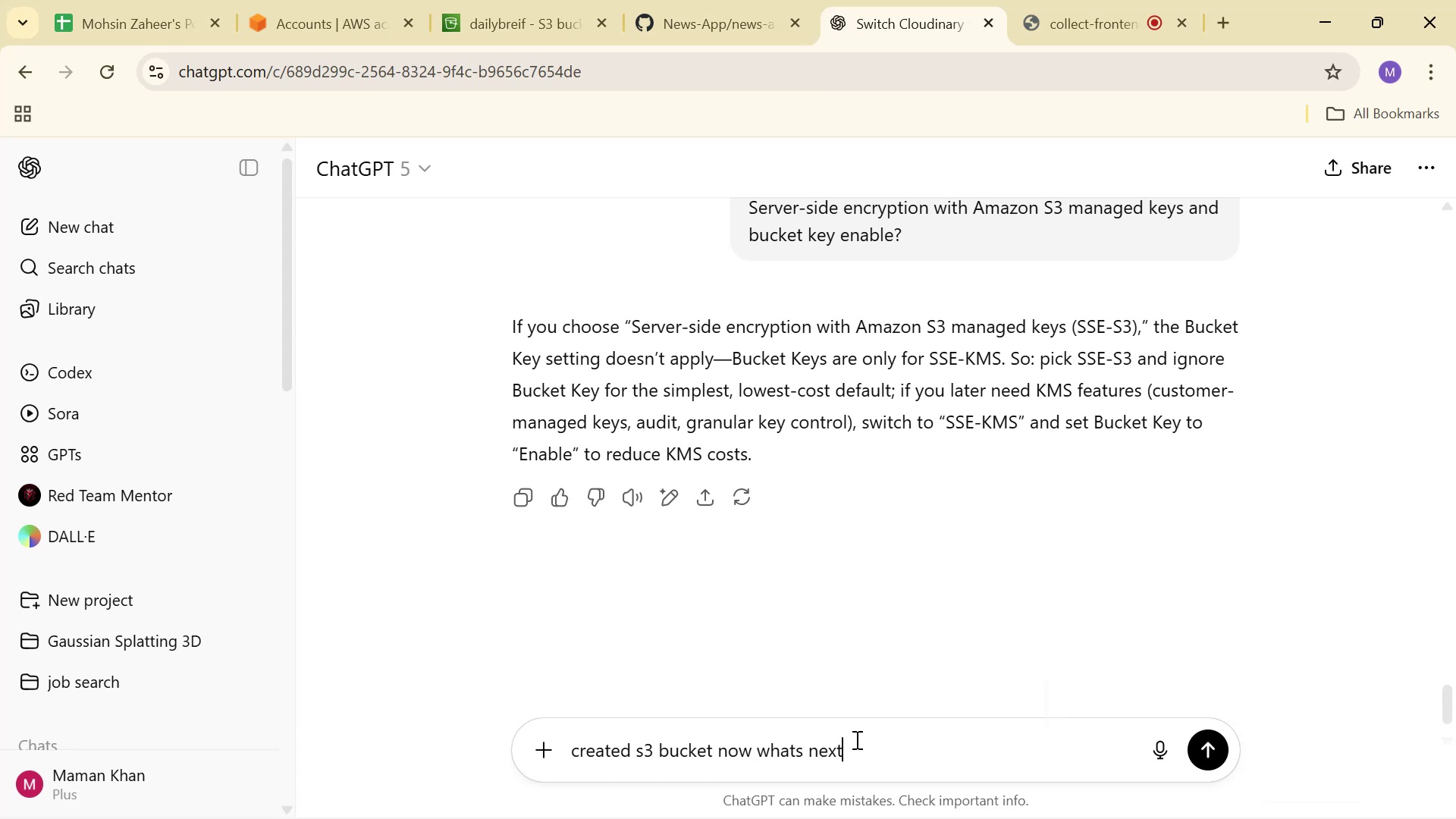 
key(Enter)
 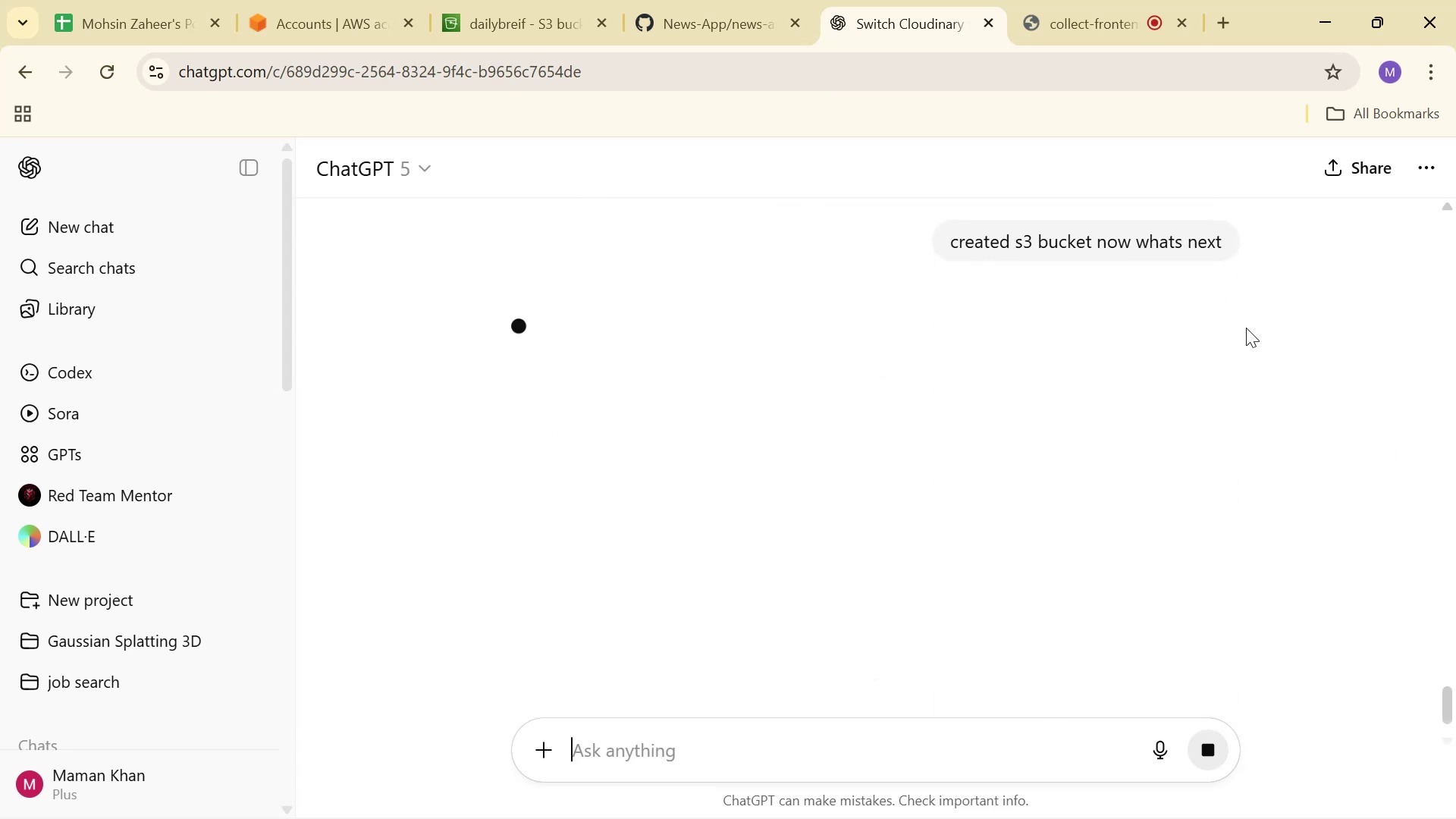 
left_click([509, 5])
 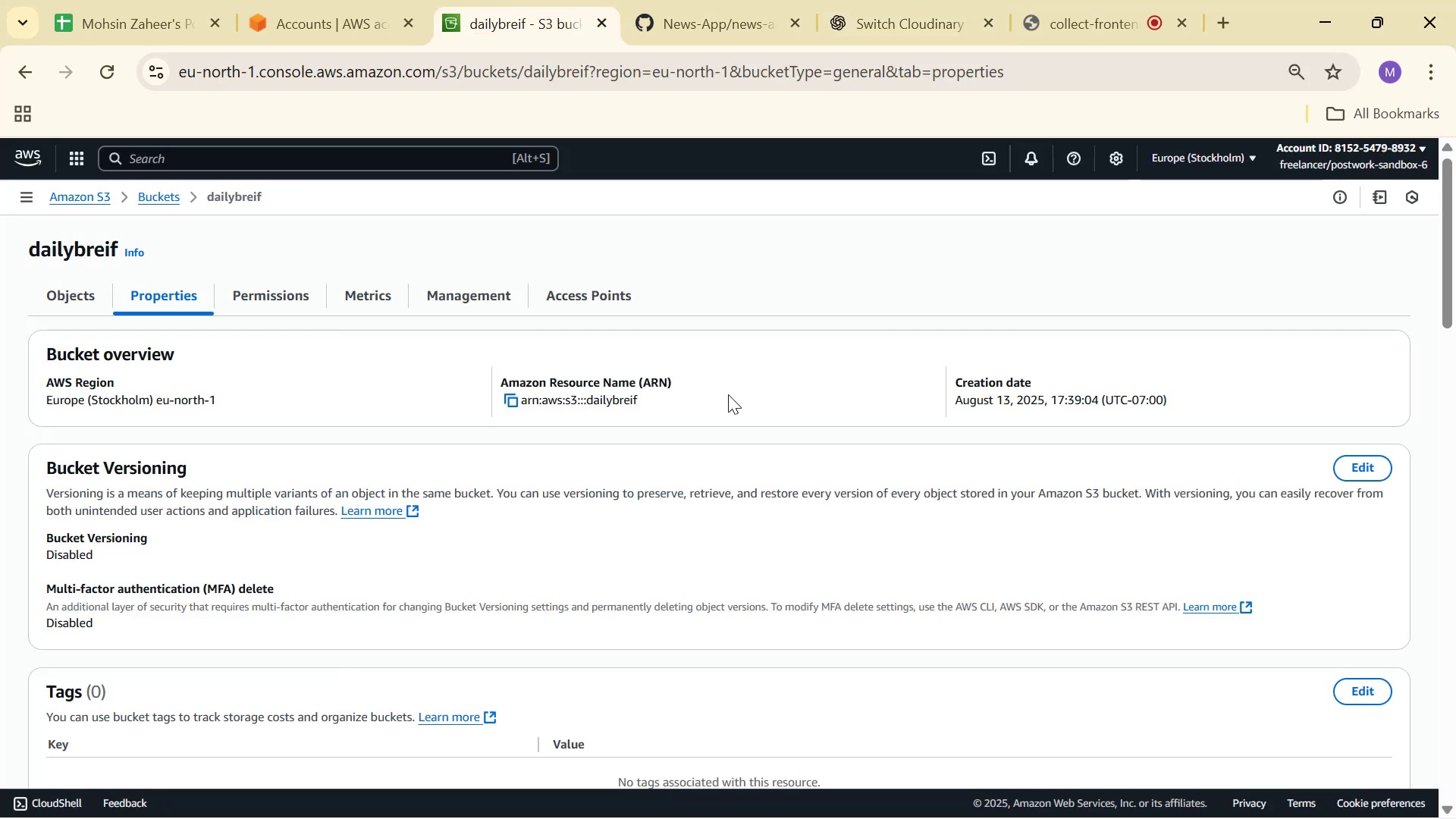 
scroll: coordinate [728, 392], scroll_direction: down, amount: 4.0
 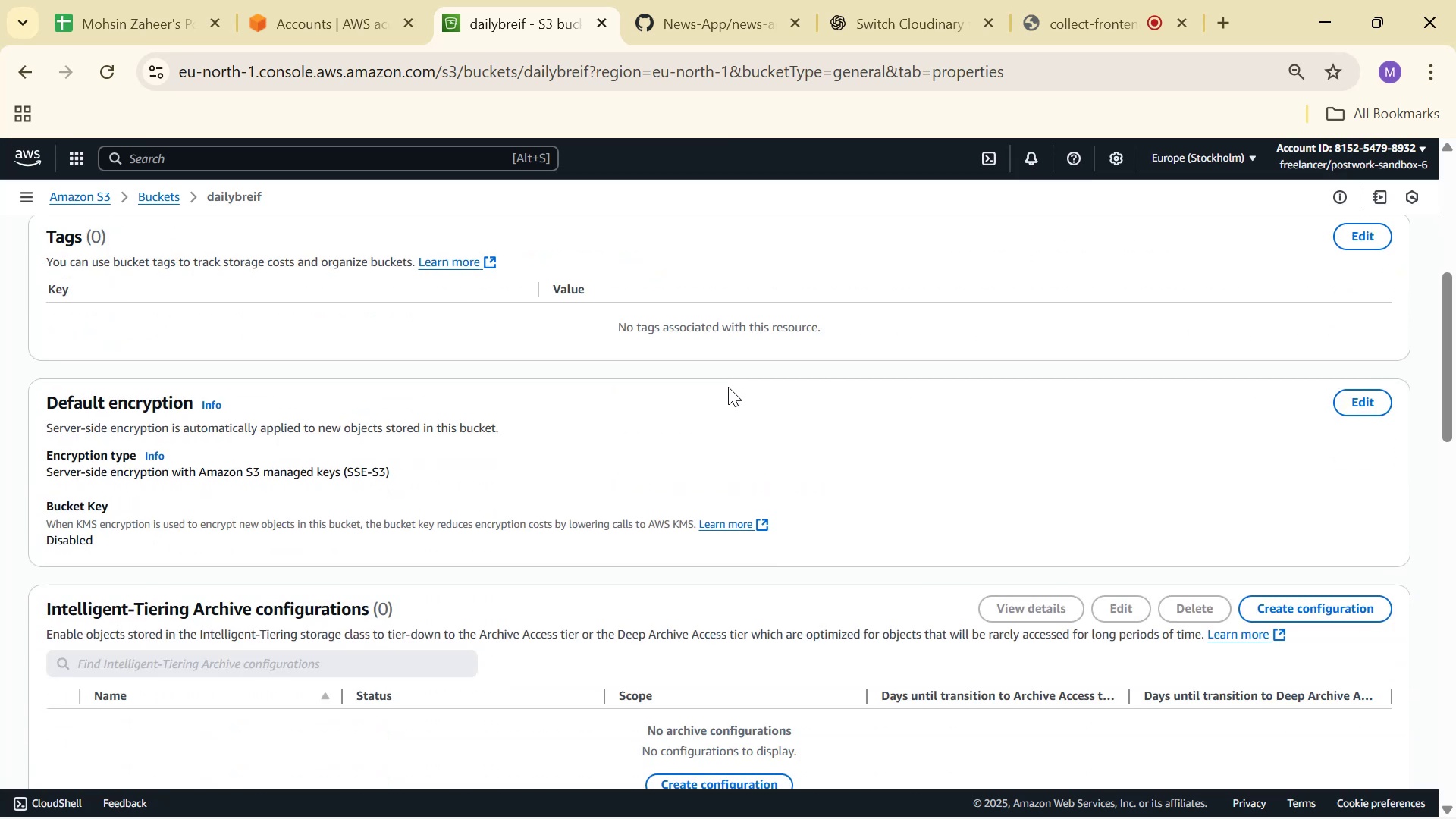 
wait(8.12)
 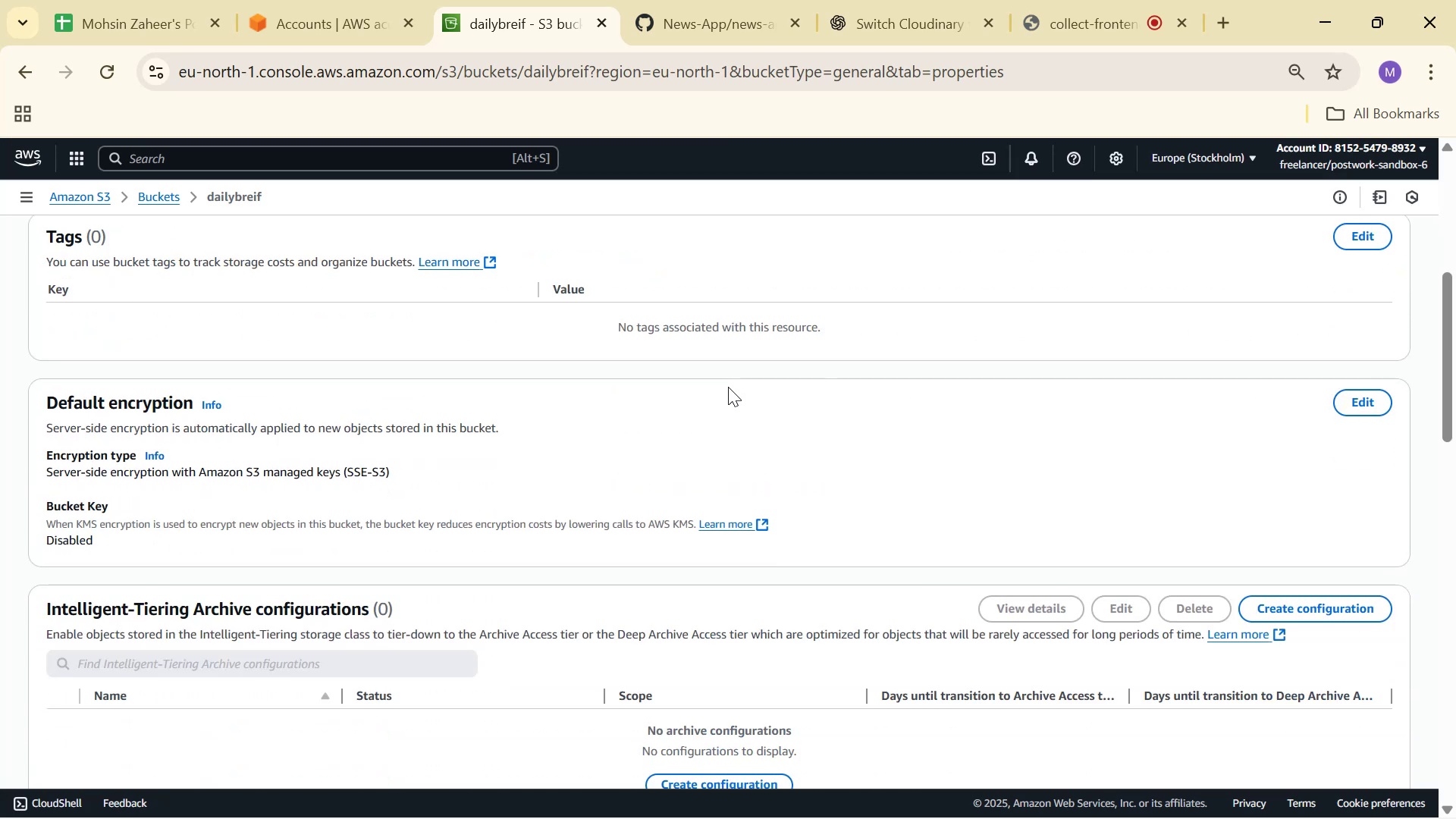 
scroll: coordinate [723, 378], scroll_direction: down, amount: 3.0
 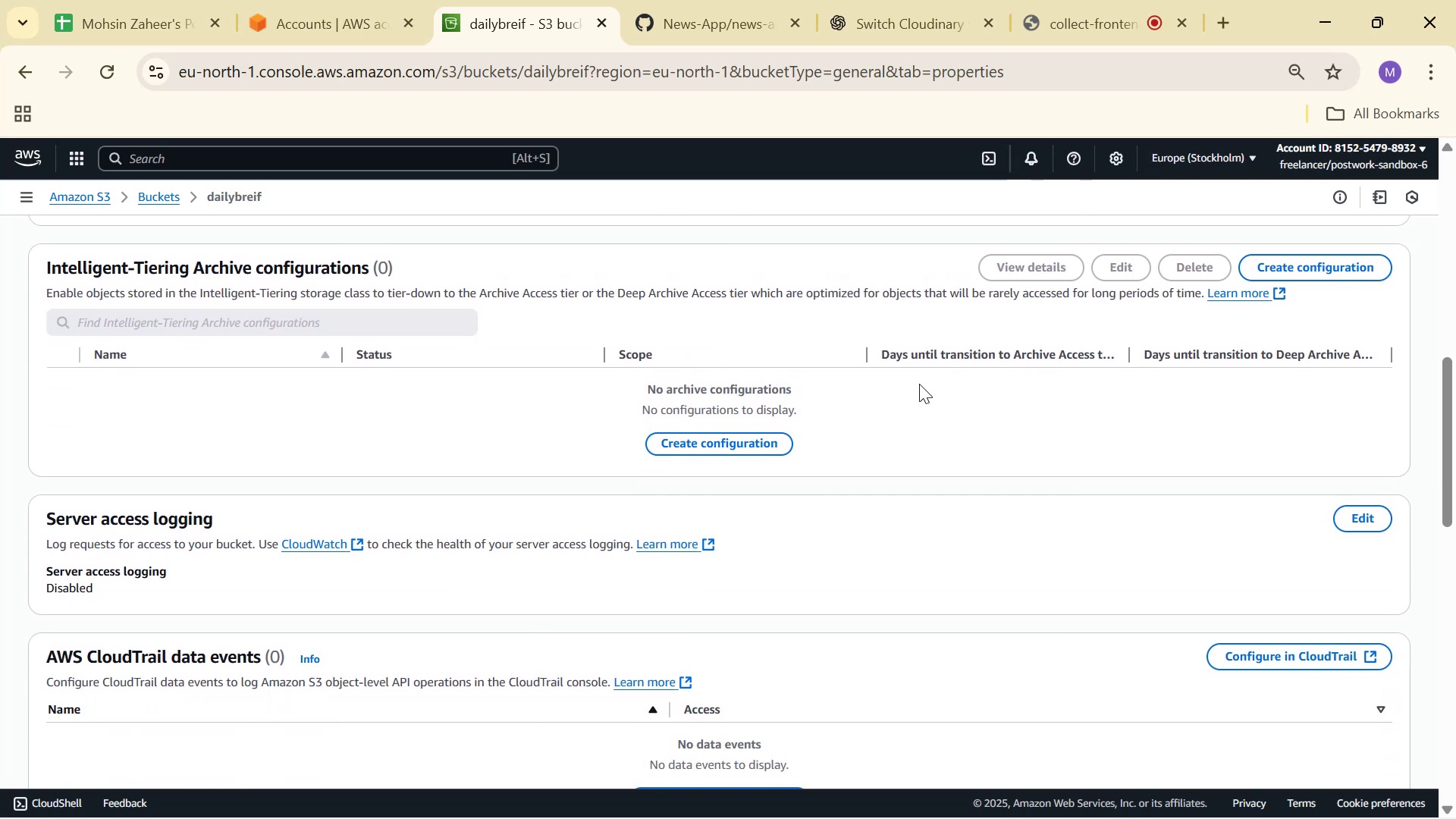 
wait(5.42)
 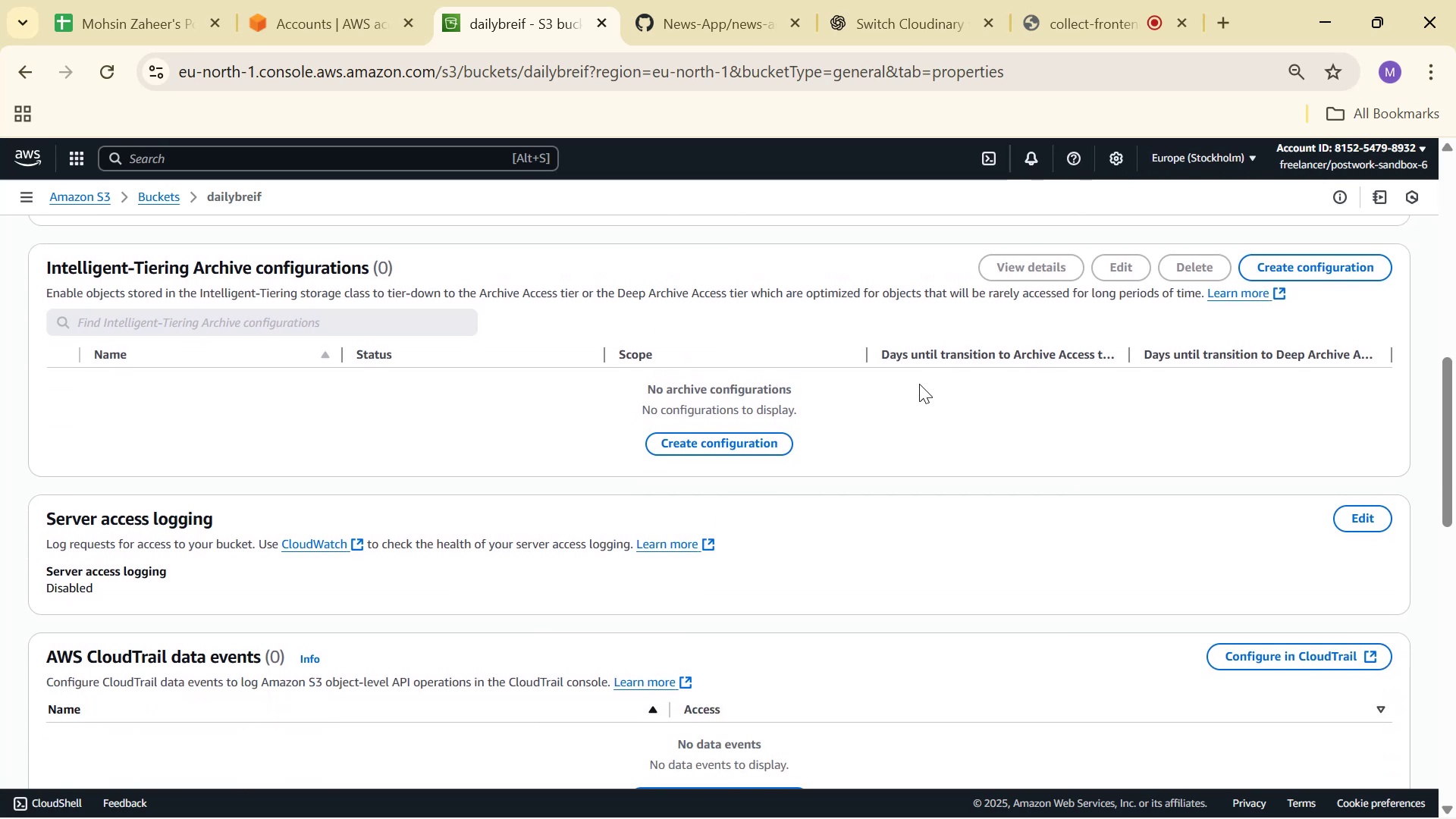 
scroll: coordinate [939, 381], scroll_direction: down, amount: 3.0
 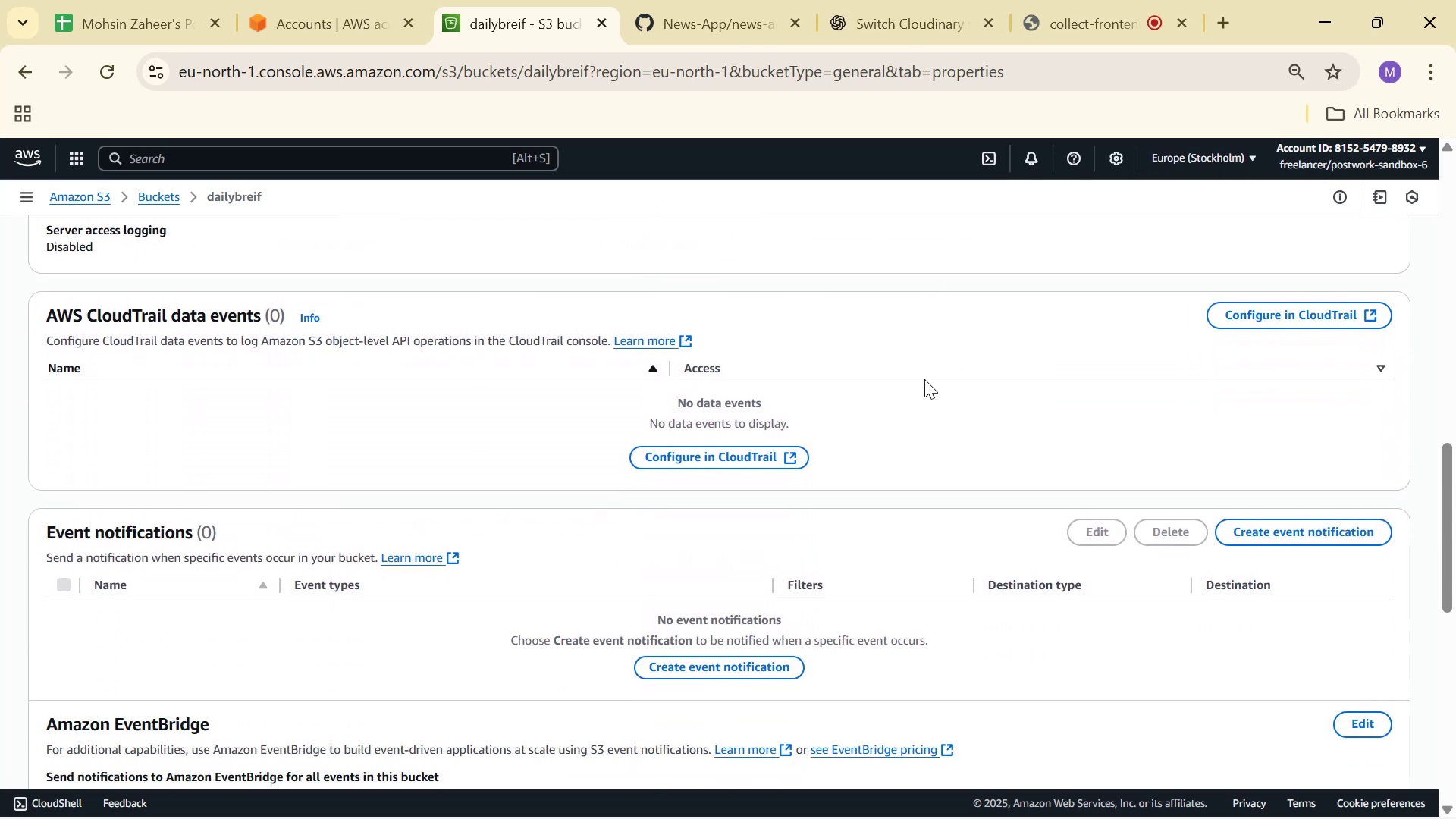 
scroll: coordinate [924, 379], scroll_direction: up, amount: 15.0
 